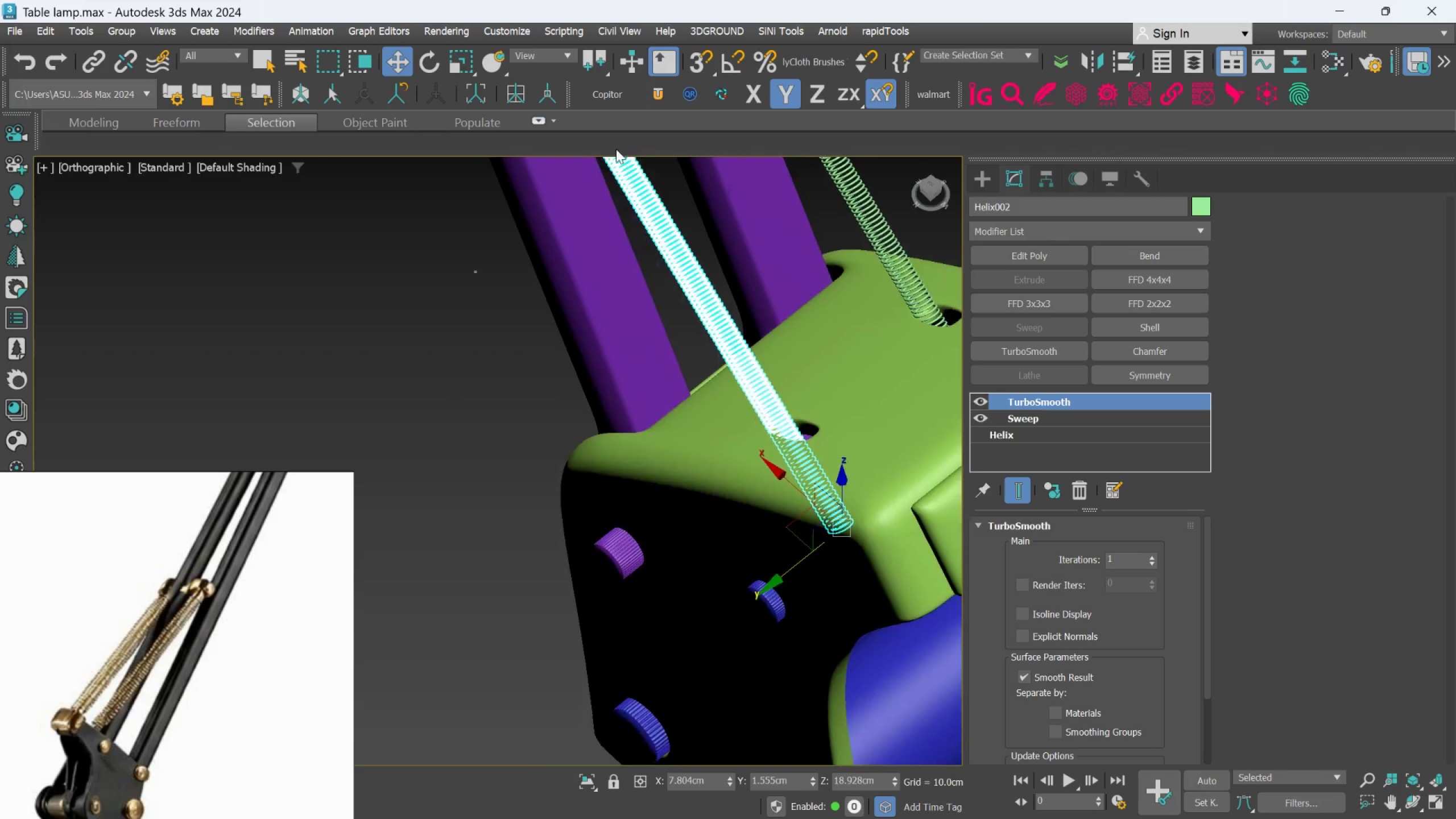 
hold_key(key=AltLeft, duration=0.52)
 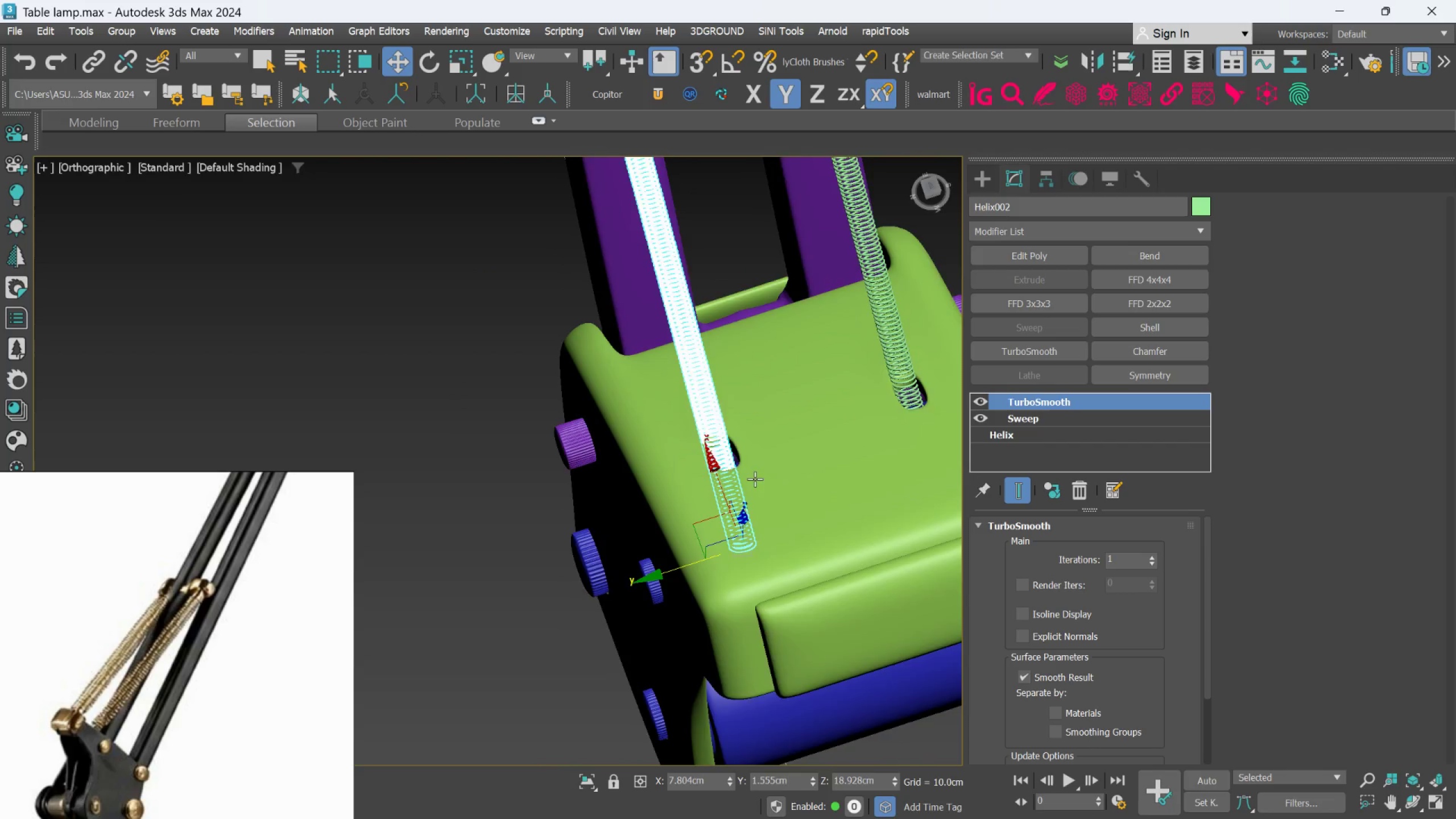 
hold_key(key=AltLeft, duration=0.55)
 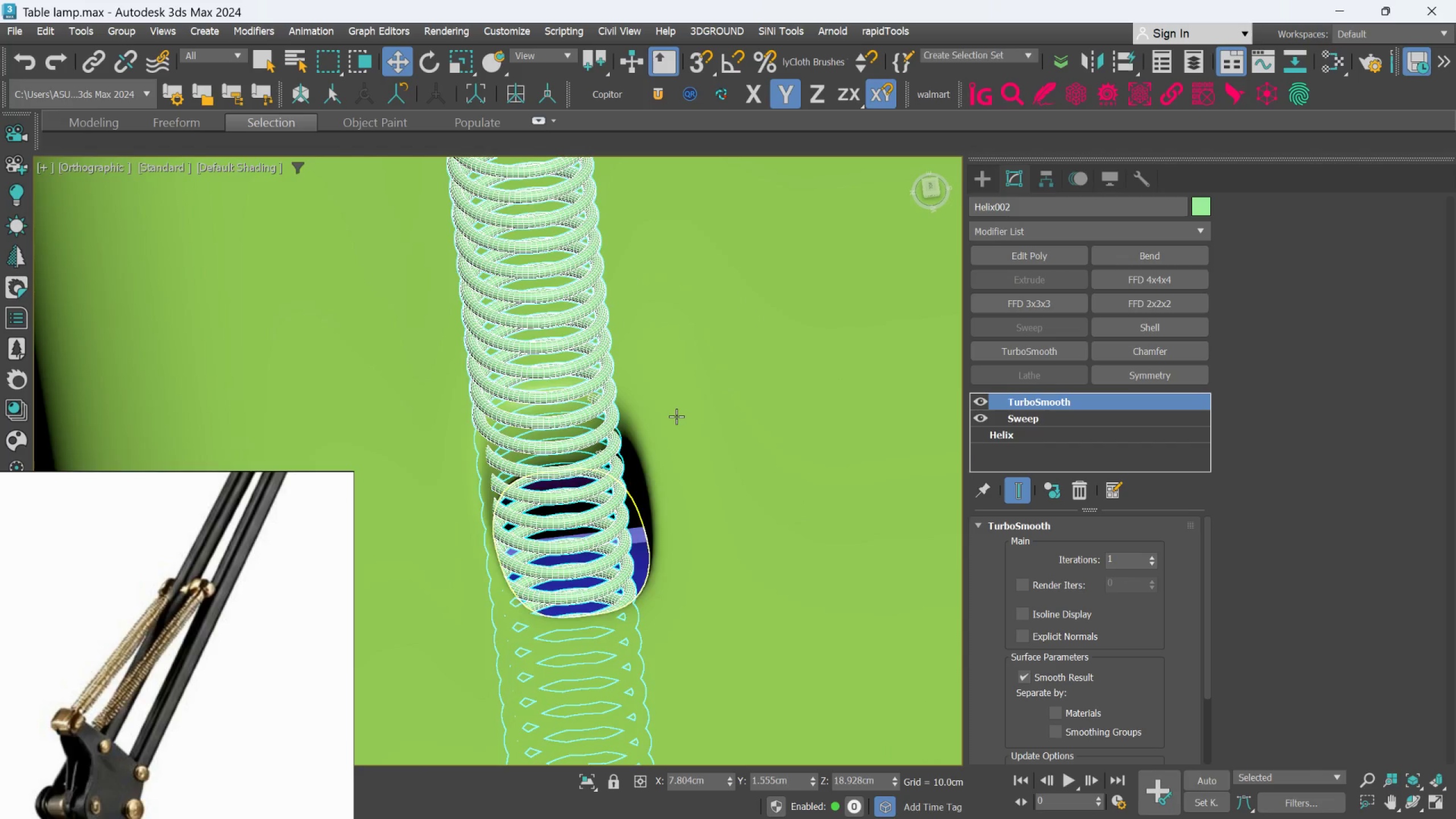 
scroll: coordinate [691, 417], scroll_direction: up, amount: 5.0
 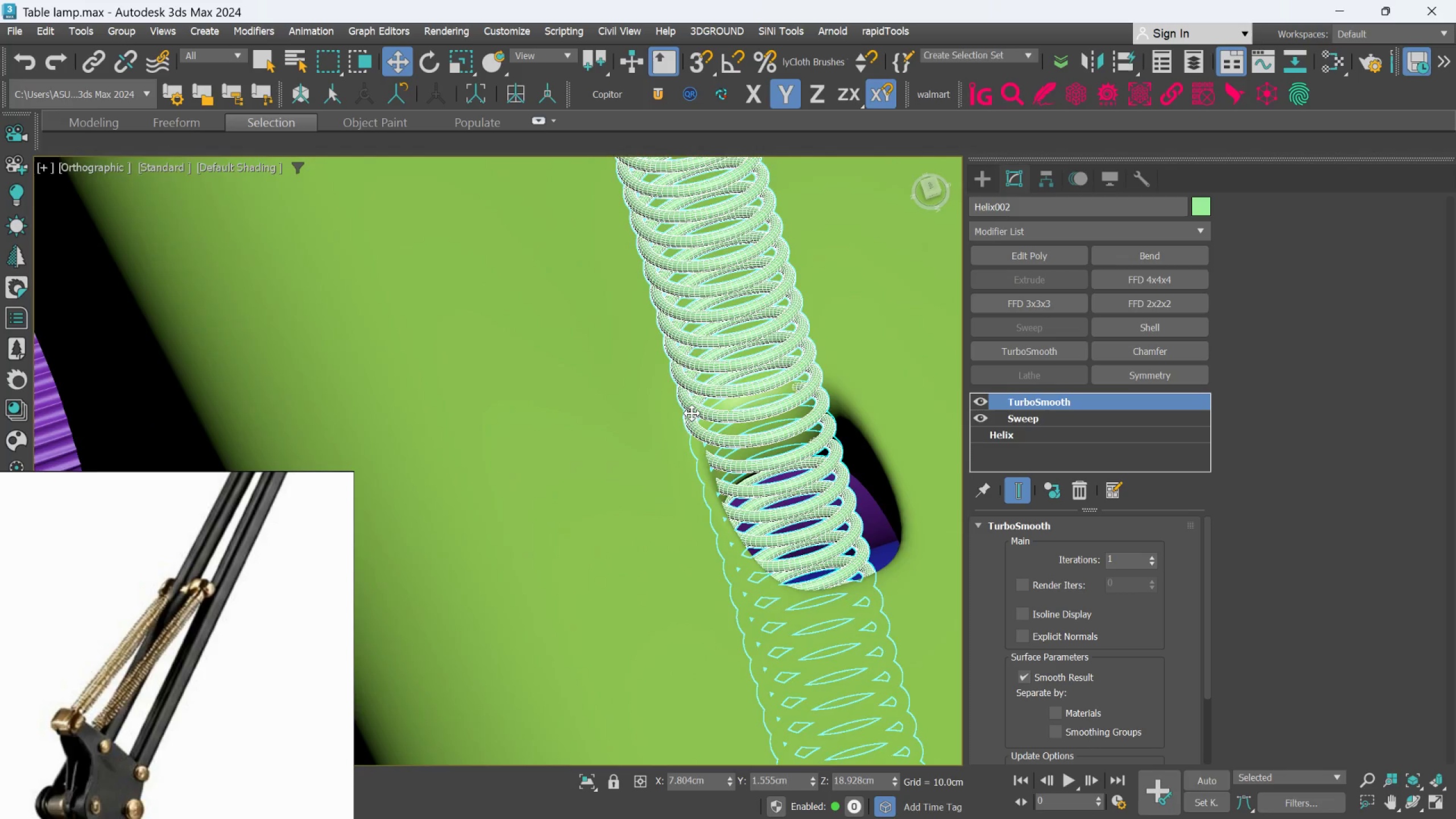 
scroll: coordinate [676, 417], scroll_direction: down, amount: 3.0
 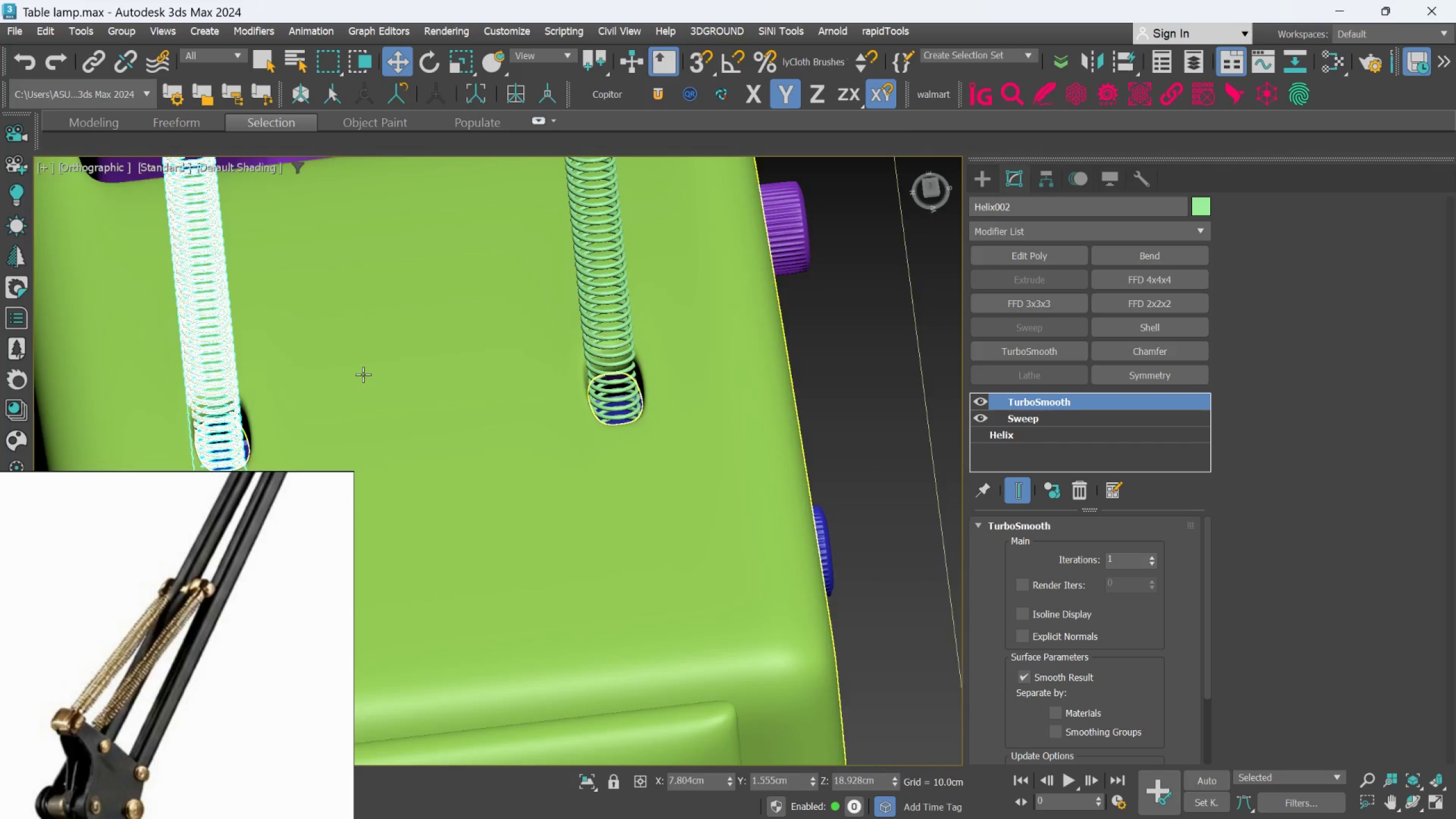 
key(Control+Z)
 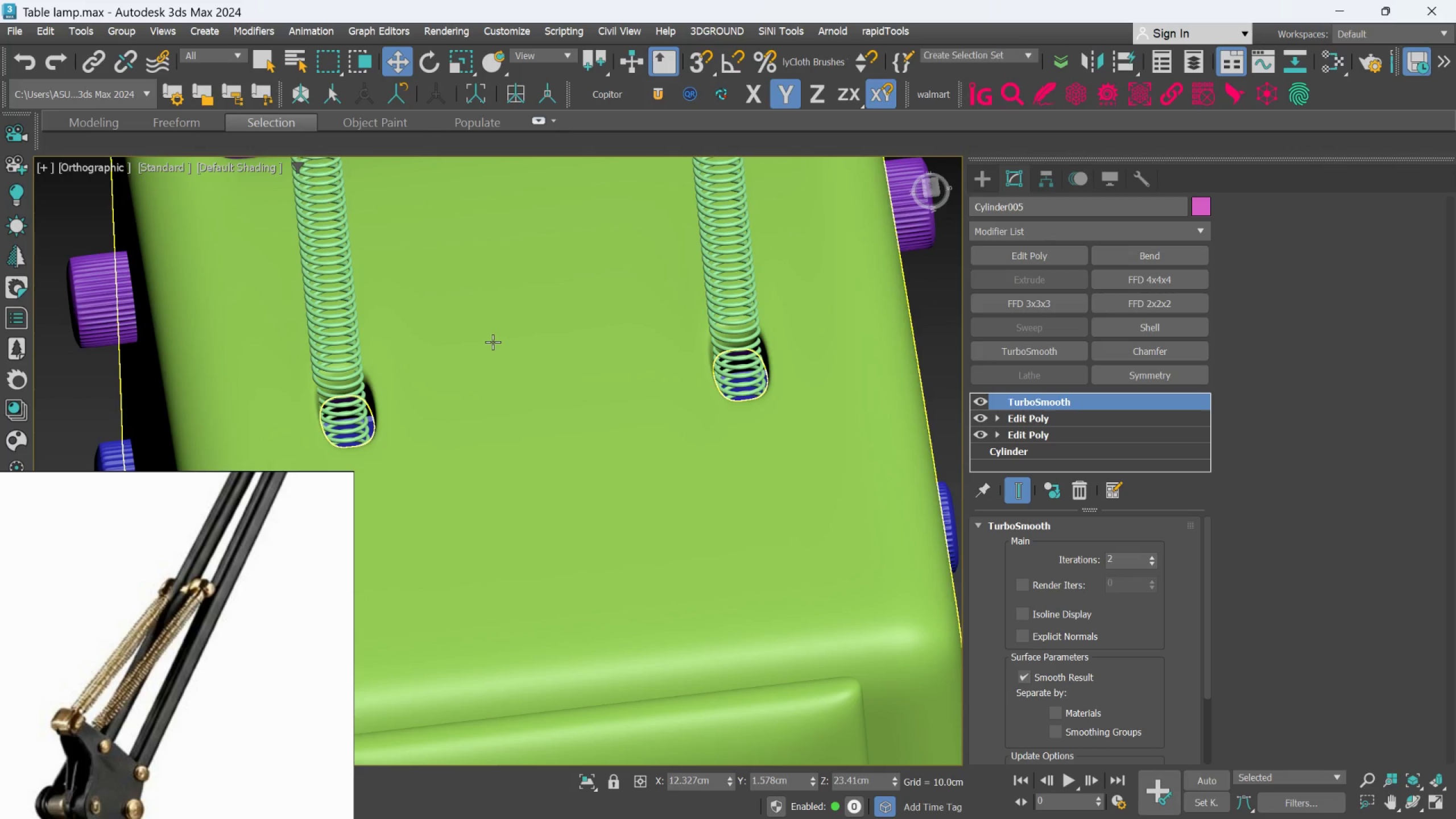 
key(Control+Z)
 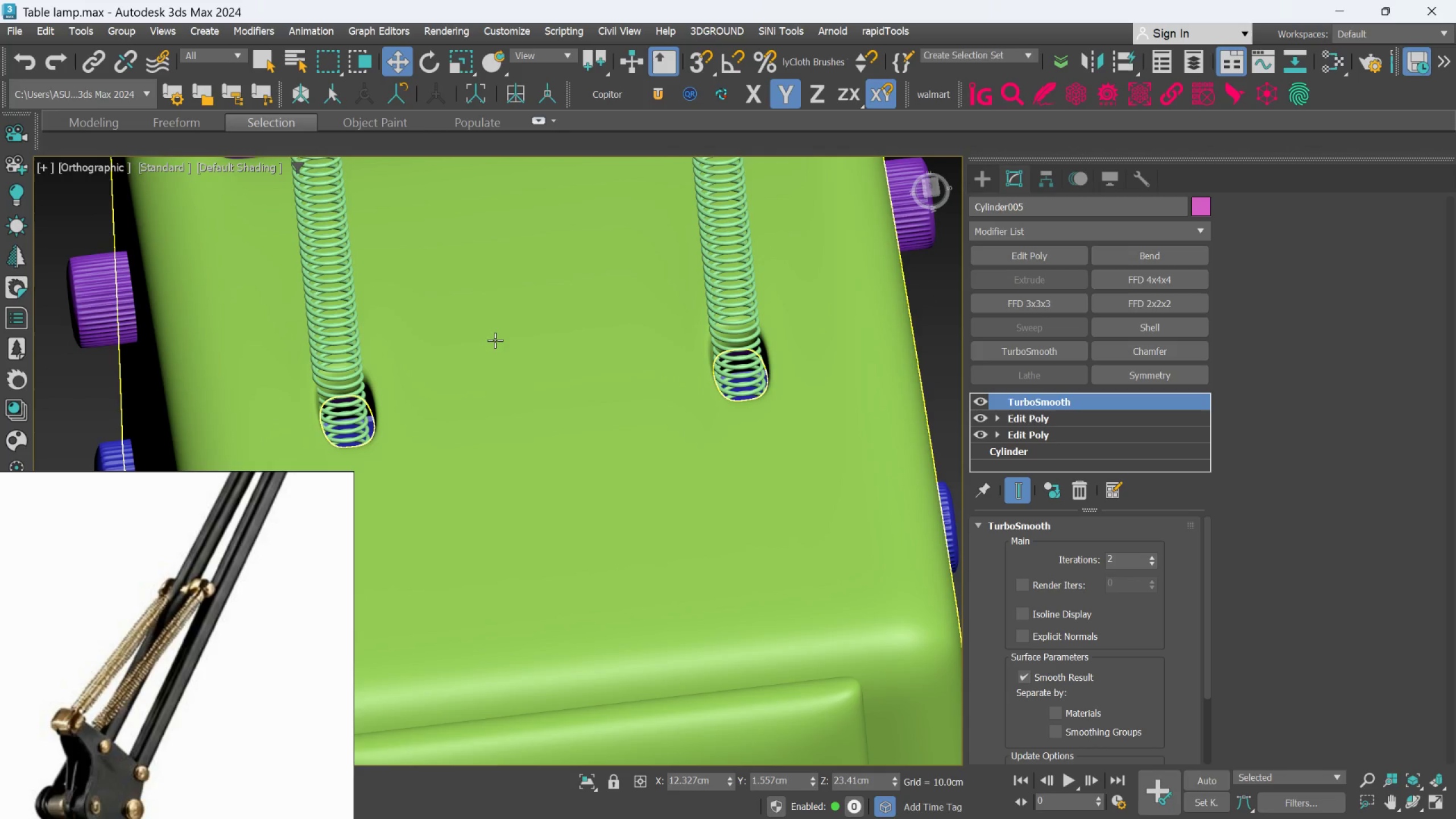 
key(Control+Z)
 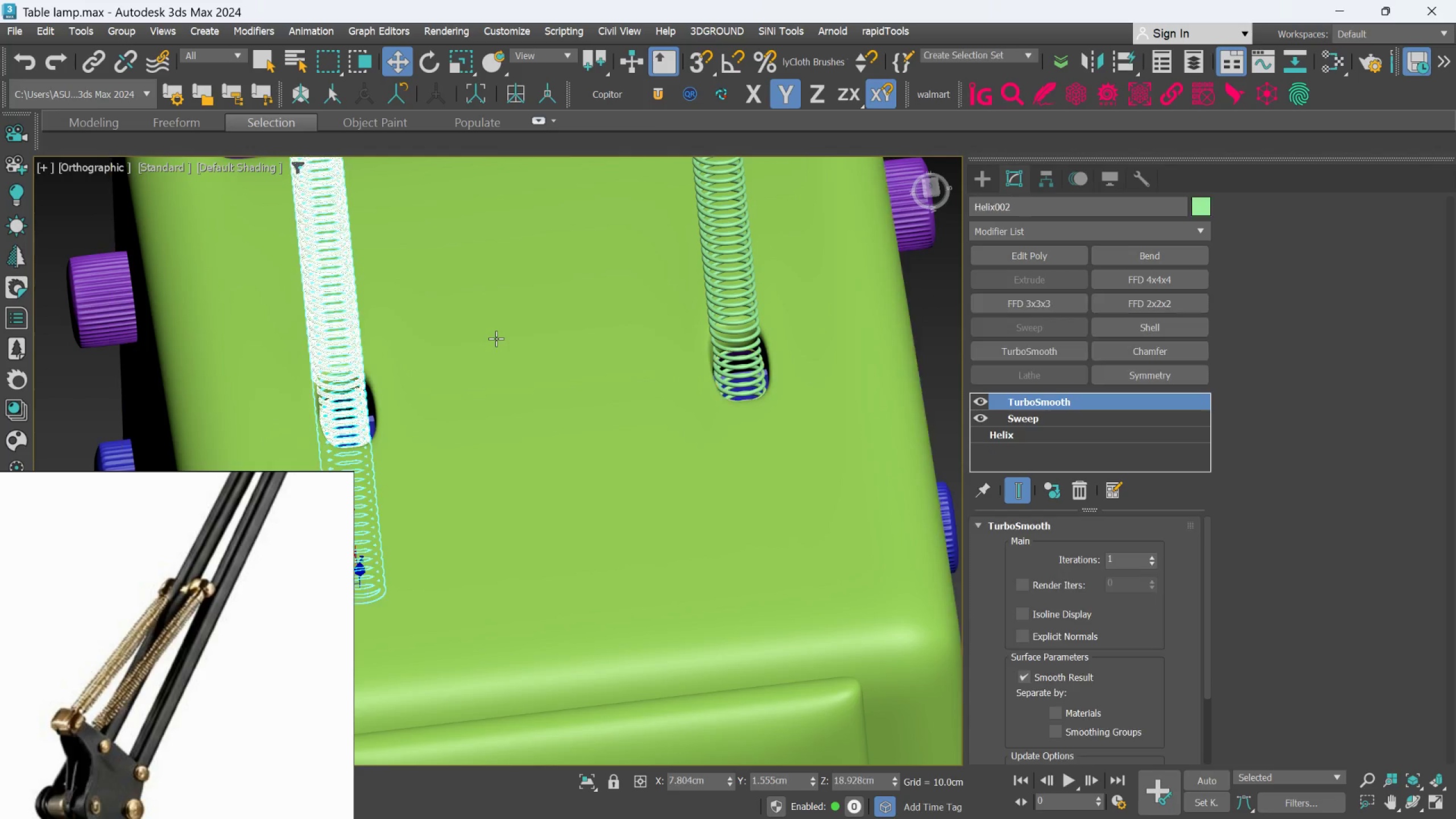 
key(Control+Z)
 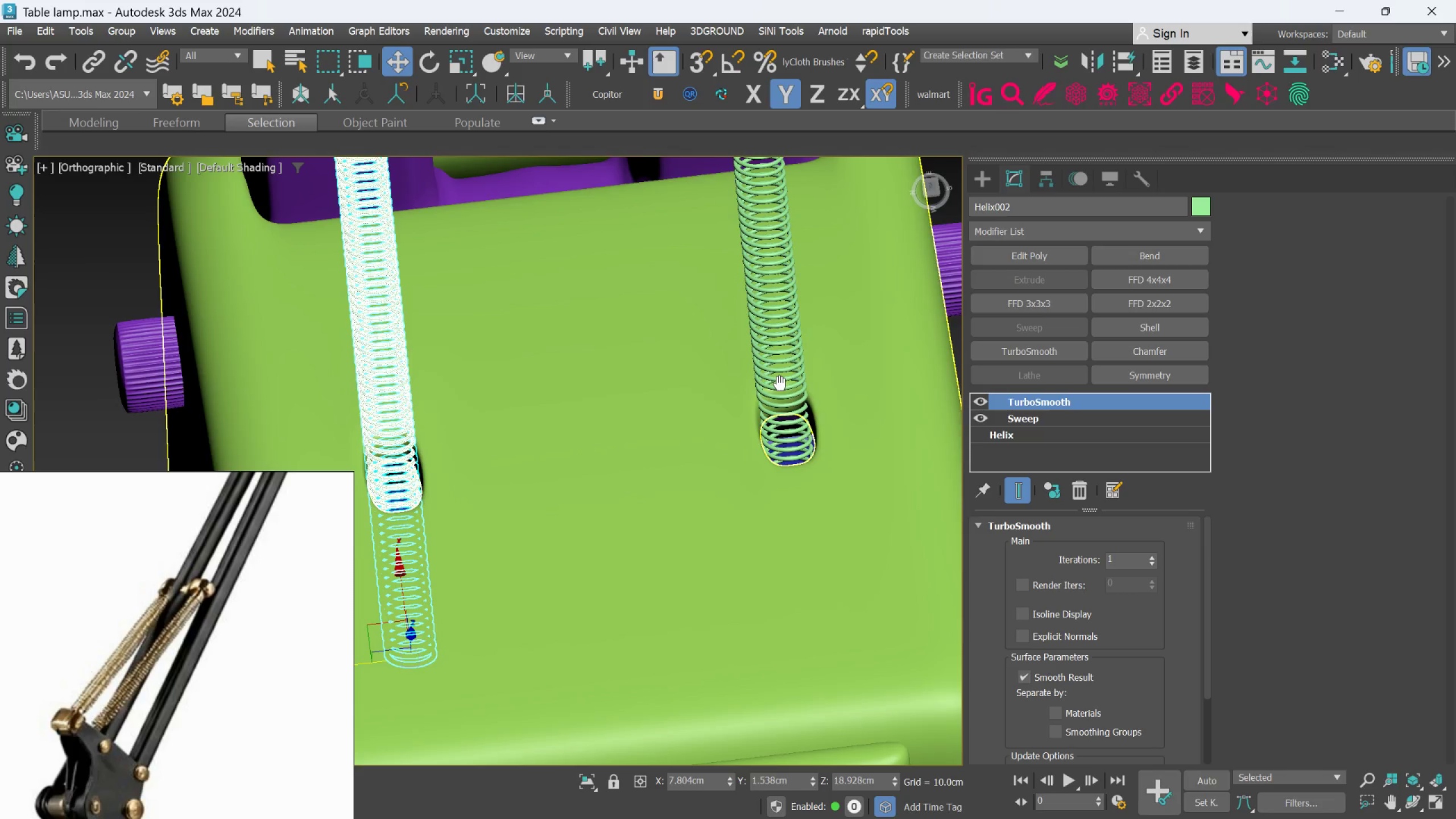 
scroll: coordinate [382, 444], scroll_direction: up, amount: 1.0
 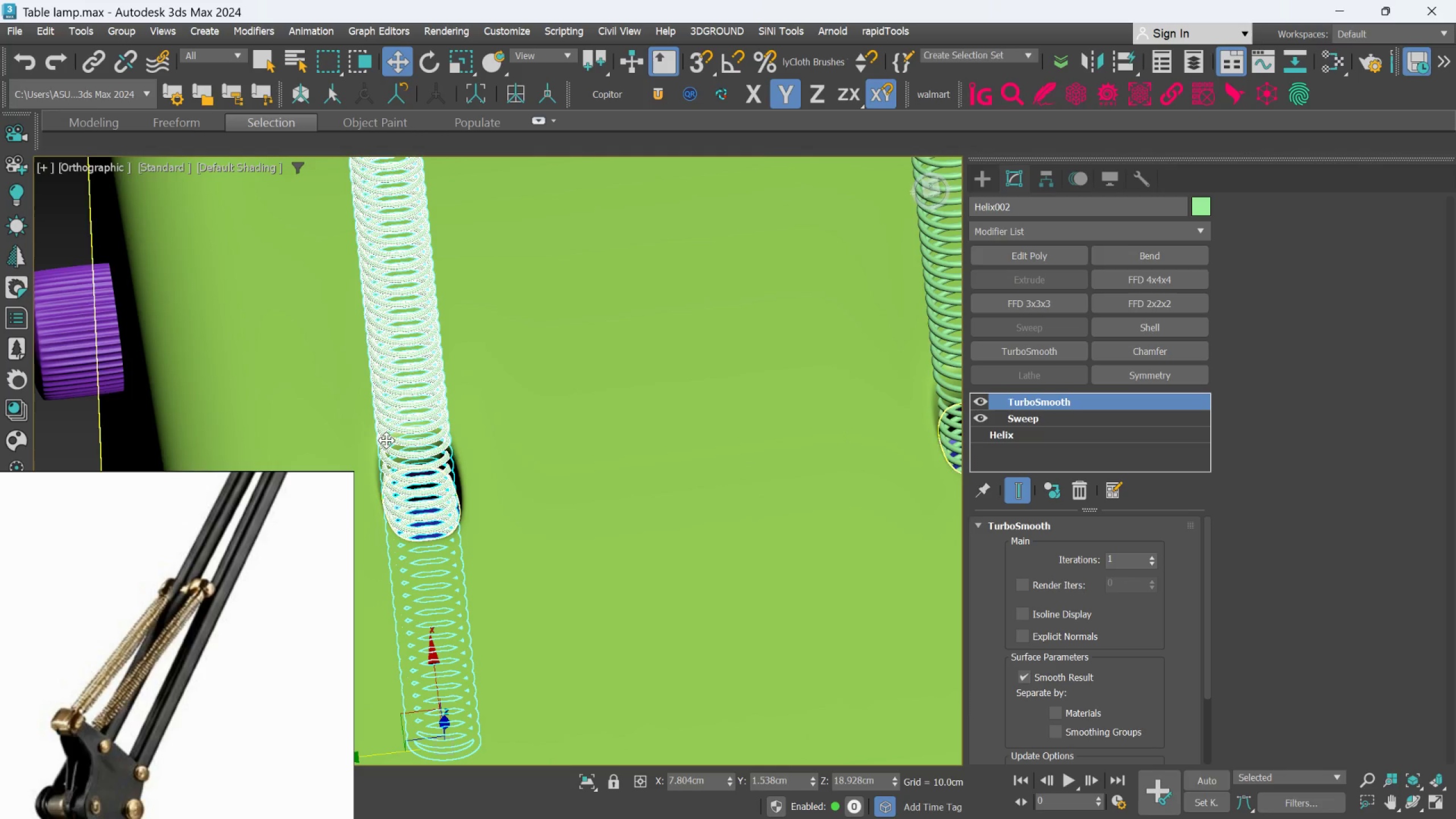 
scroll: coordinate [445, 390], scroll_direction: down, amount: 5.0
 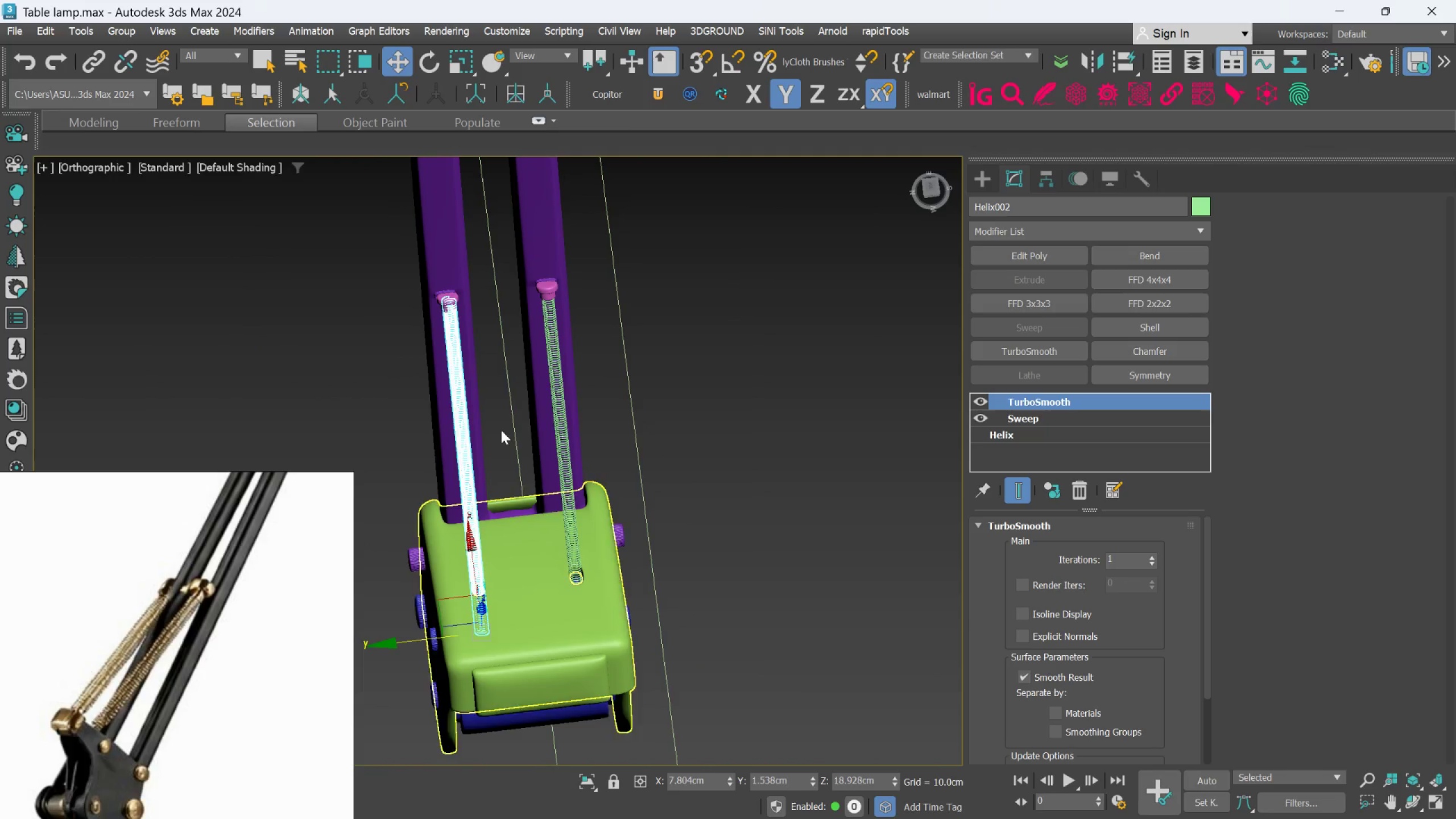 
scroll: coordinate [394, 357], scroll_direction: up, amount: 7.0
 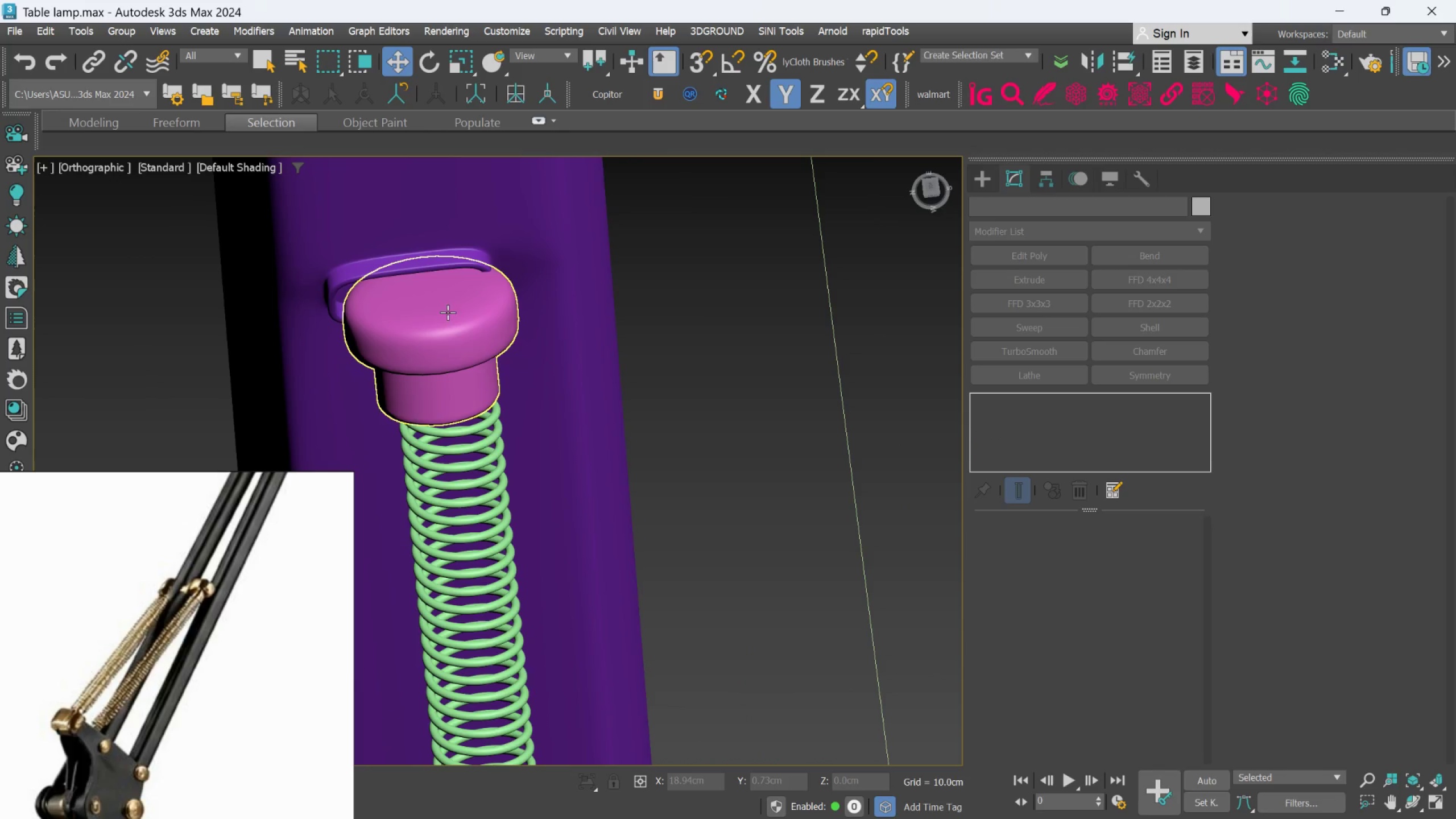 
left_click([450, 317])
 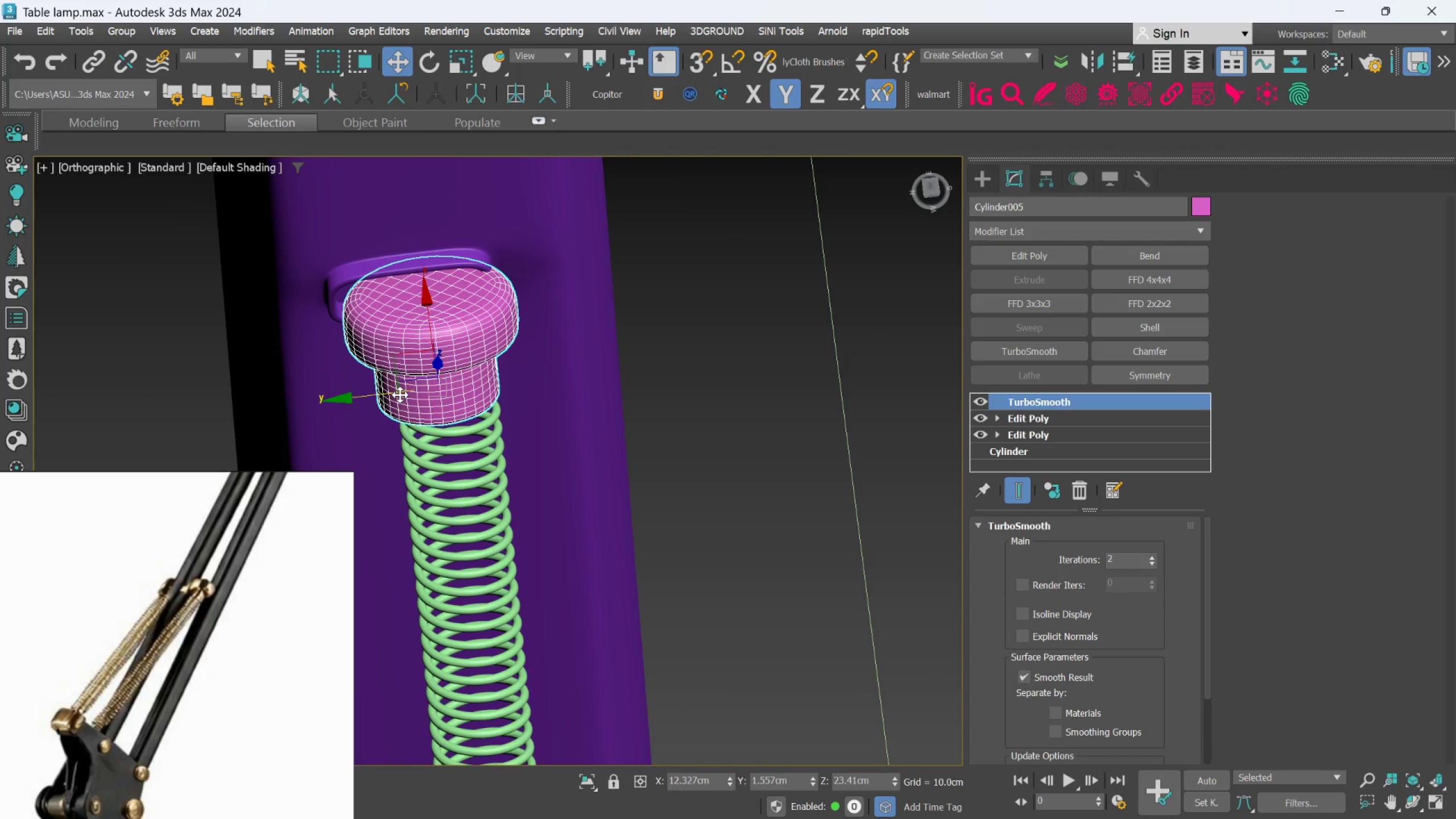 
left_click_drag(start_coordinate=[385, 396], to_coordinate=[367, 406])
 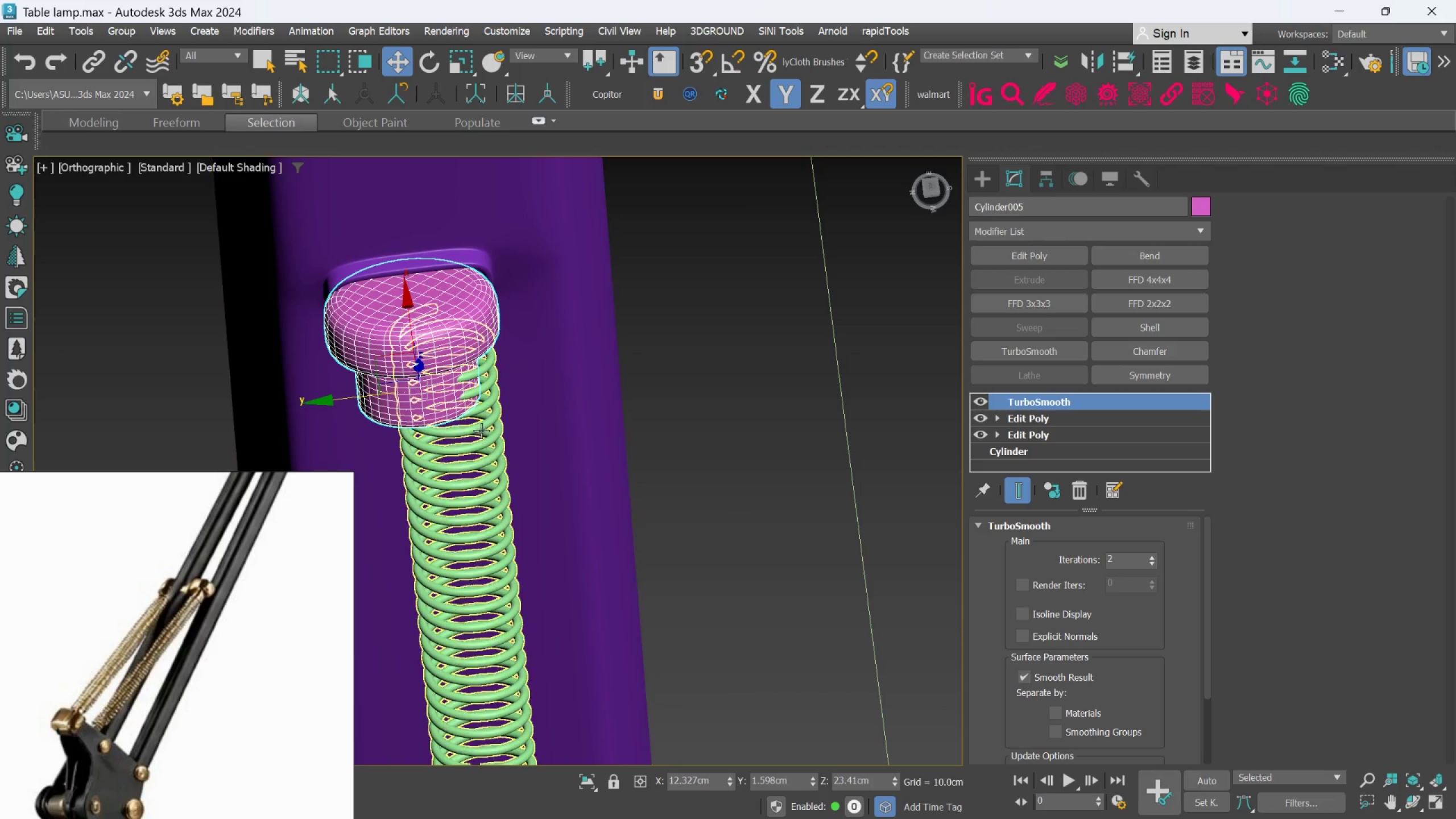 
left_click([482, 424])
 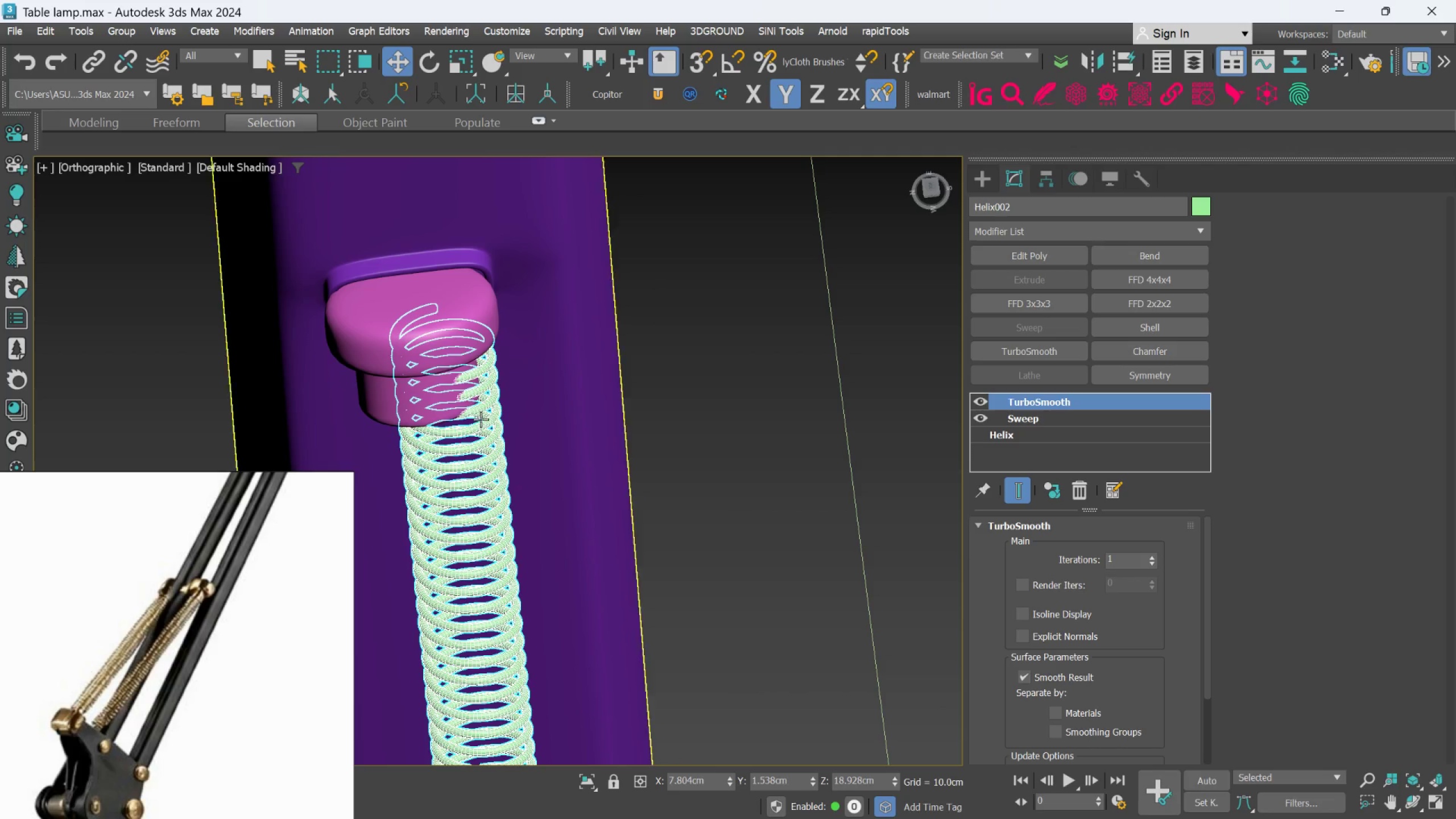 
scroll: coordinate [479, 415], scroll_direction: down, amount: 5.0
 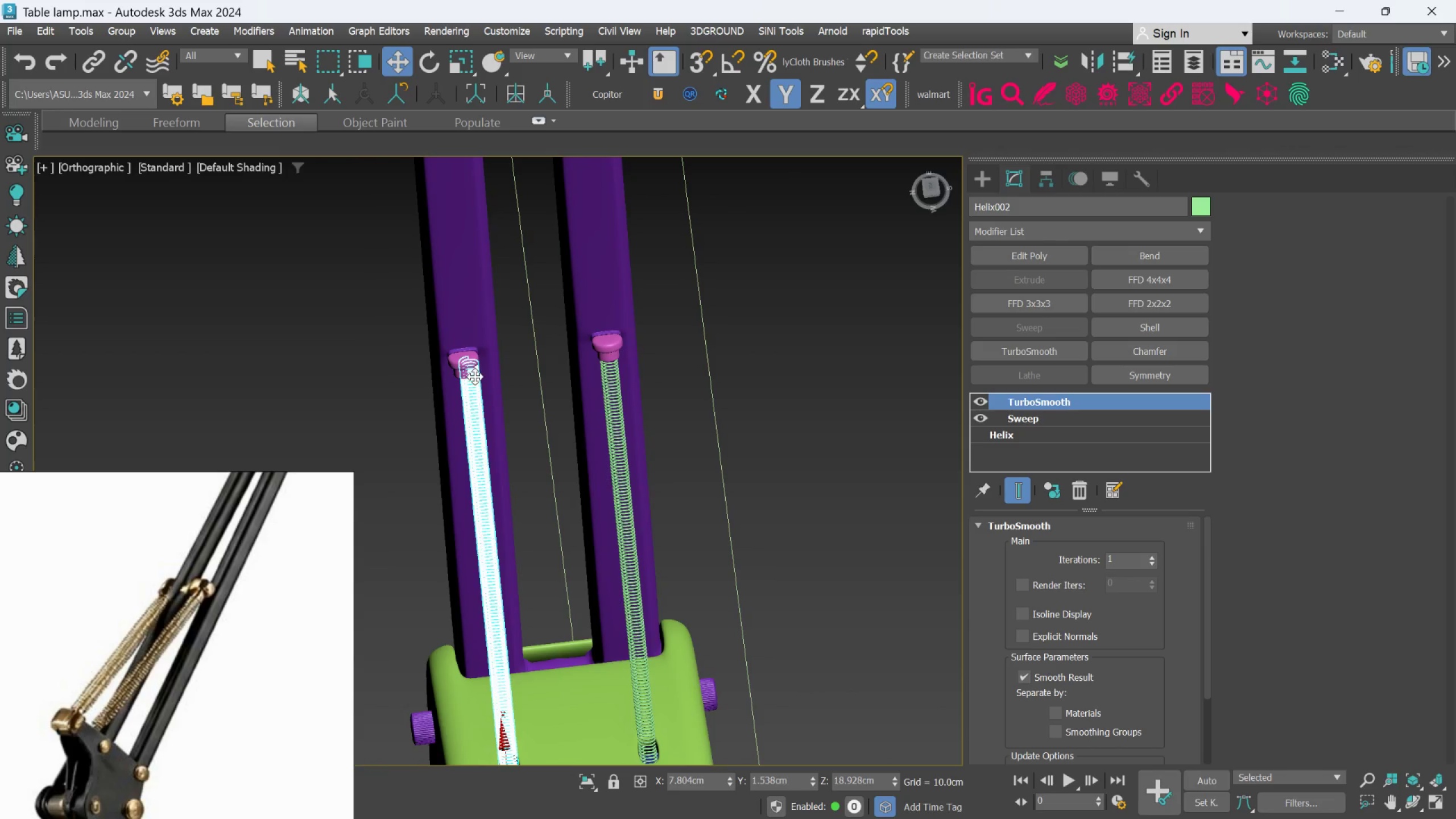 
scroll: coordinate [473, 358], scroll_direction: up, amount: 3.0
 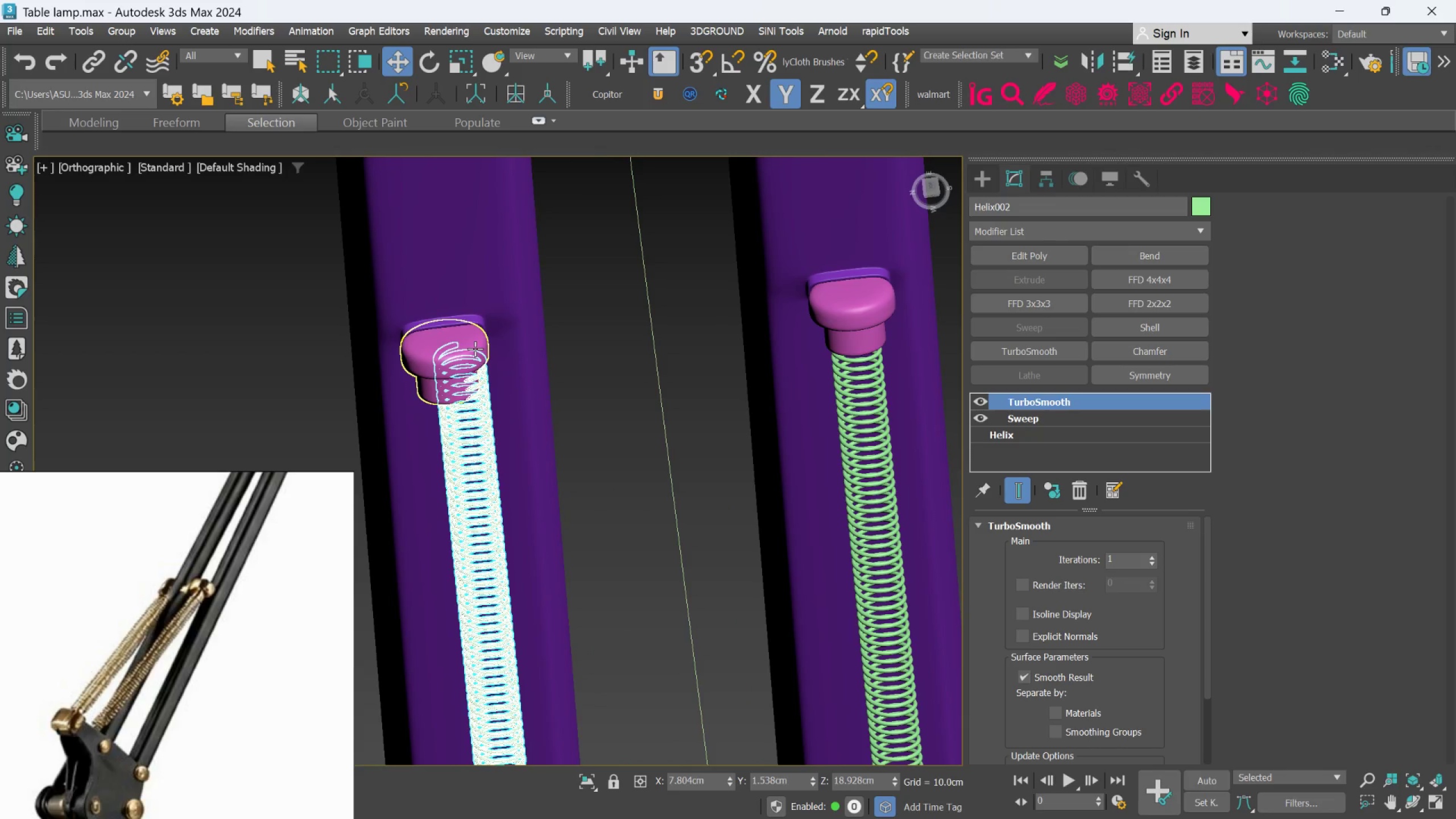 
scroll: coordinate [475, 348], scroll_direction: none, amount: 0.0
 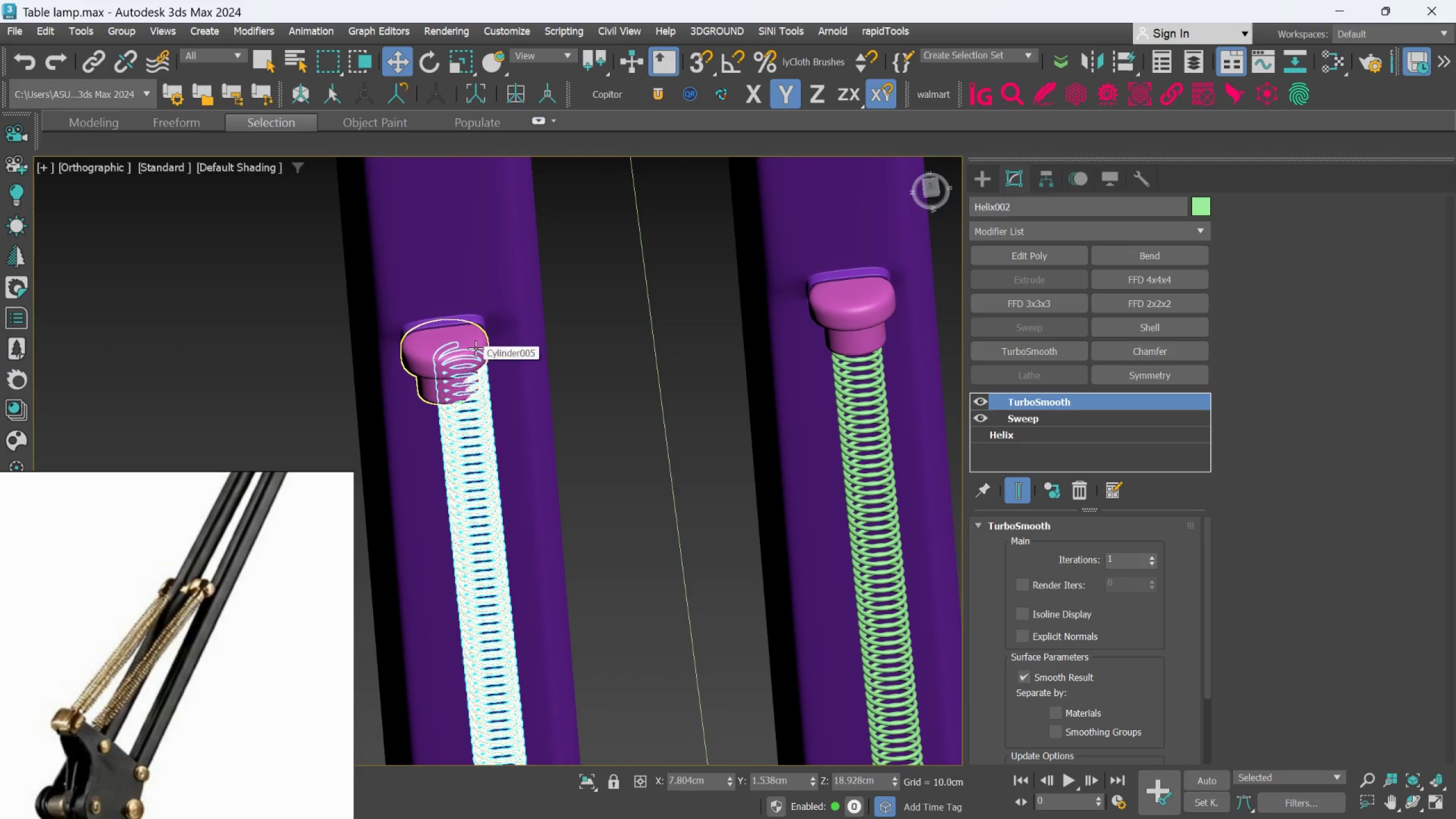 
scroll: coordinate [574, 360], scroll_direction: down, amount: 4.0
 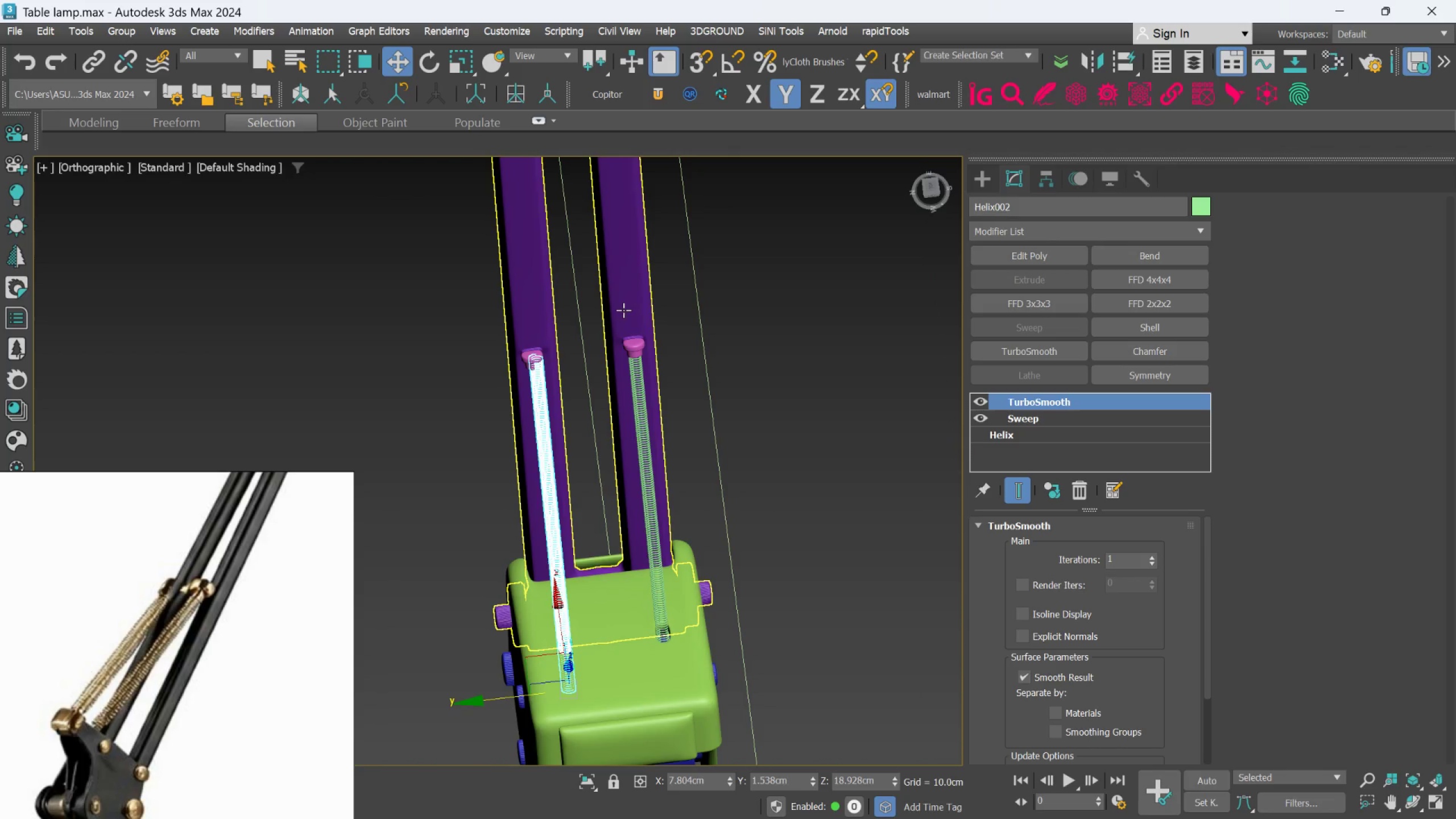 
scroll: coordinate [618, 371], scroll_direction: up, amount: 6.0
 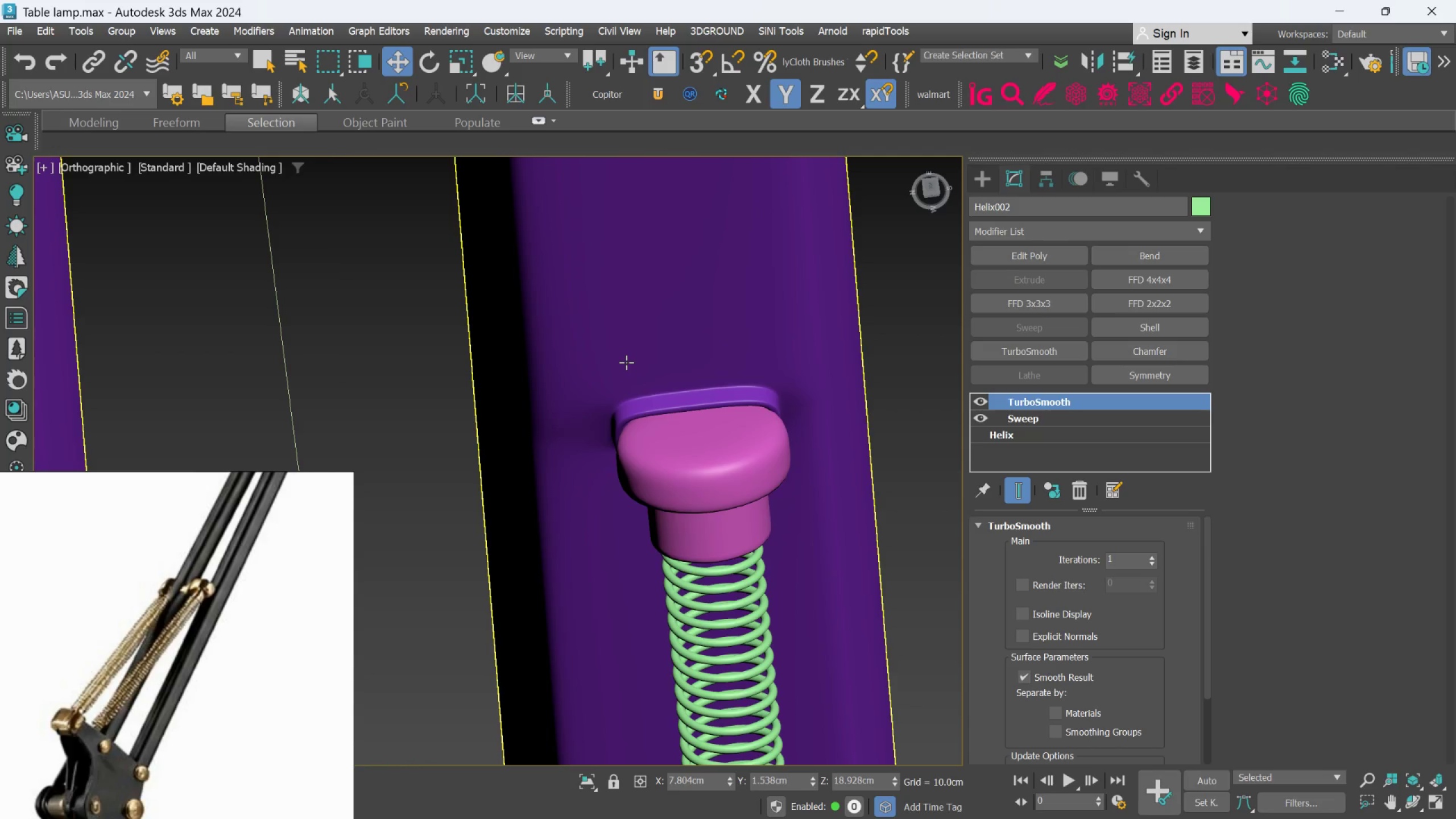 
scroll: coordinate [382, 442], scroll_direction: down, amount: 3.0
 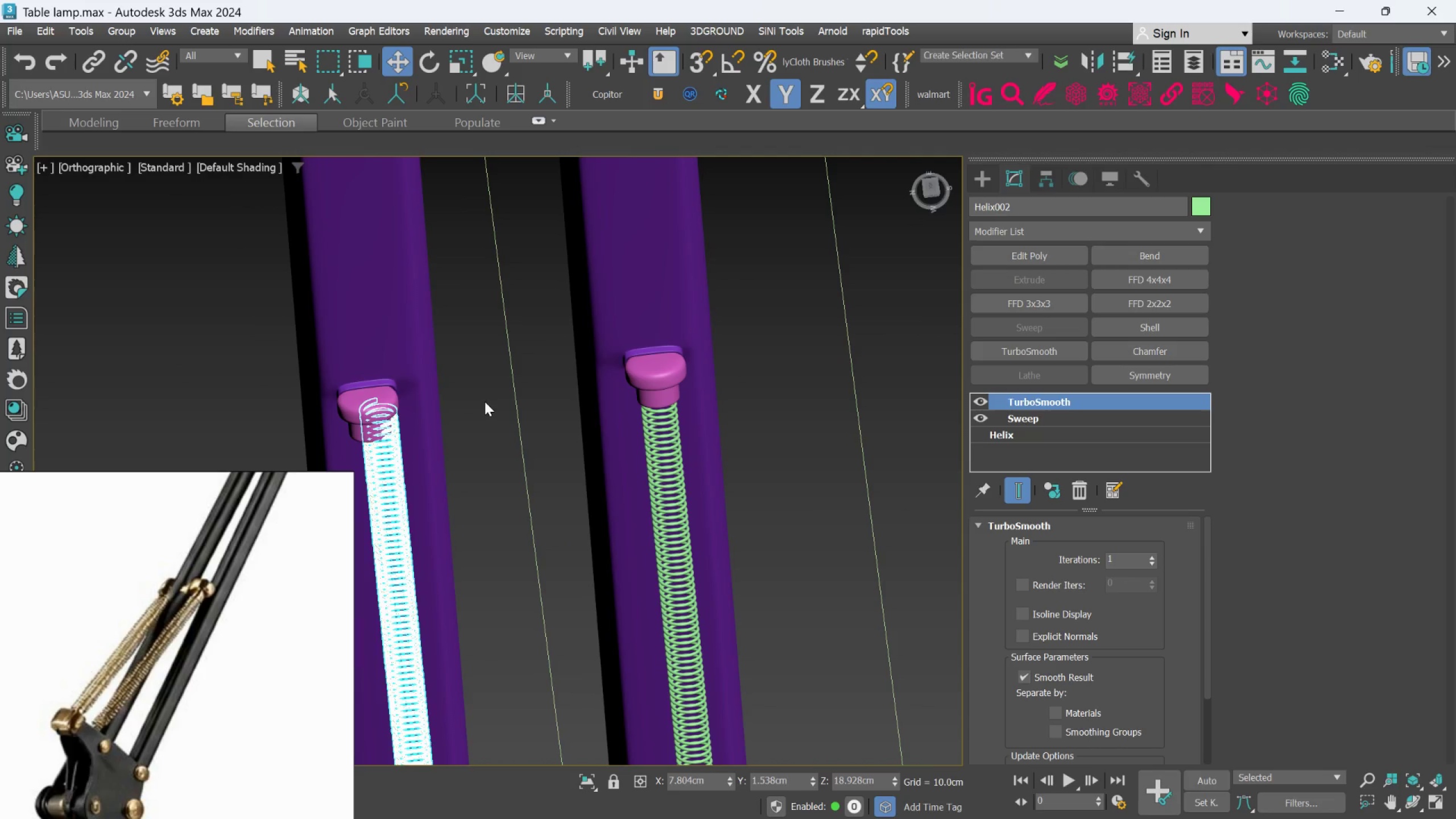 
key(Control+Z)
 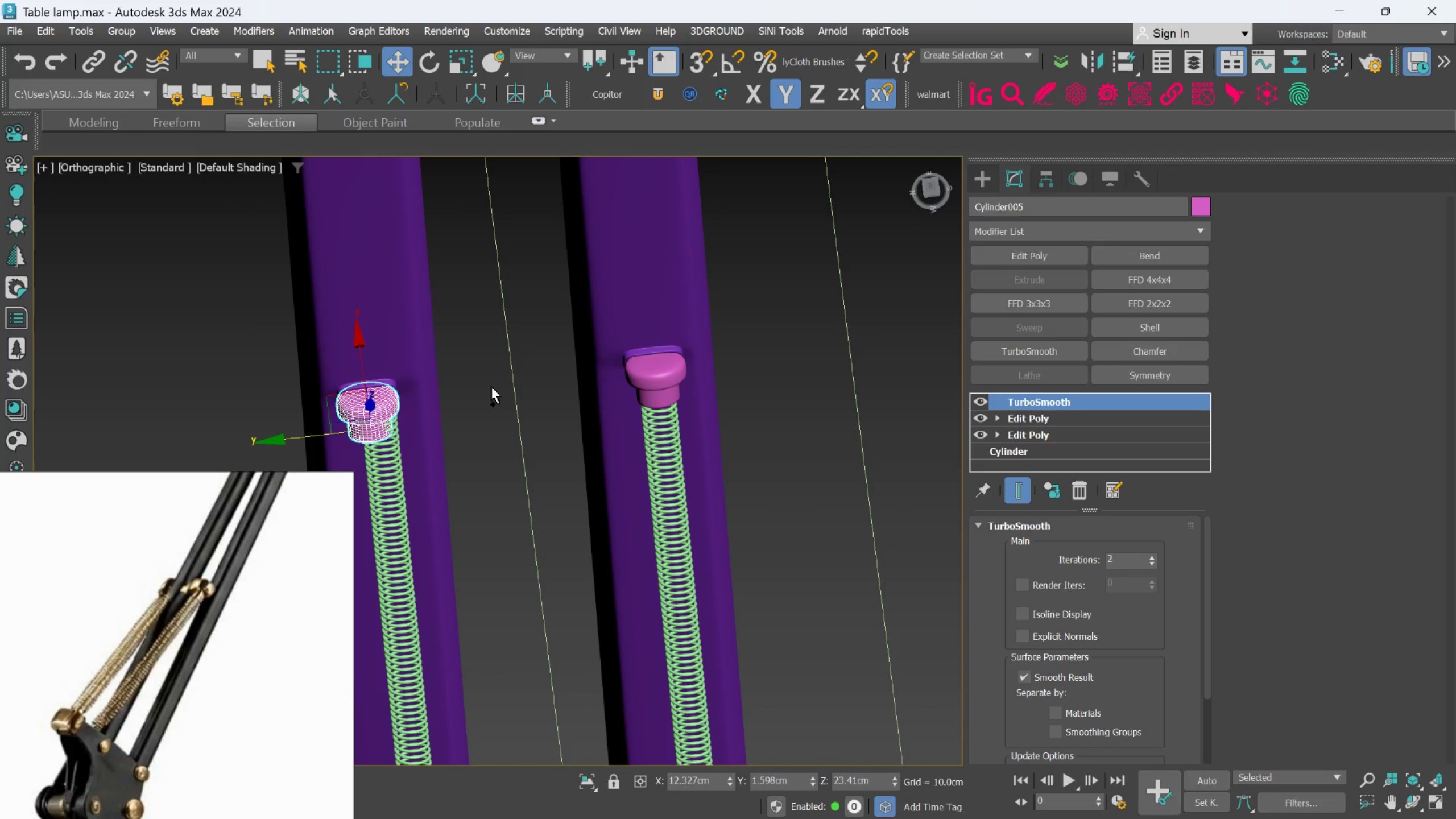 
key(Control+Z)
 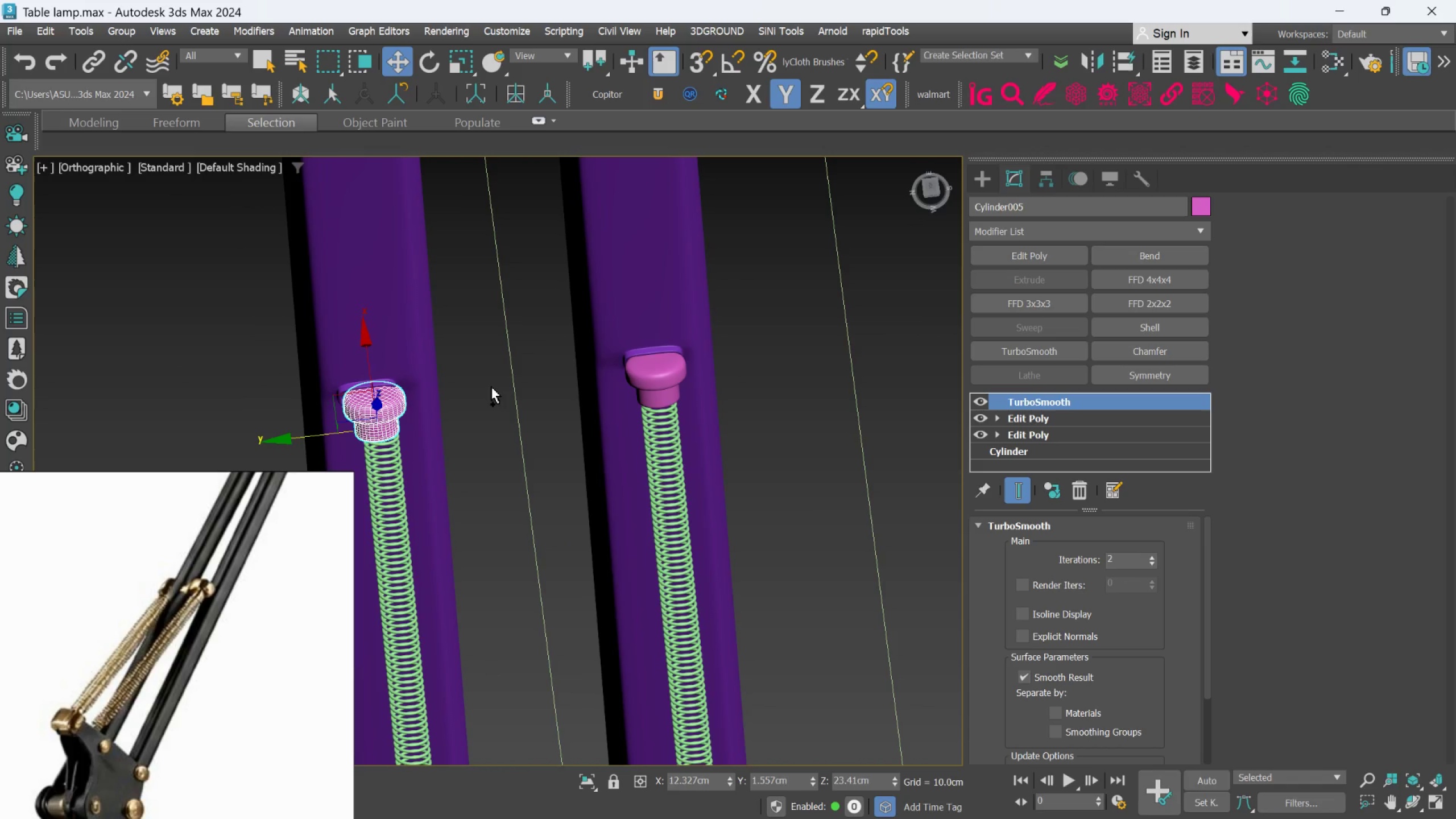 
key(Control+Z)
 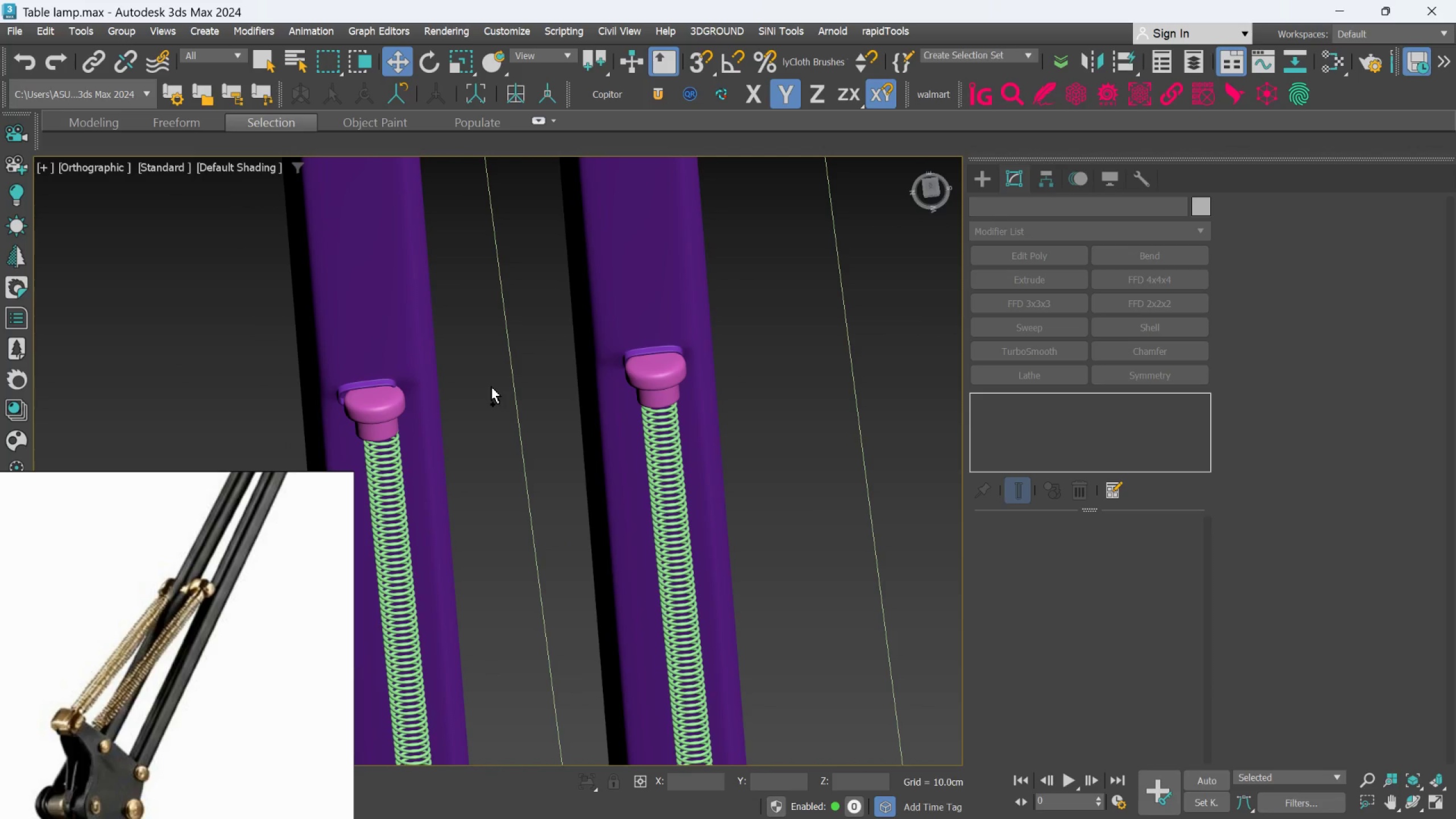 
key(Control+Z)
 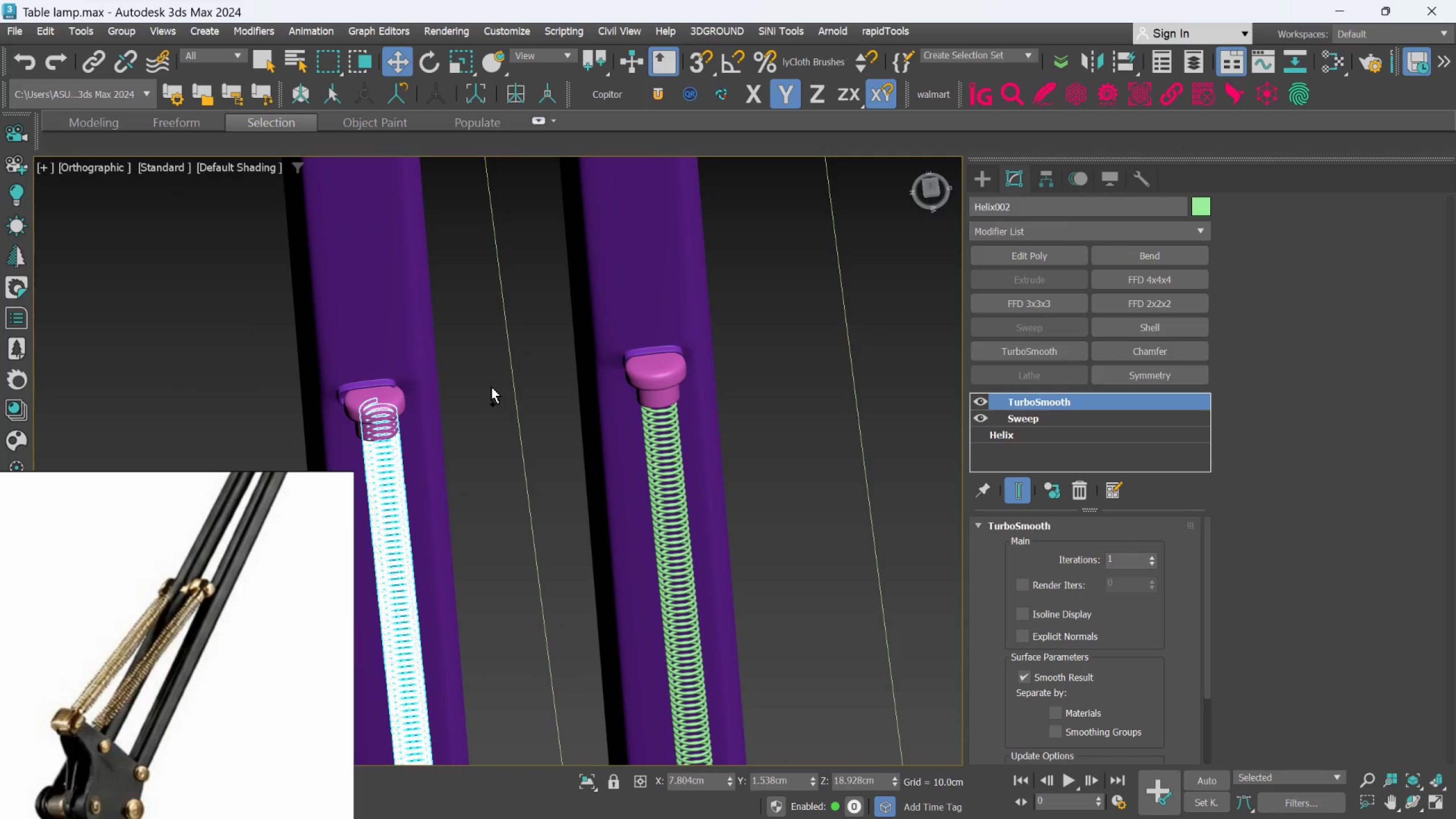 
key(Control+Z)
 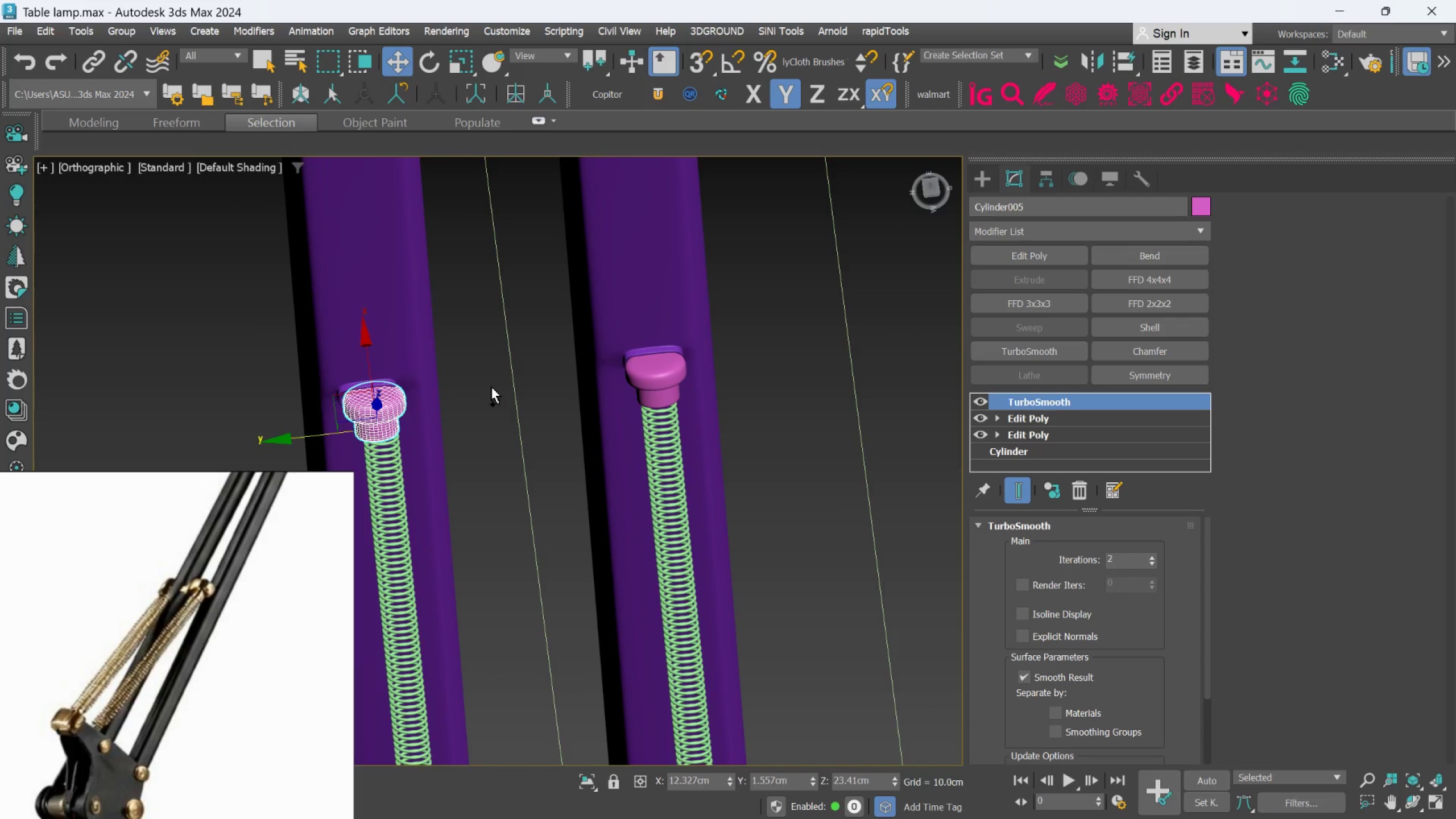 
key(Control+Z)
 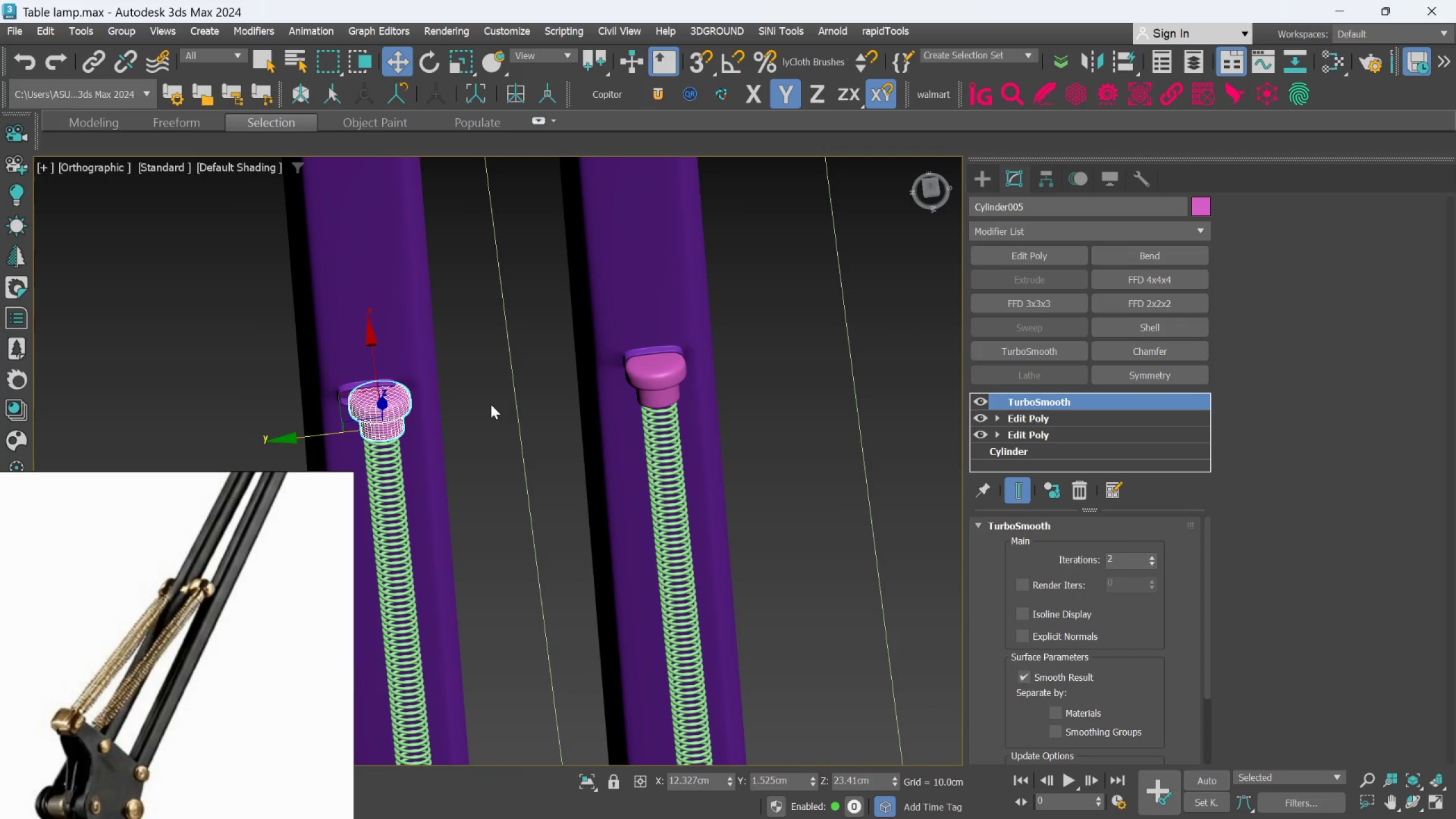 
key(Control+ControlLeft)
 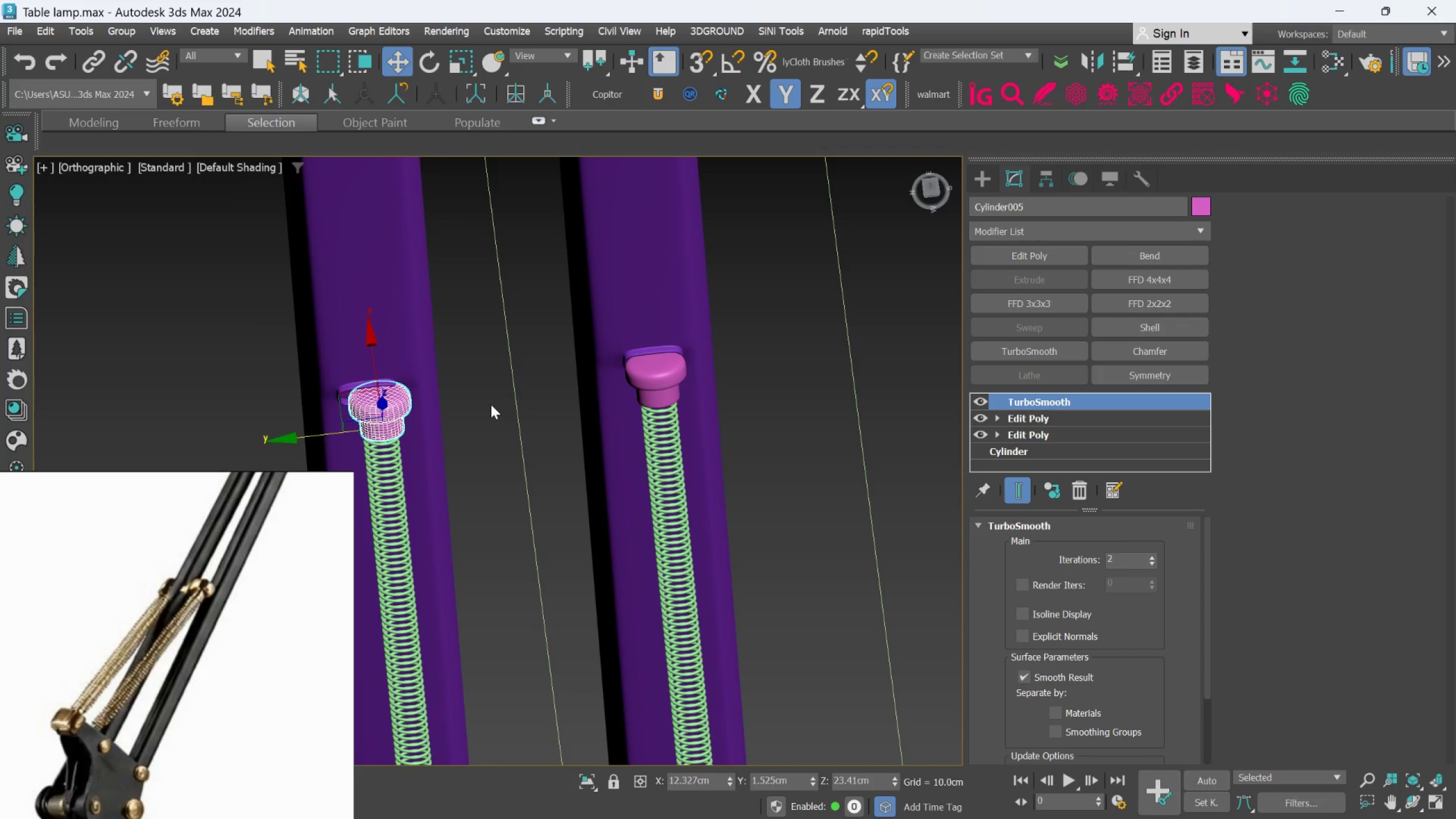 
scroll: coordinate [491, 404], scroll_direction: down, amount: 2.0
 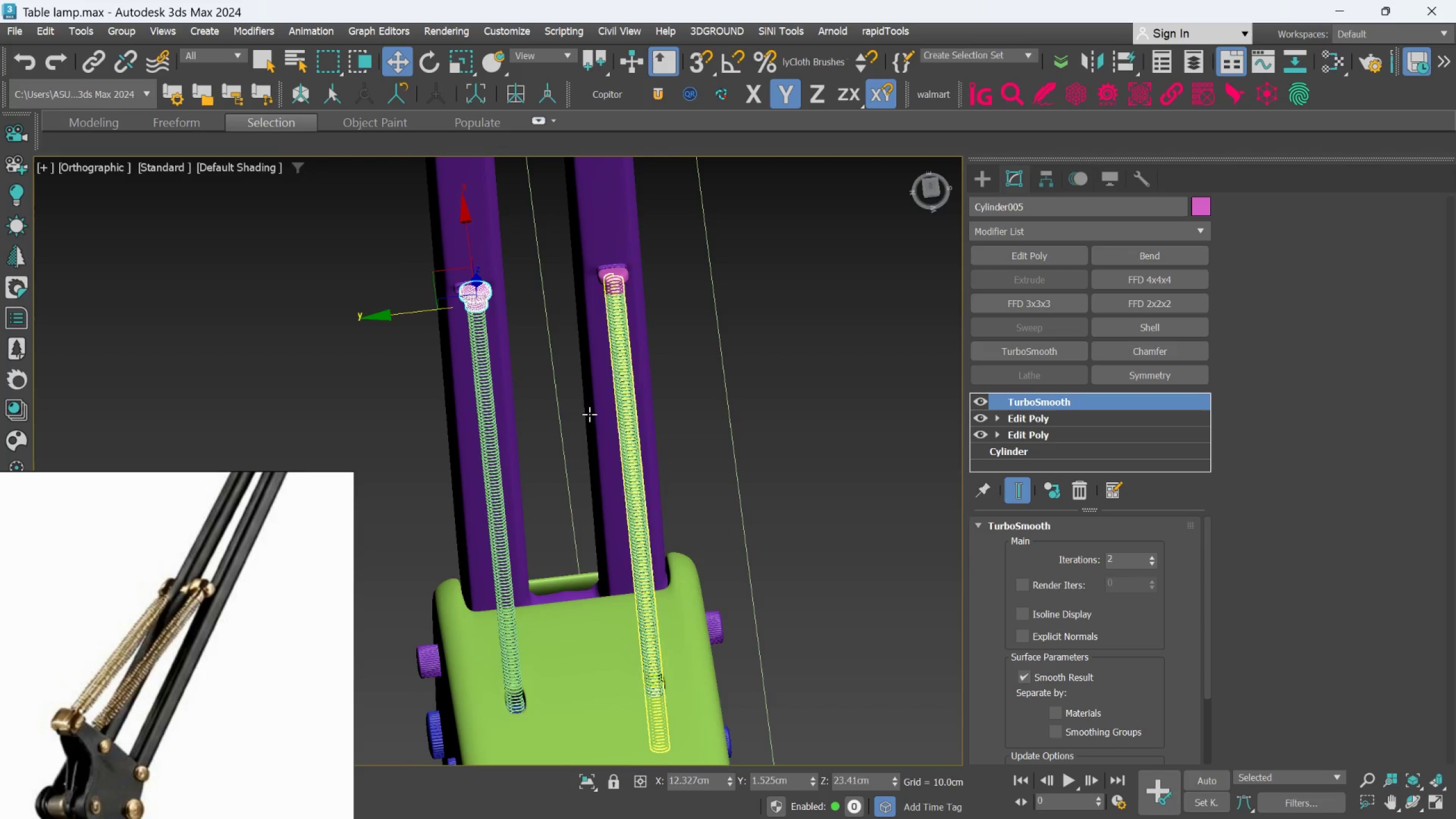 
scroll: coordinate [473, 270], scroll_direction: up, amount: 3.0
 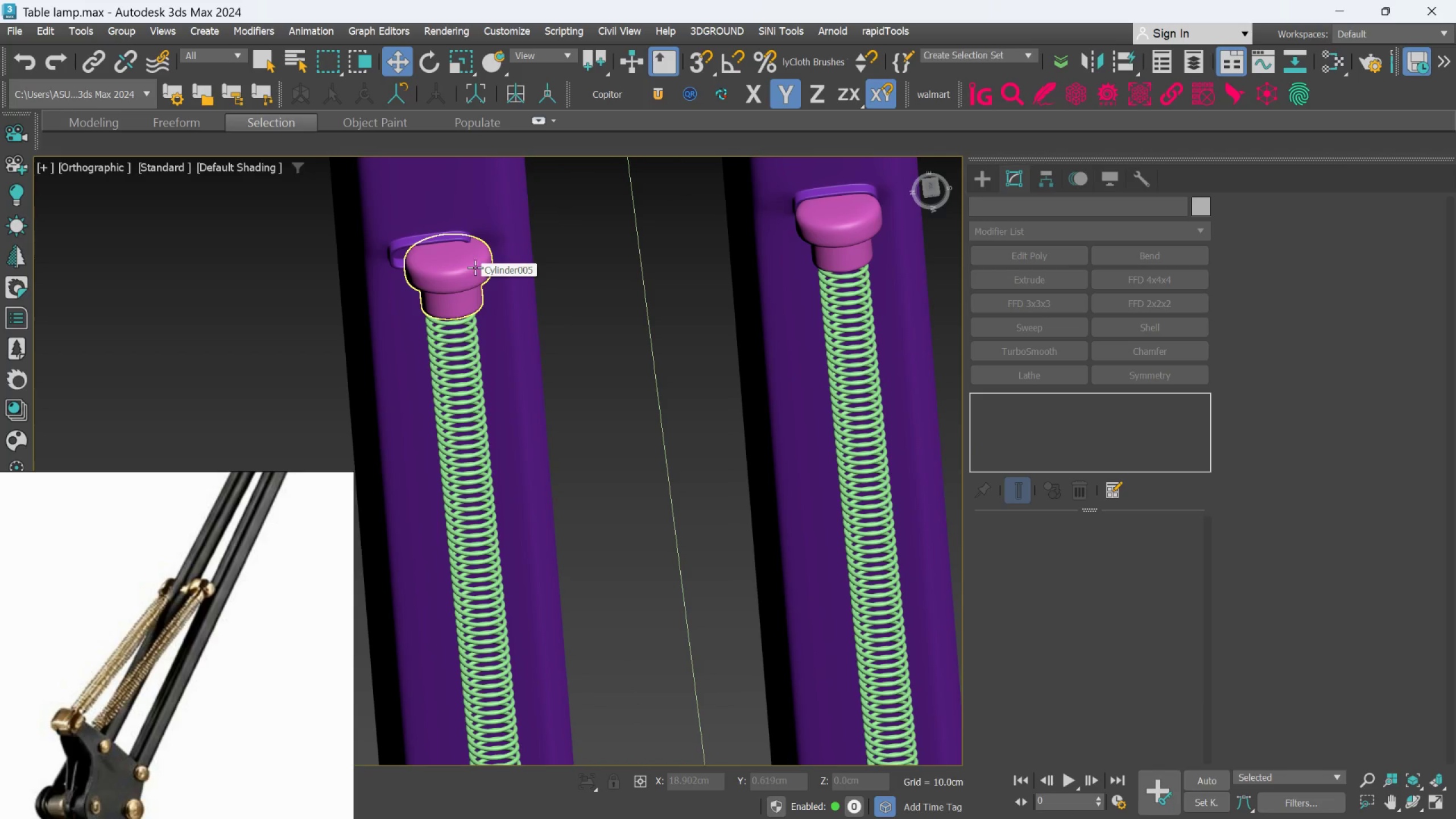 
left_click([475, 270])
 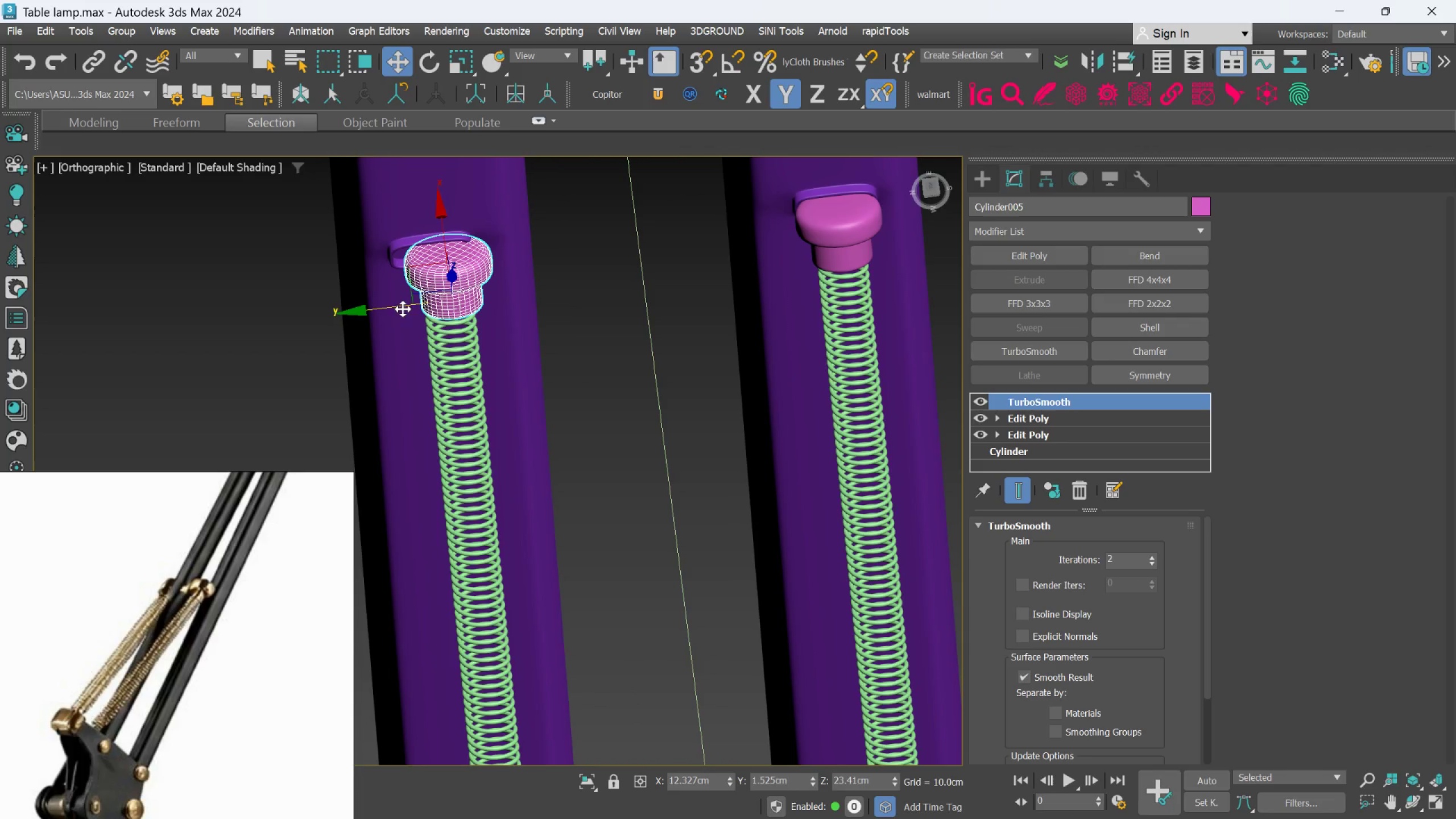 
scroll: coordinate [498, 384], scroll_direction: down, amount: 4.0
 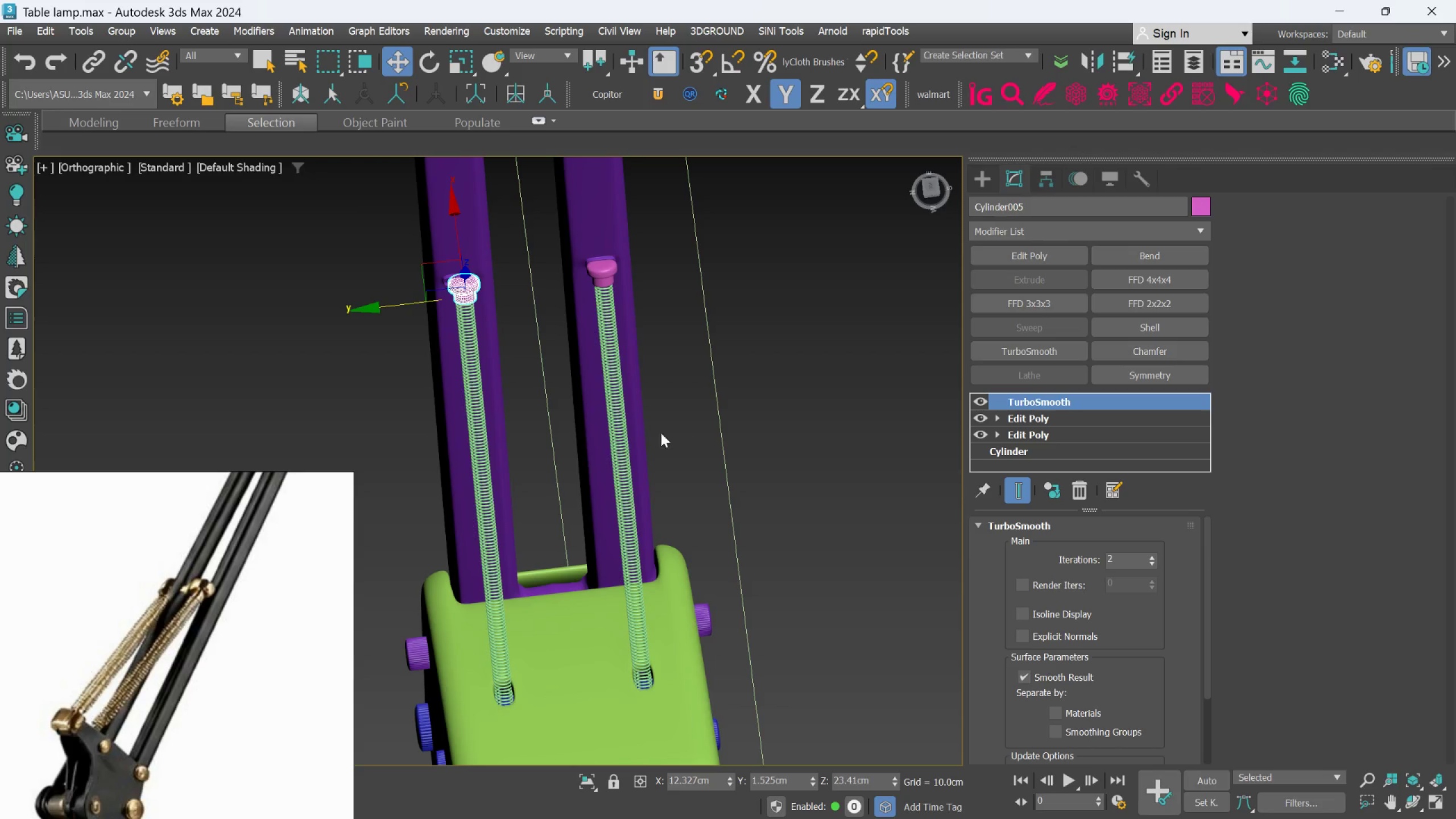 
left_click([642, 432])
 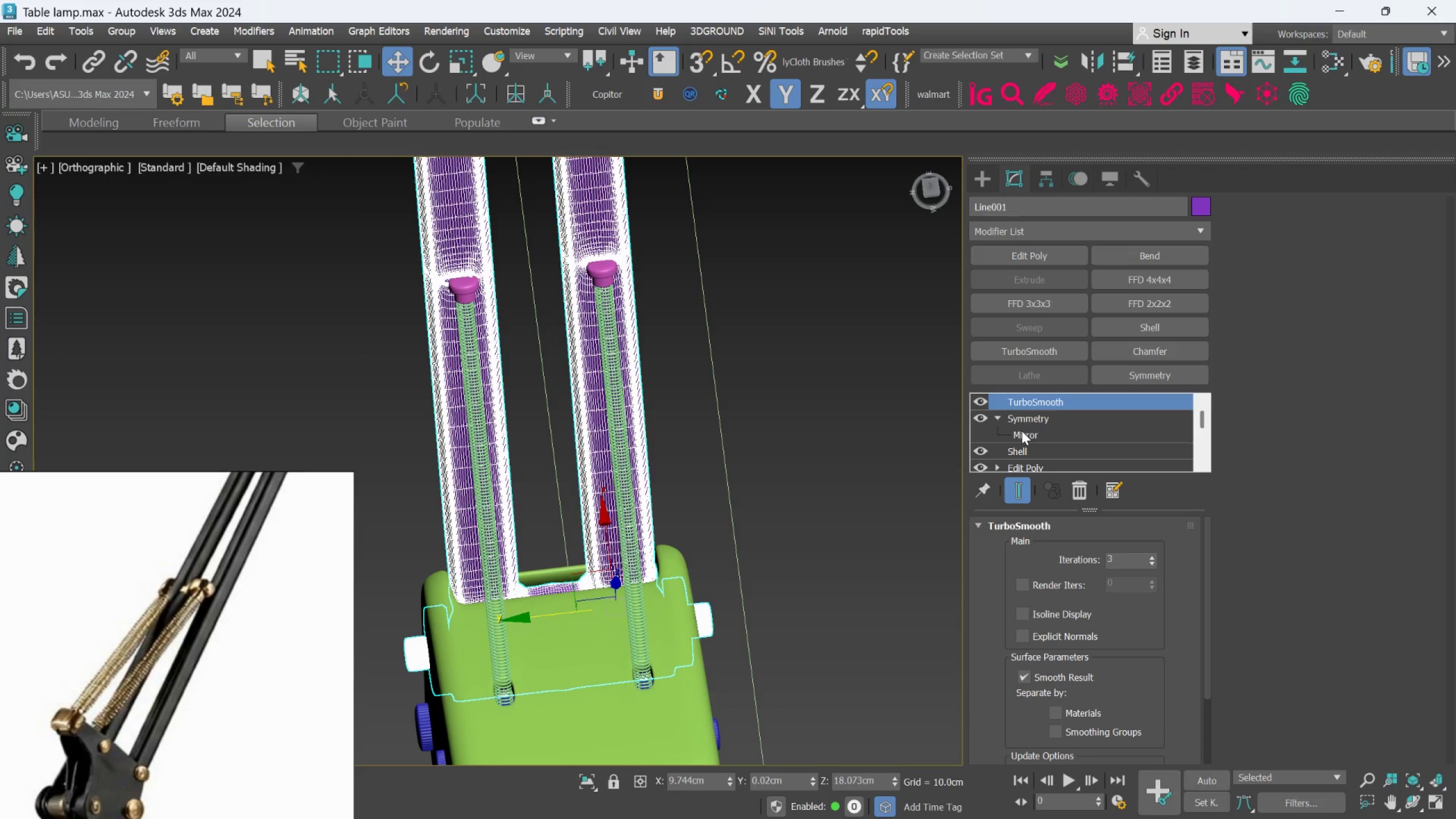 
left_click([1023, 432])
 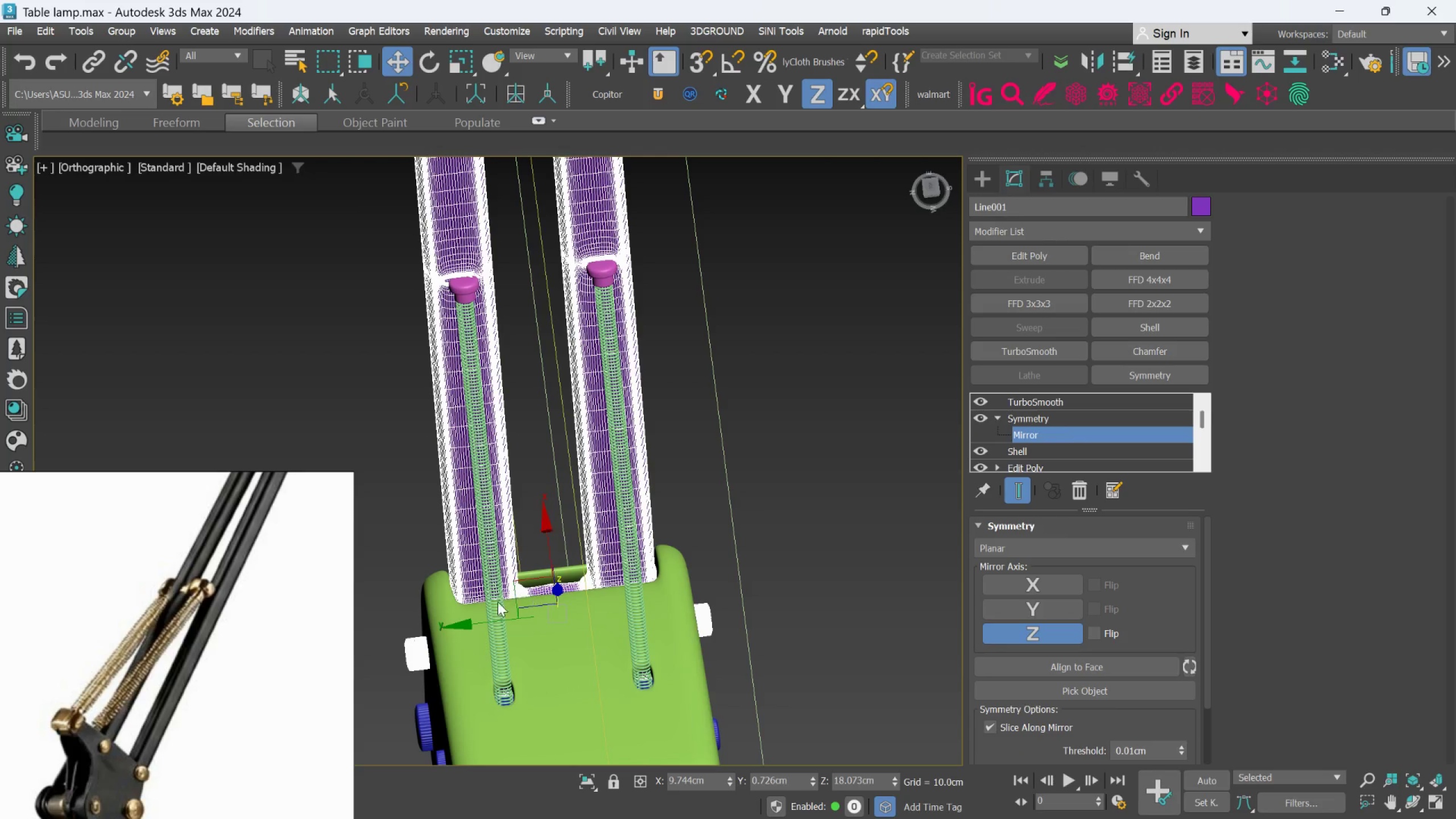 
wait(6.23)
 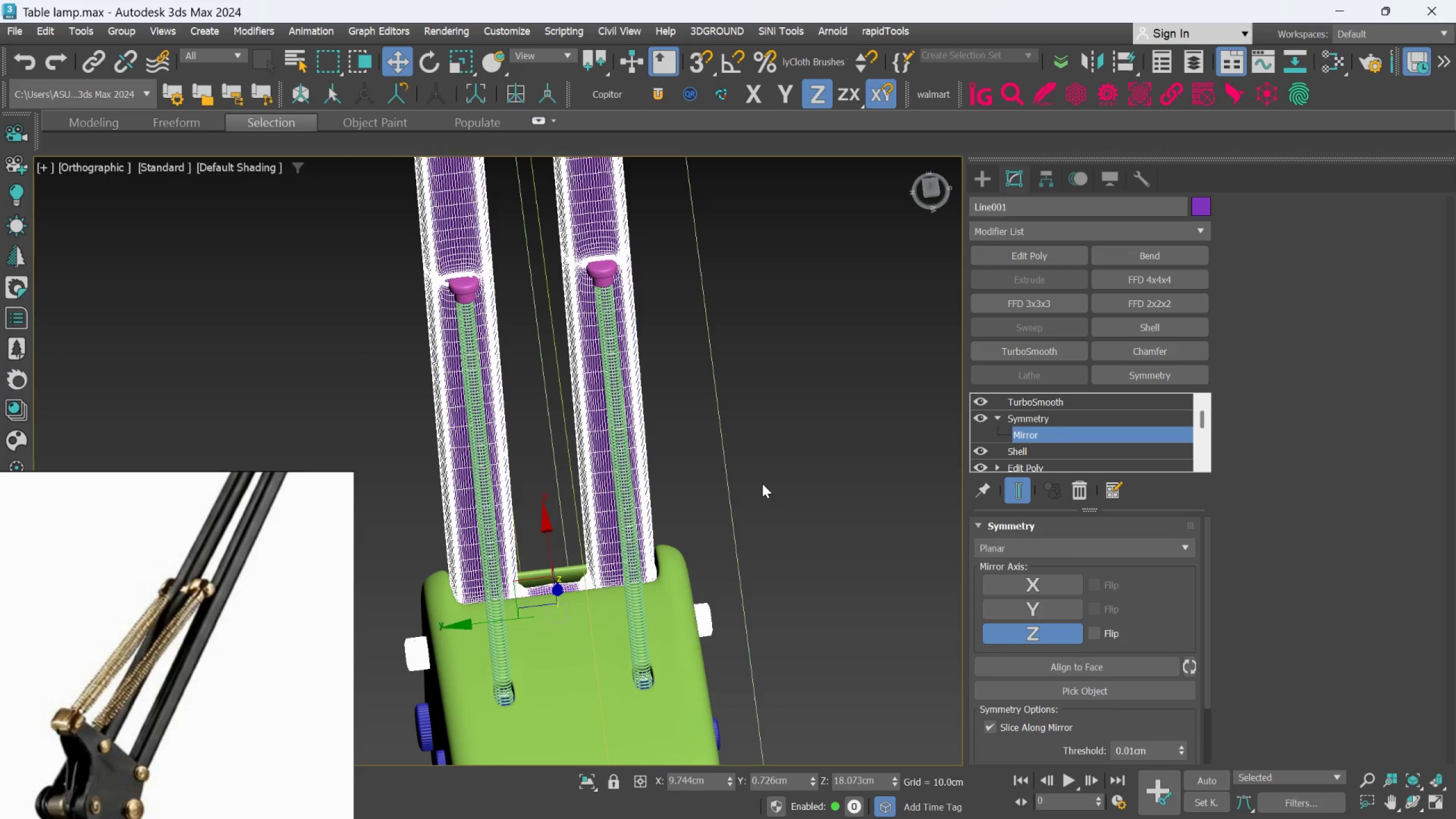 
scroll: coordinate [452, 330], scroll_direction: up, amount: 1.0
 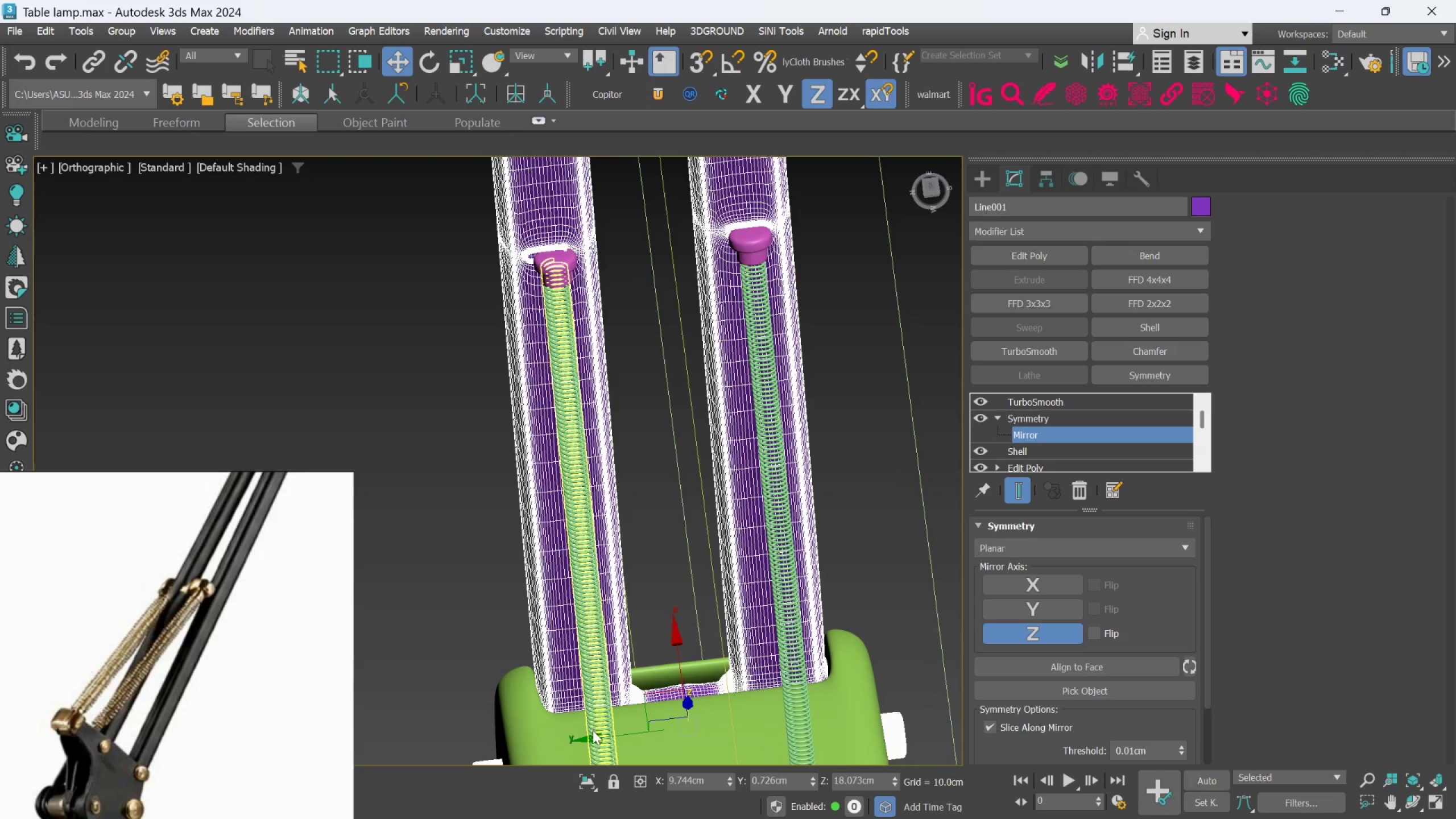 
left_click_drag(start_coordinate=[593, 731], to_coordinate=[602, 738])
 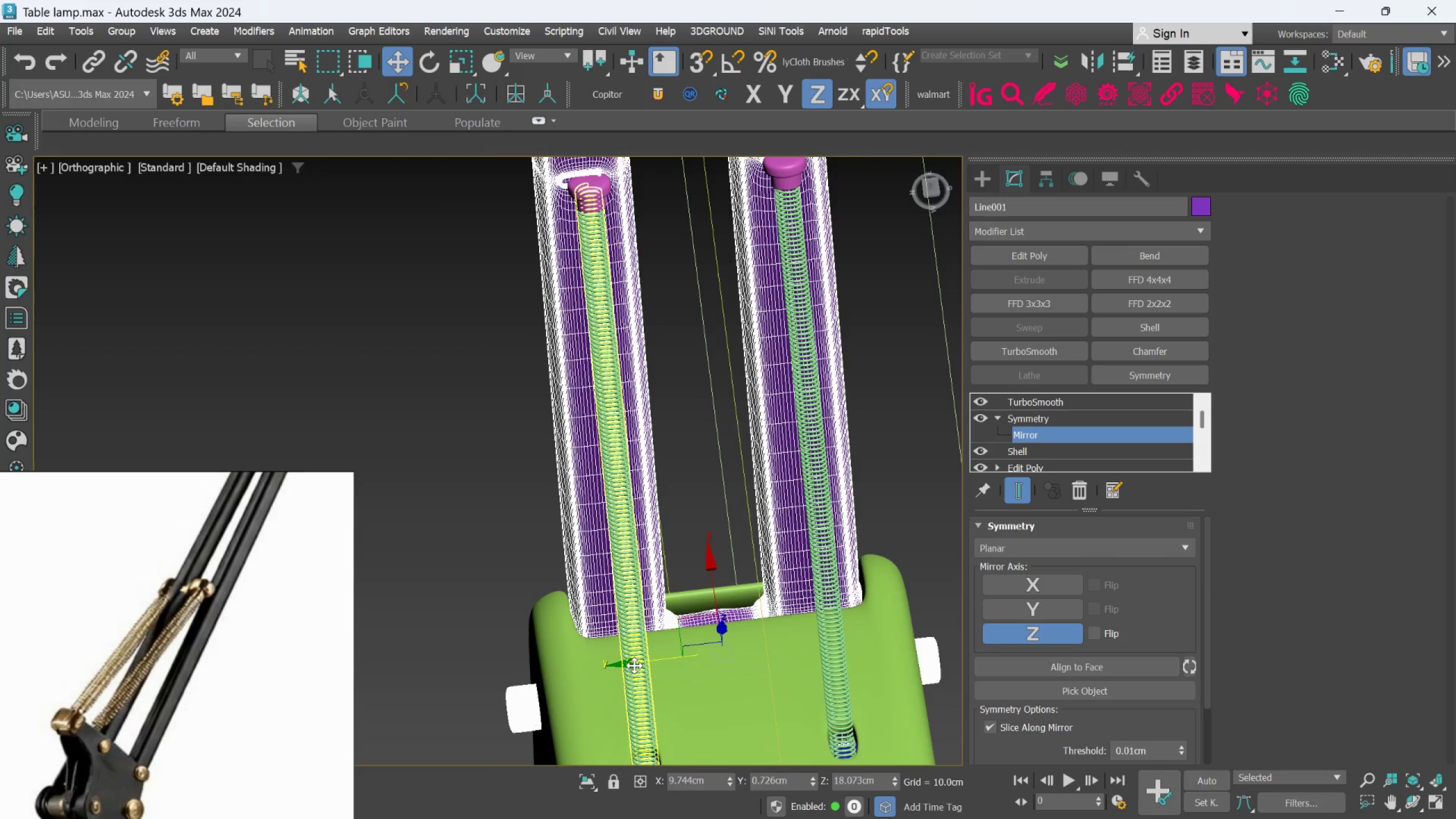 
left_click_drag(start_coordinate=[634, 665], to_coordinate=[639, 667])
 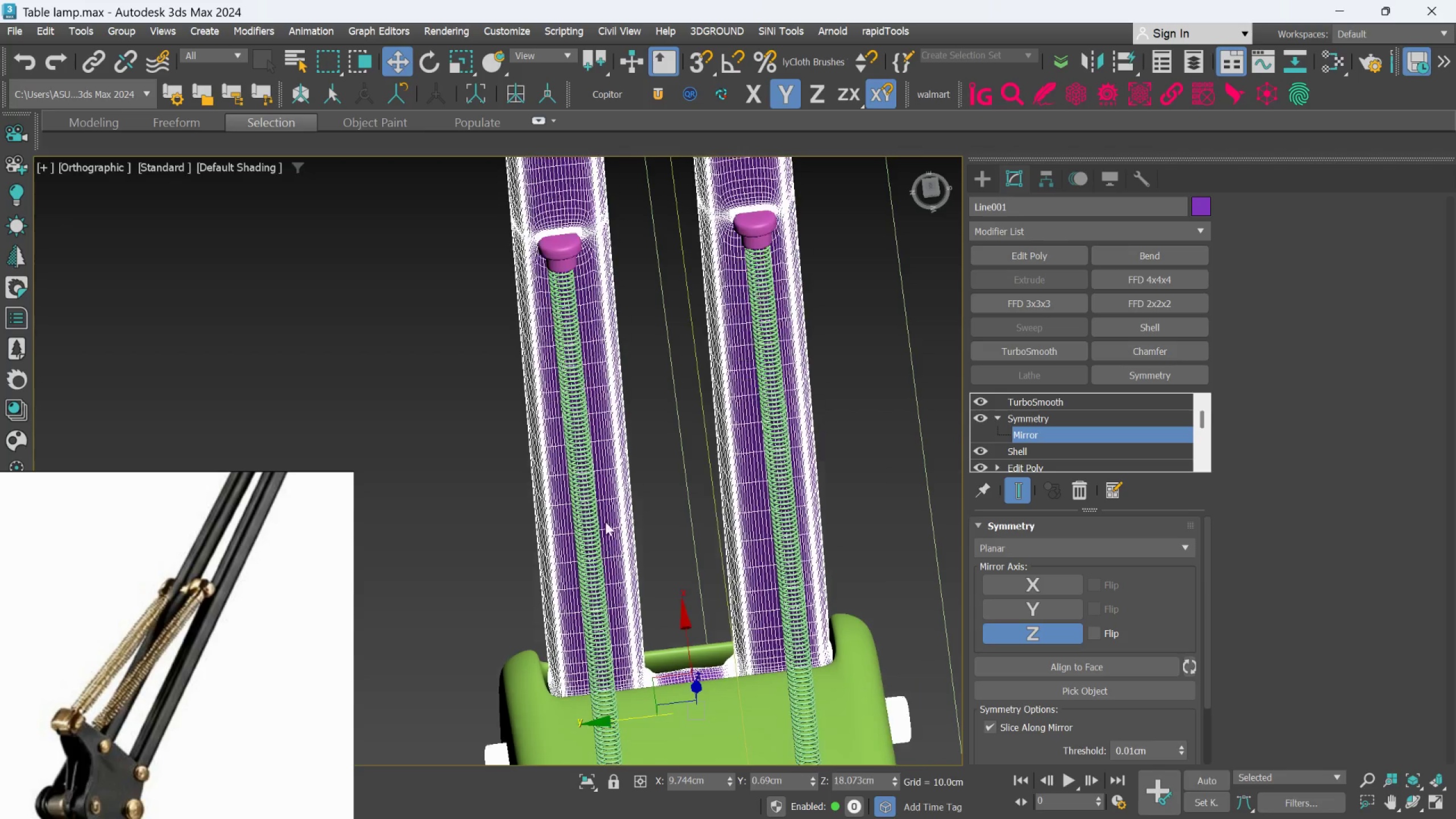 
scroll: coordinate [531, 313], scroll_direction: up, amount: 4.0
 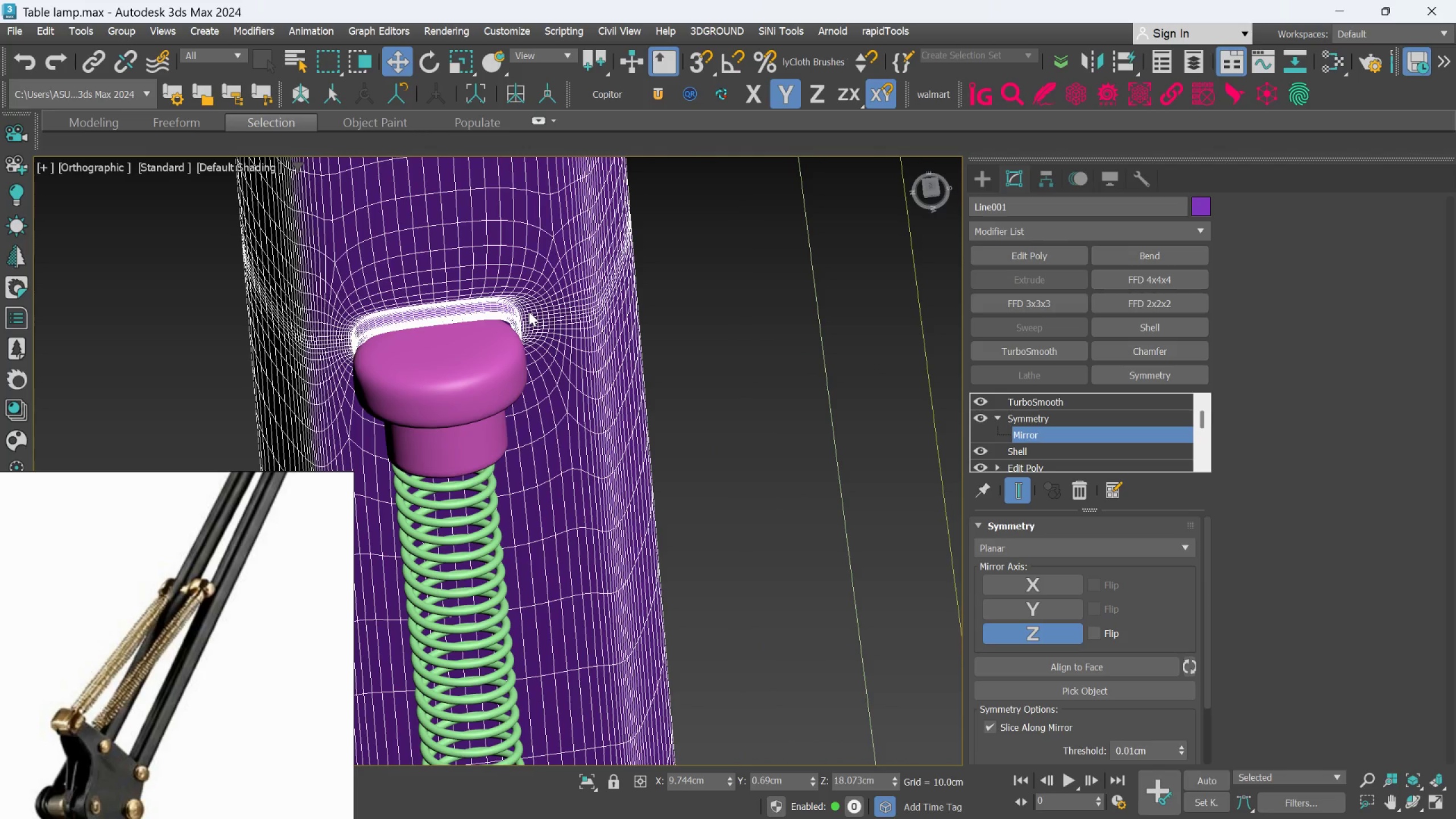 
scroll: coordinate [530, 464], scroll_direction: down, amount: 5.0
 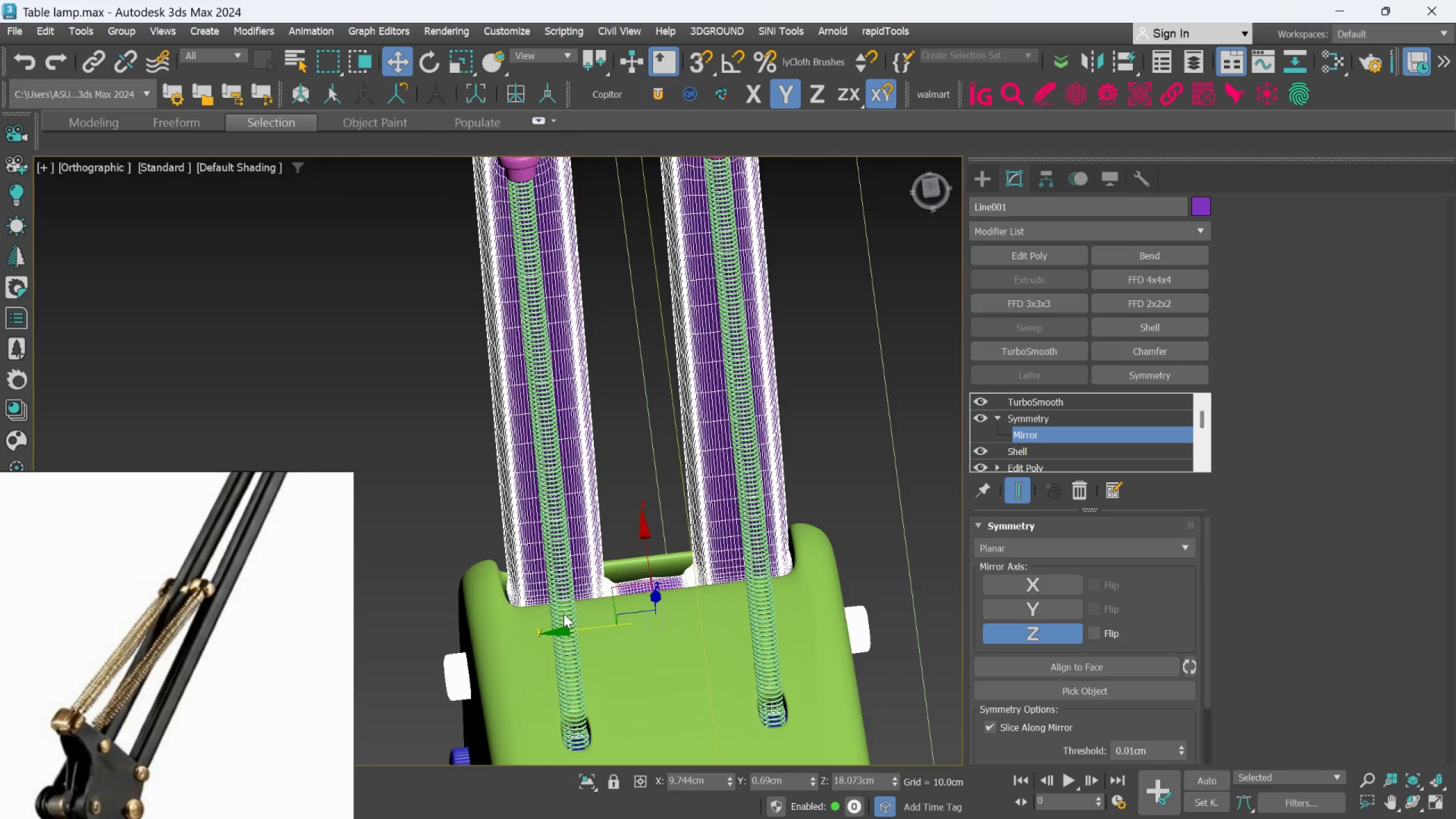 
scroll: coordinate [572, 633], scroll_direction: up, amount: 2.0
 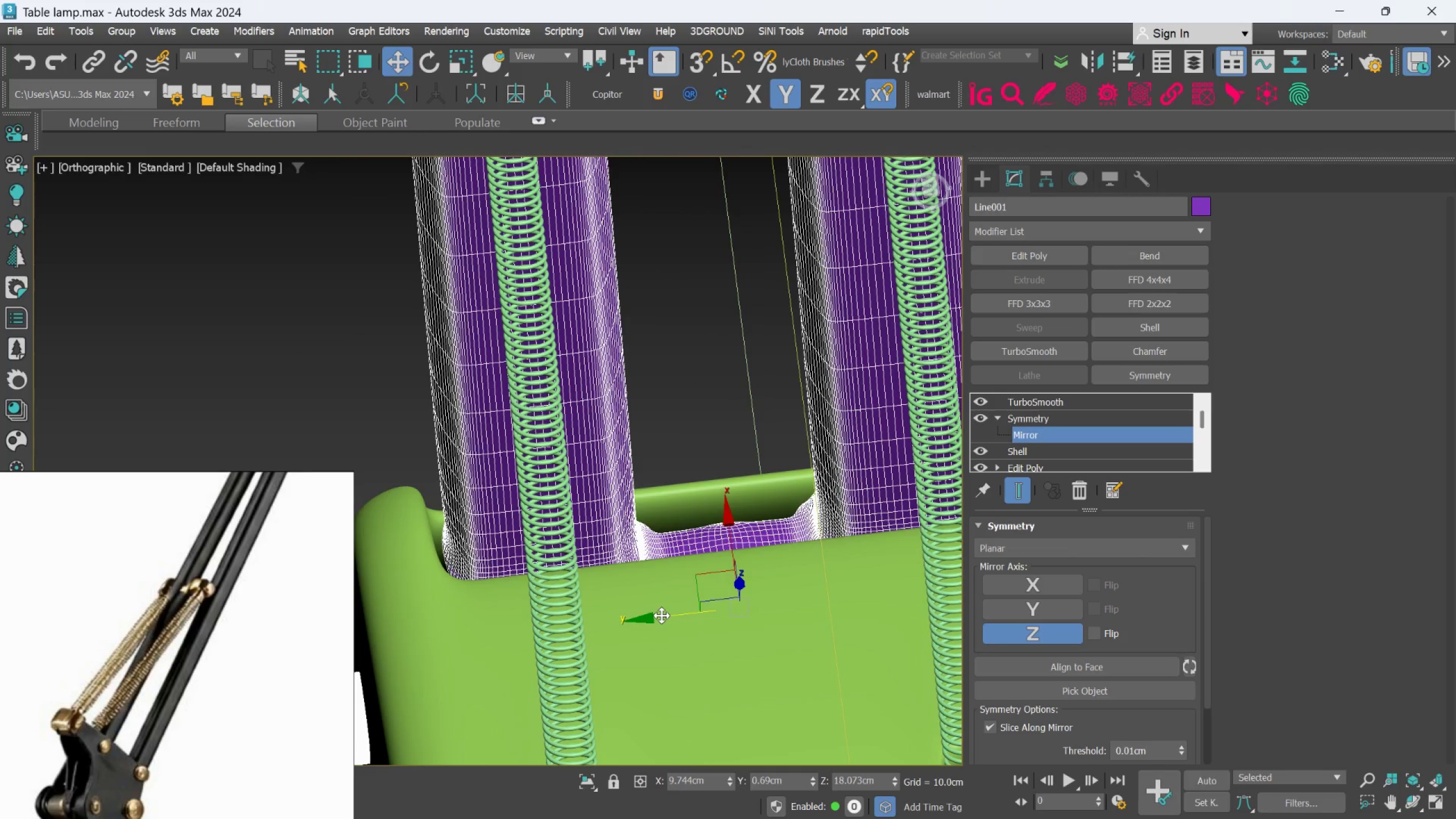 
left_click_drag(start_coordinate=[659, 618], to_coordinate=[655, 621])
 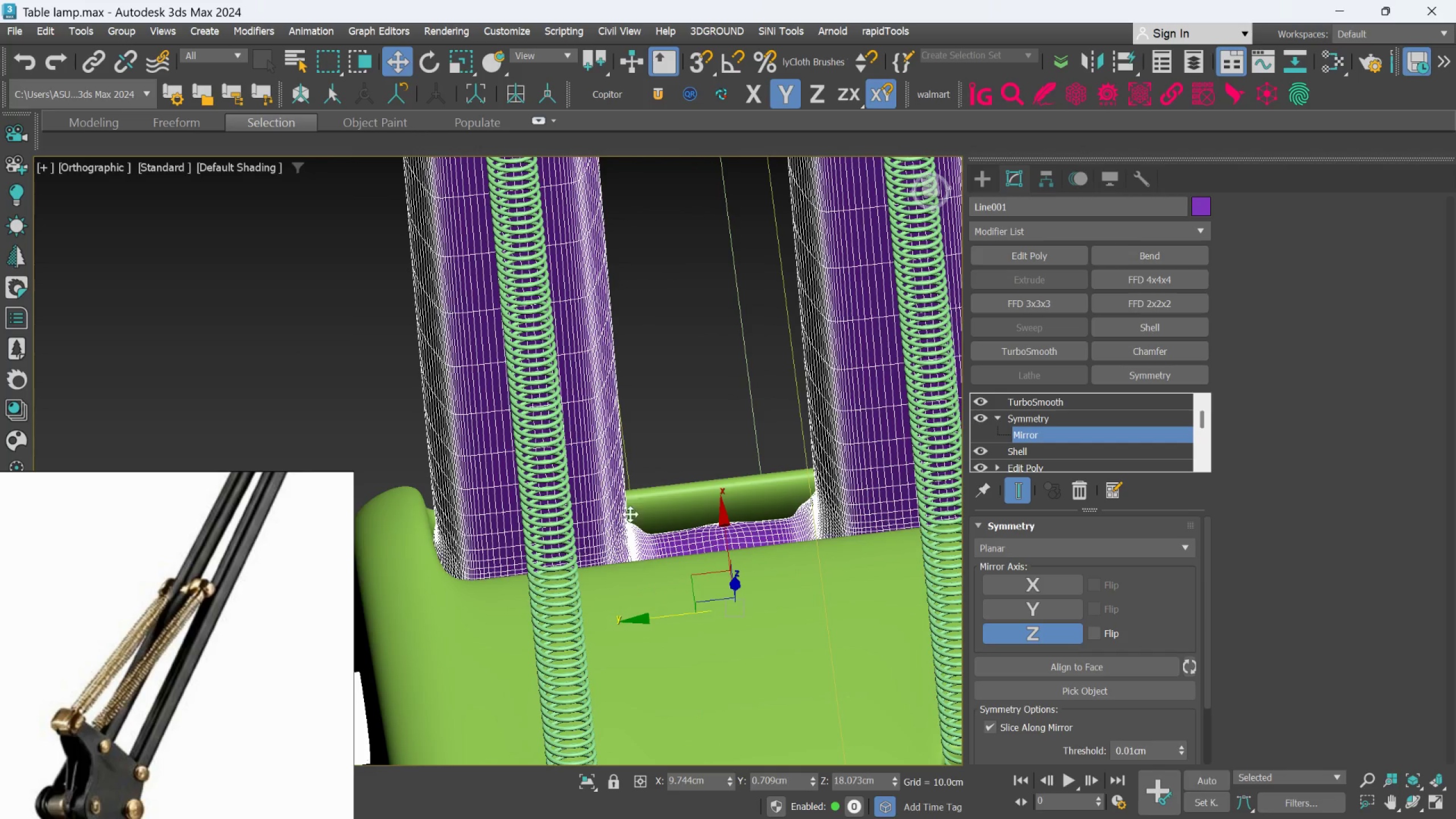 
scroll: coordinate [628, 502], scroll_direction: down, amount: 3.0
 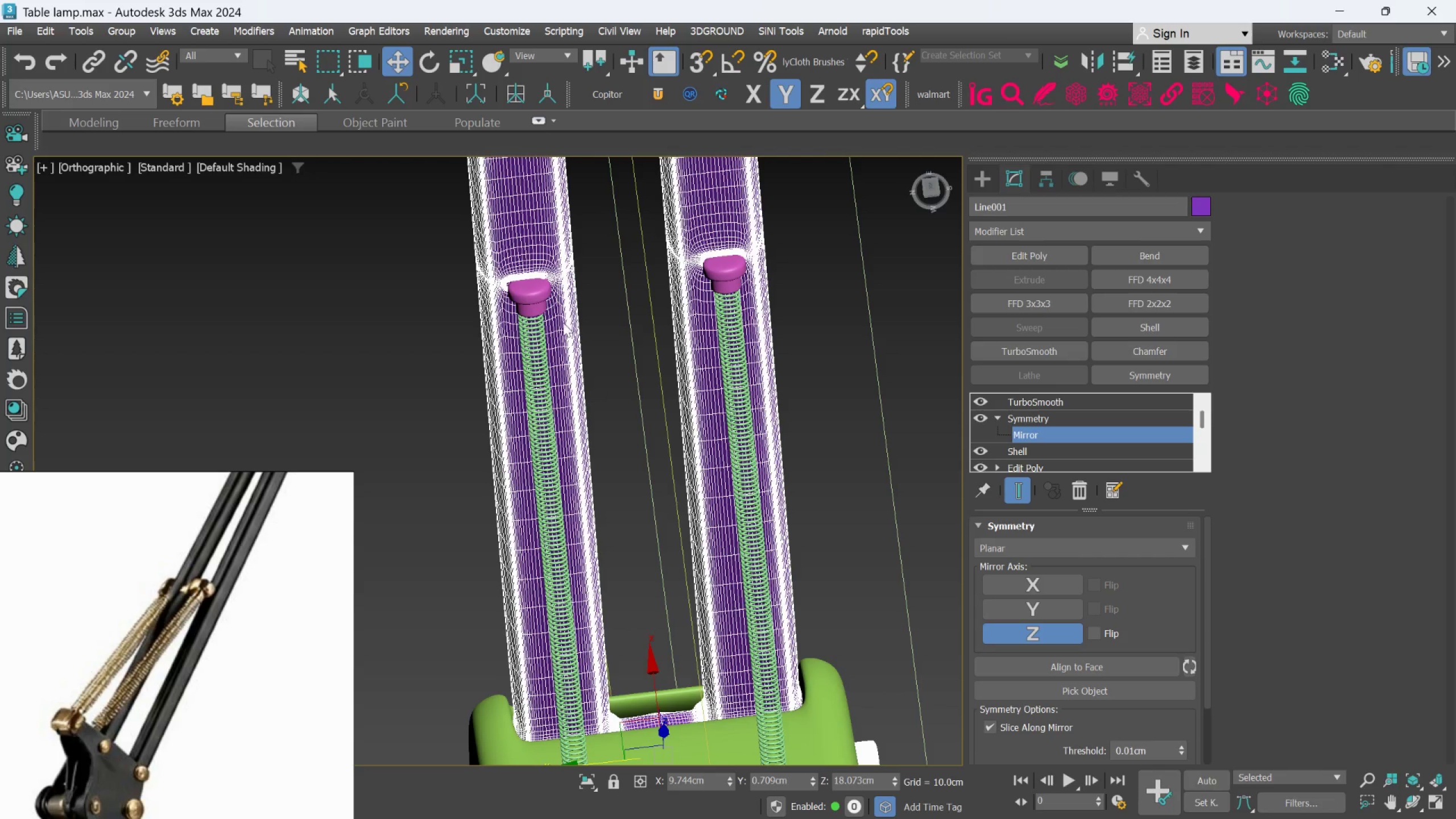 
scroll: coordinate [533, 278], scroll_direction: up, amount: 2.0
 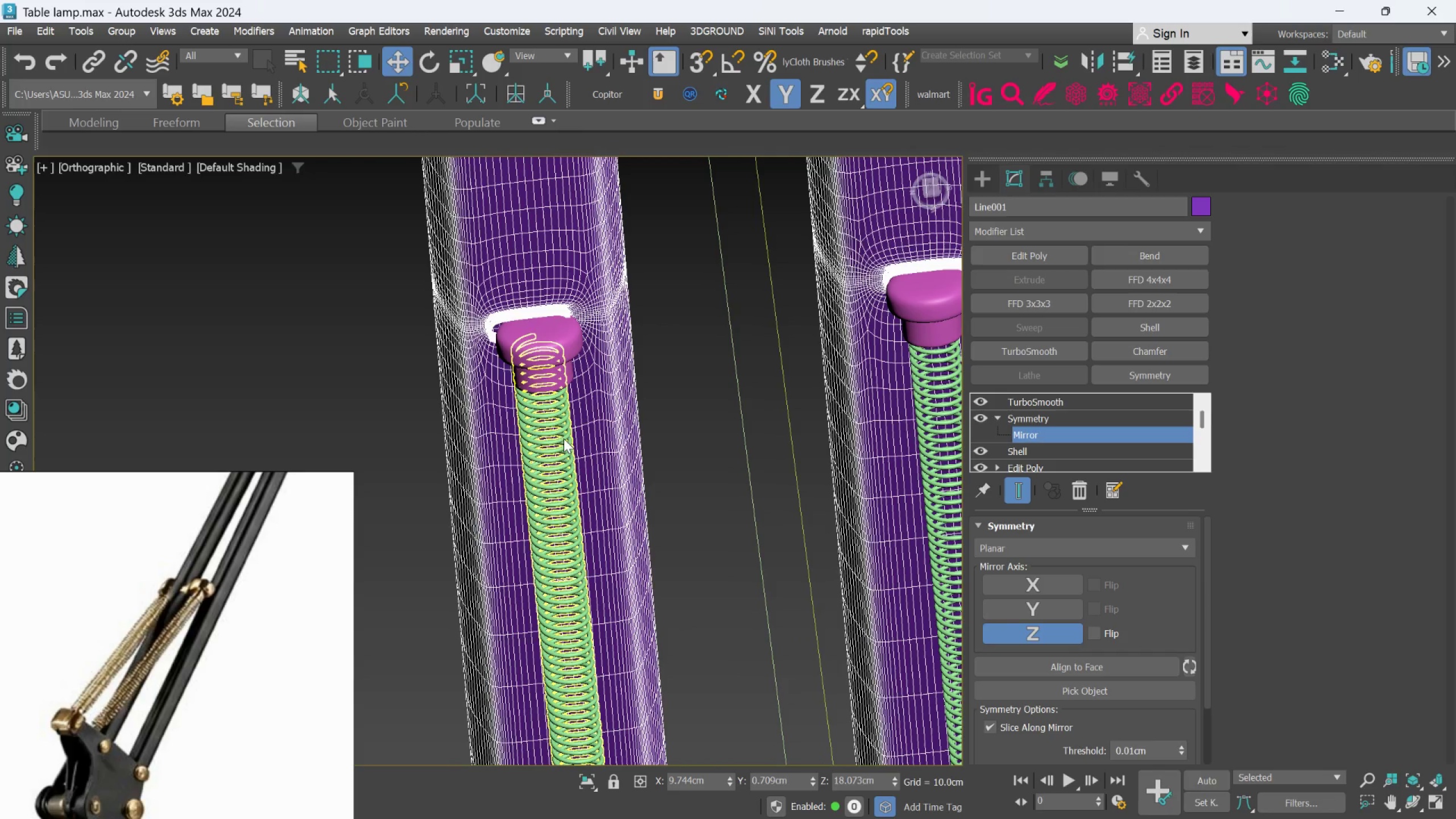 
scroll: coordinate [567, 471], scroll_direction: down, amount: 3.0
 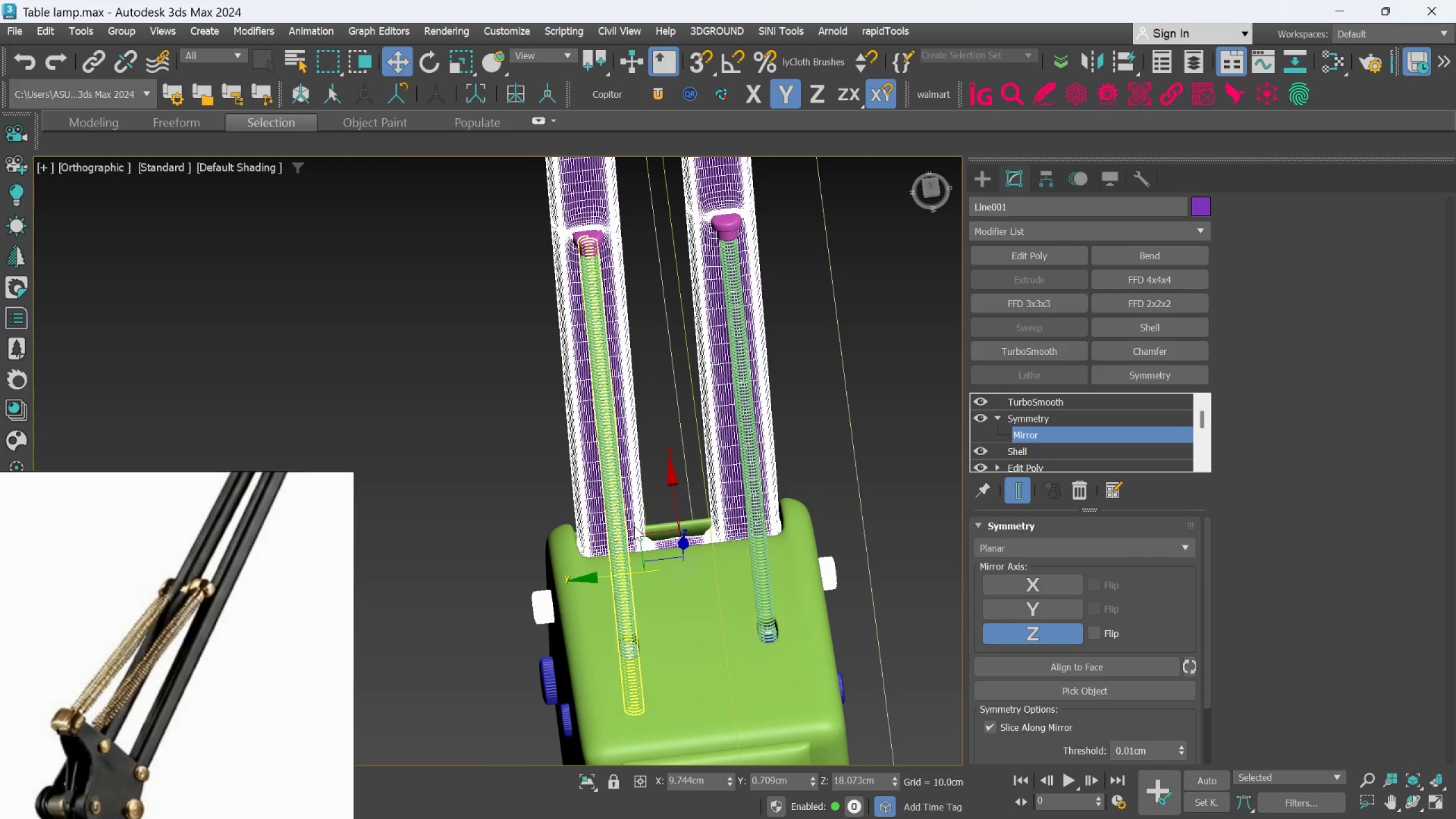 
scroll: coordinate [595, 231], scroll_direction: up, amount: 5.0
 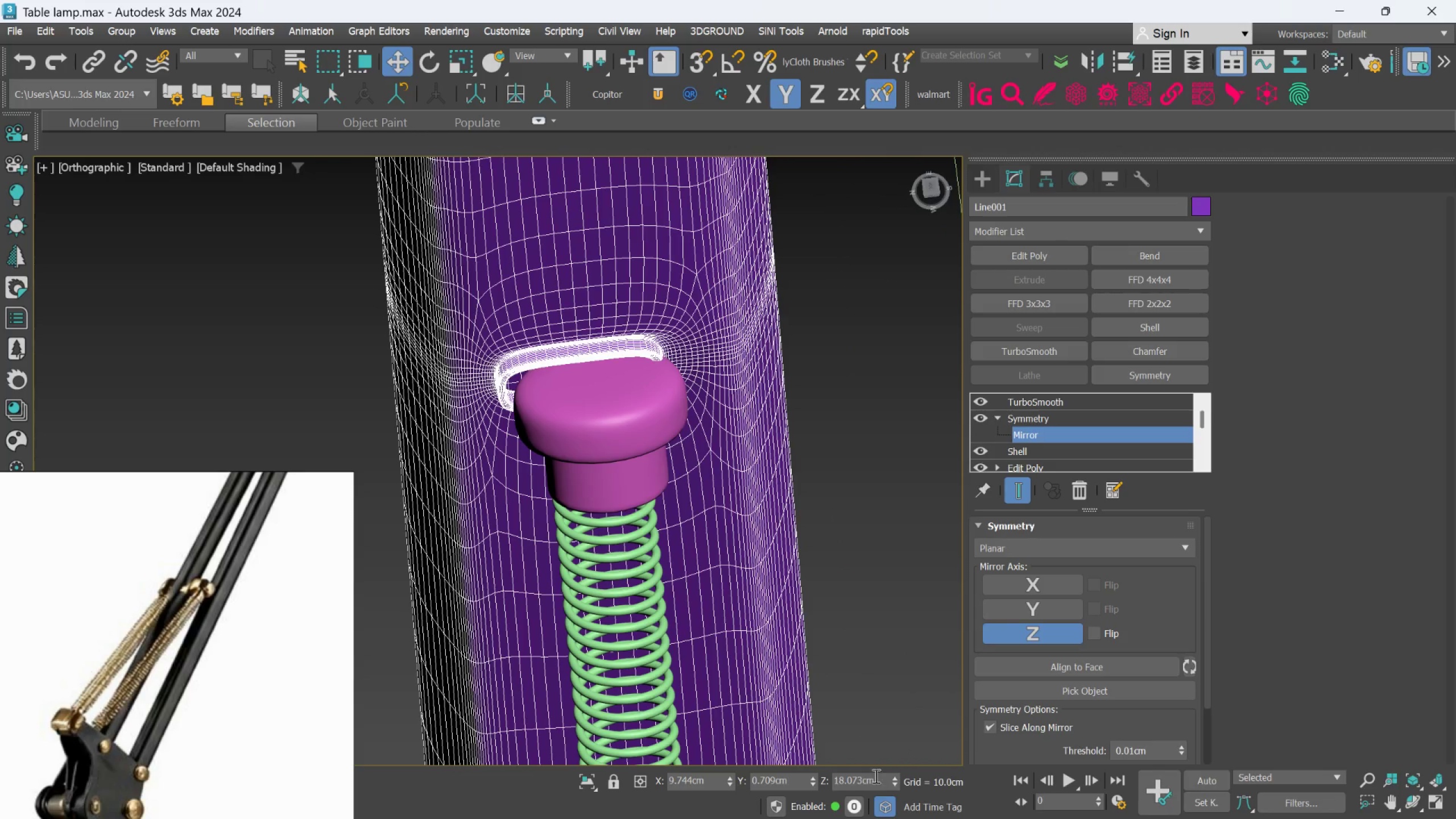 
hold_key(key=AltLeft, duration=1.5)
 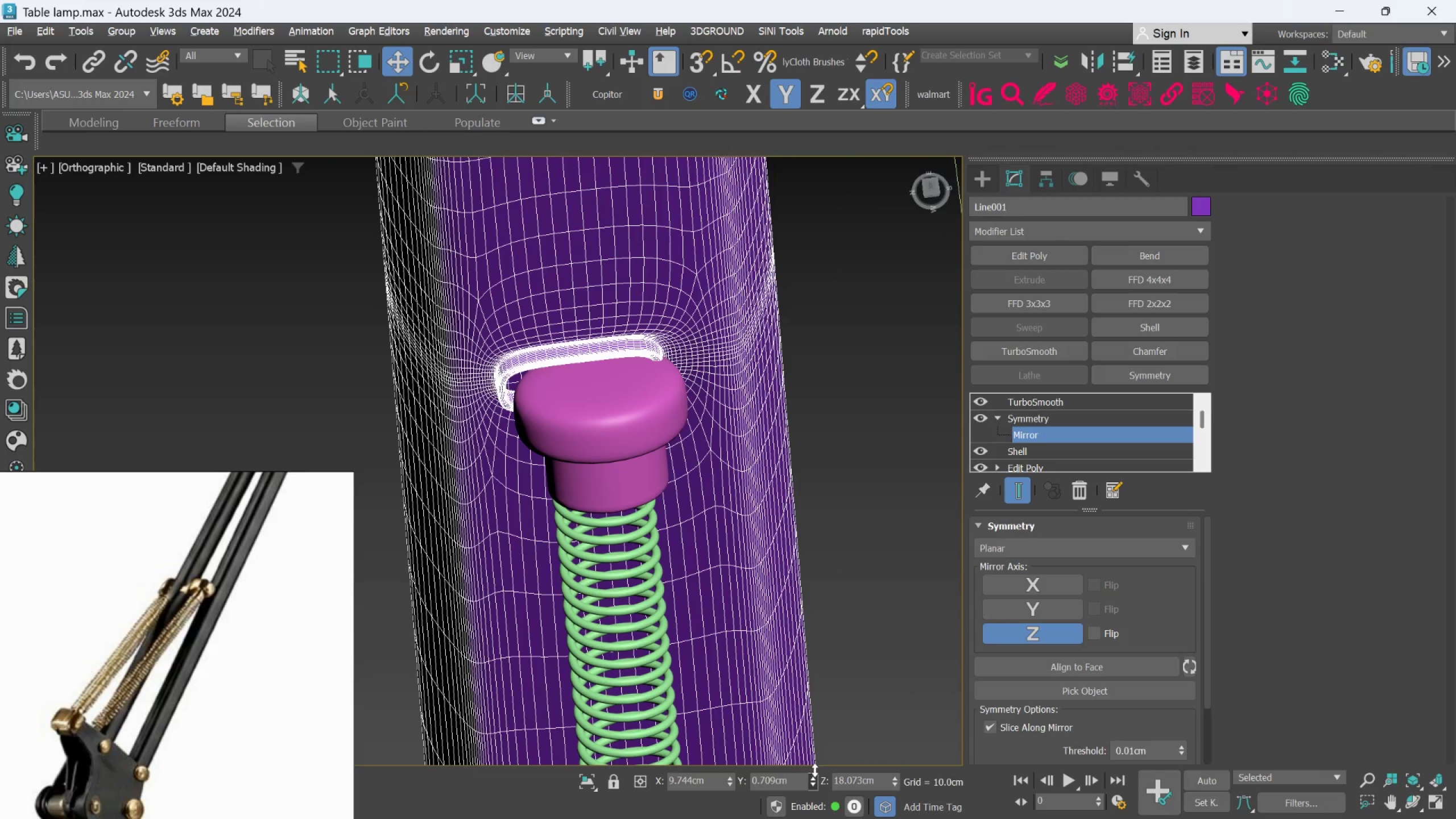 
hold_key(key=AltLeft, duration=1.52)
left_click_drag(start_coordinate=[814, 779], to_coordinate=[814, 773])
 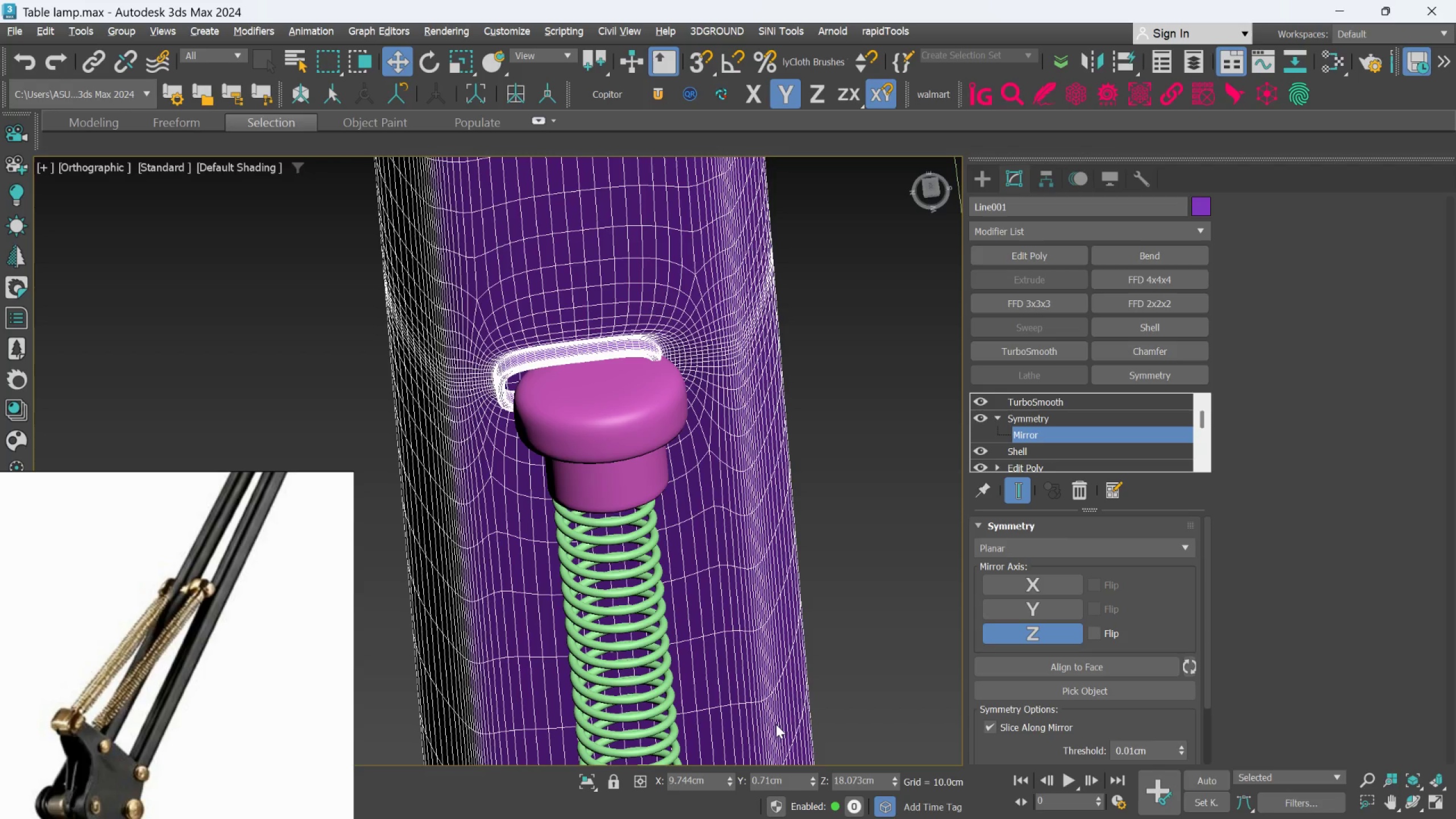 
hold_key(key=AltLeft, duration=0.55)
 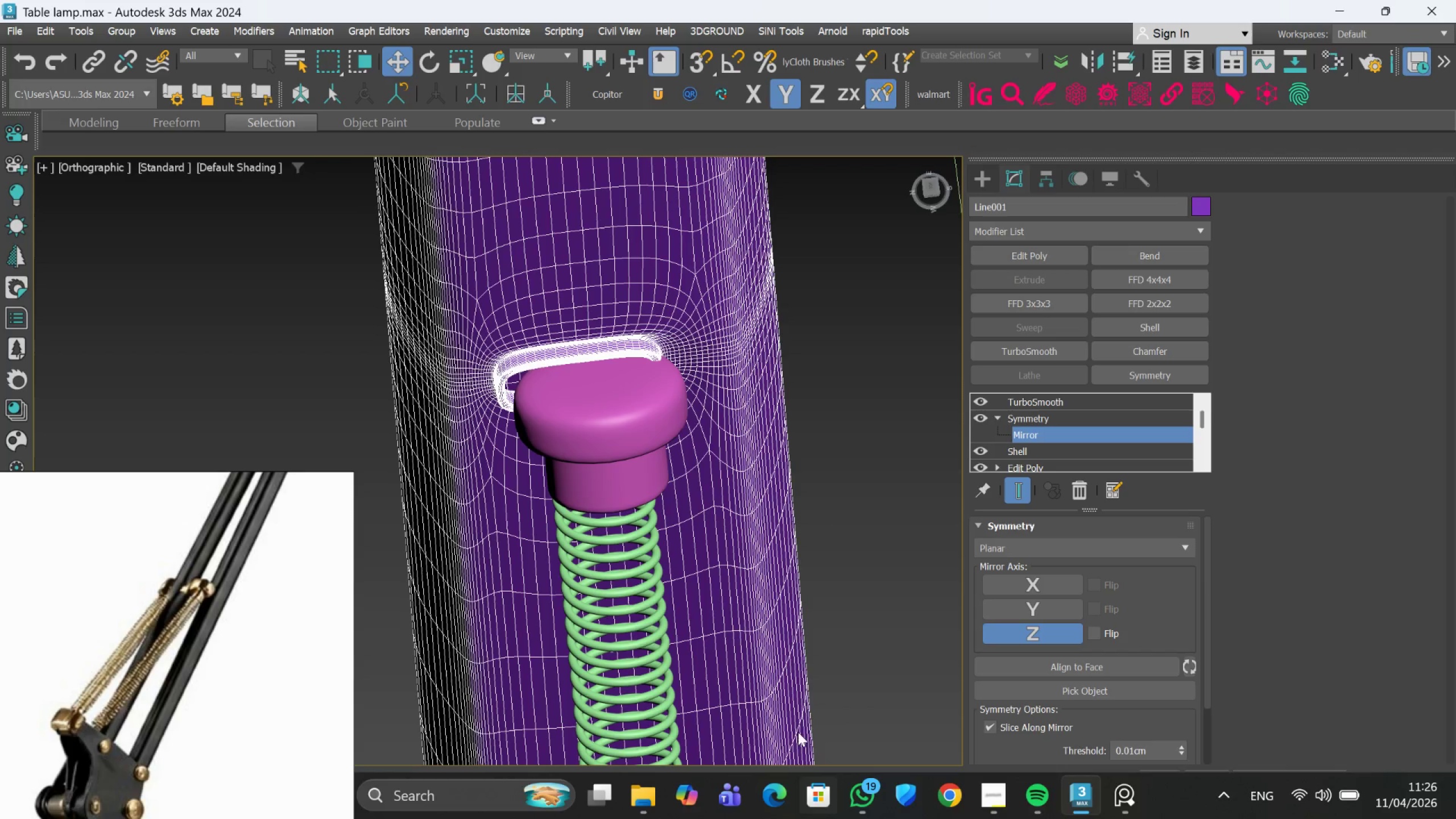 
hold_key(key=AltLeft, duration=1.5)
left_click_drag(start_coordinate=[813, 788], to_coordinate=[846, 710])
 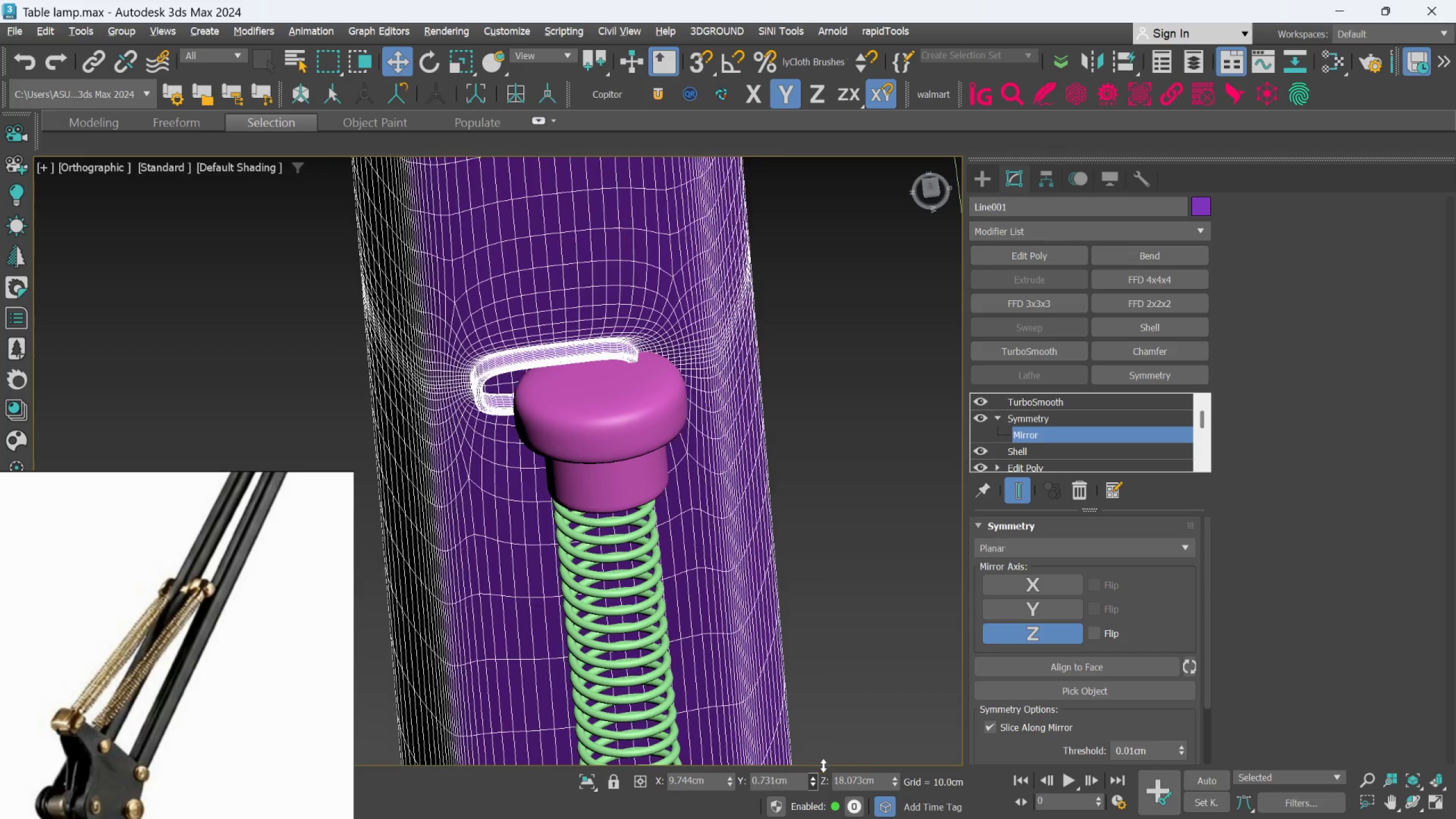 
hold_key(key=AltLeft, duration=1.51)
 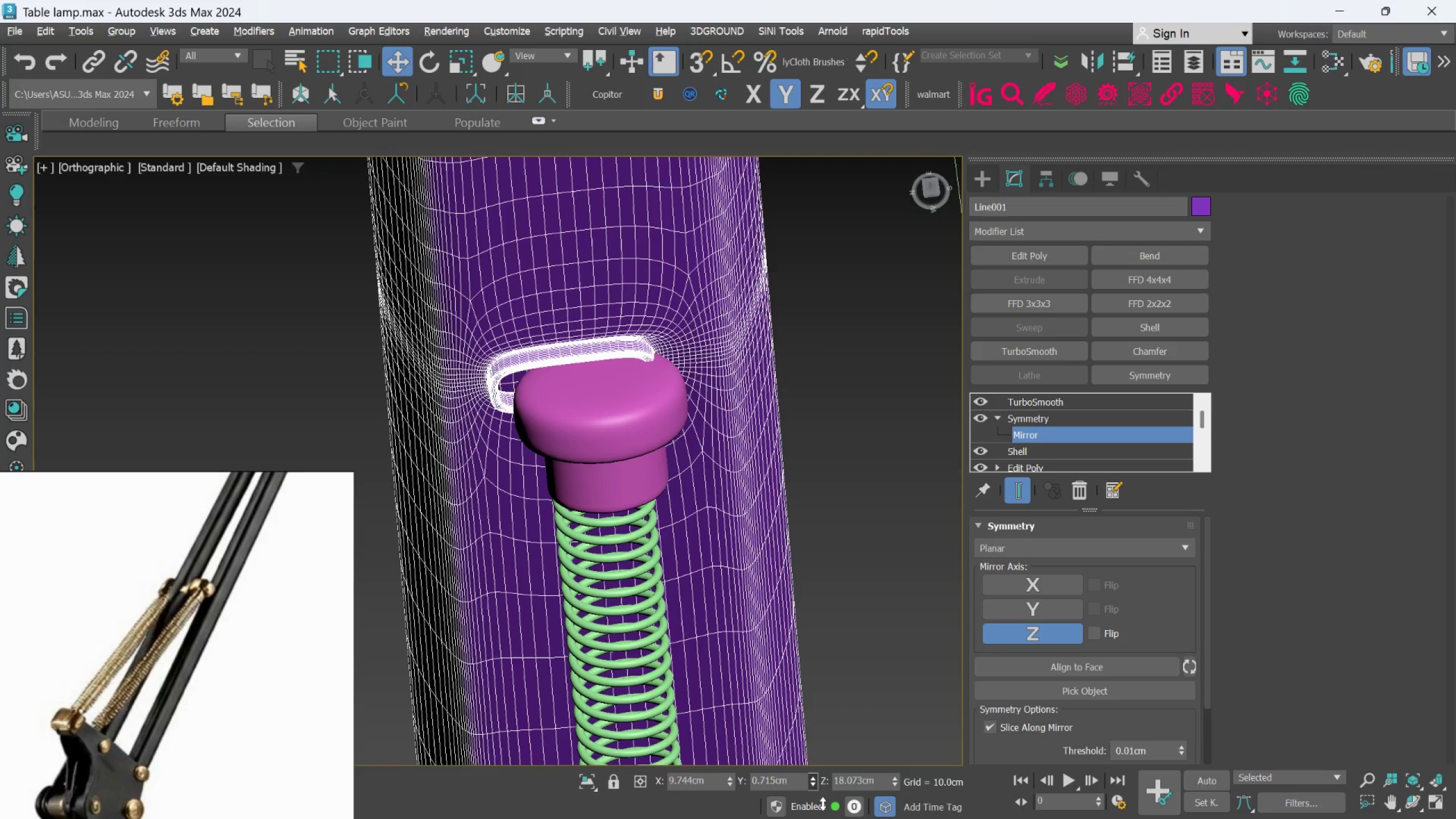 
hold_key(key=AltLeft, duration=1.52)
 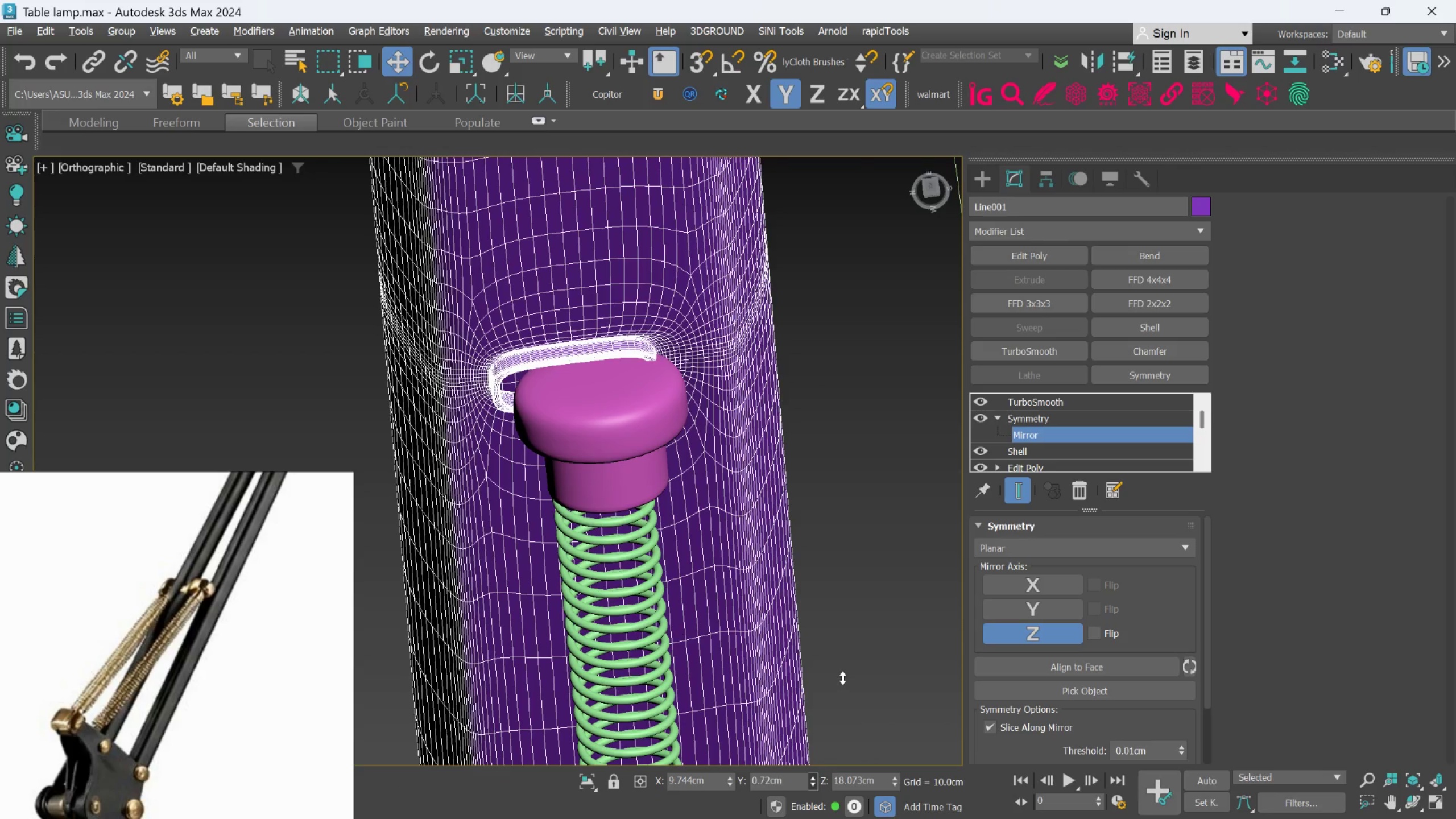 
hold_key(key=AltLeft, duration=1.47)
 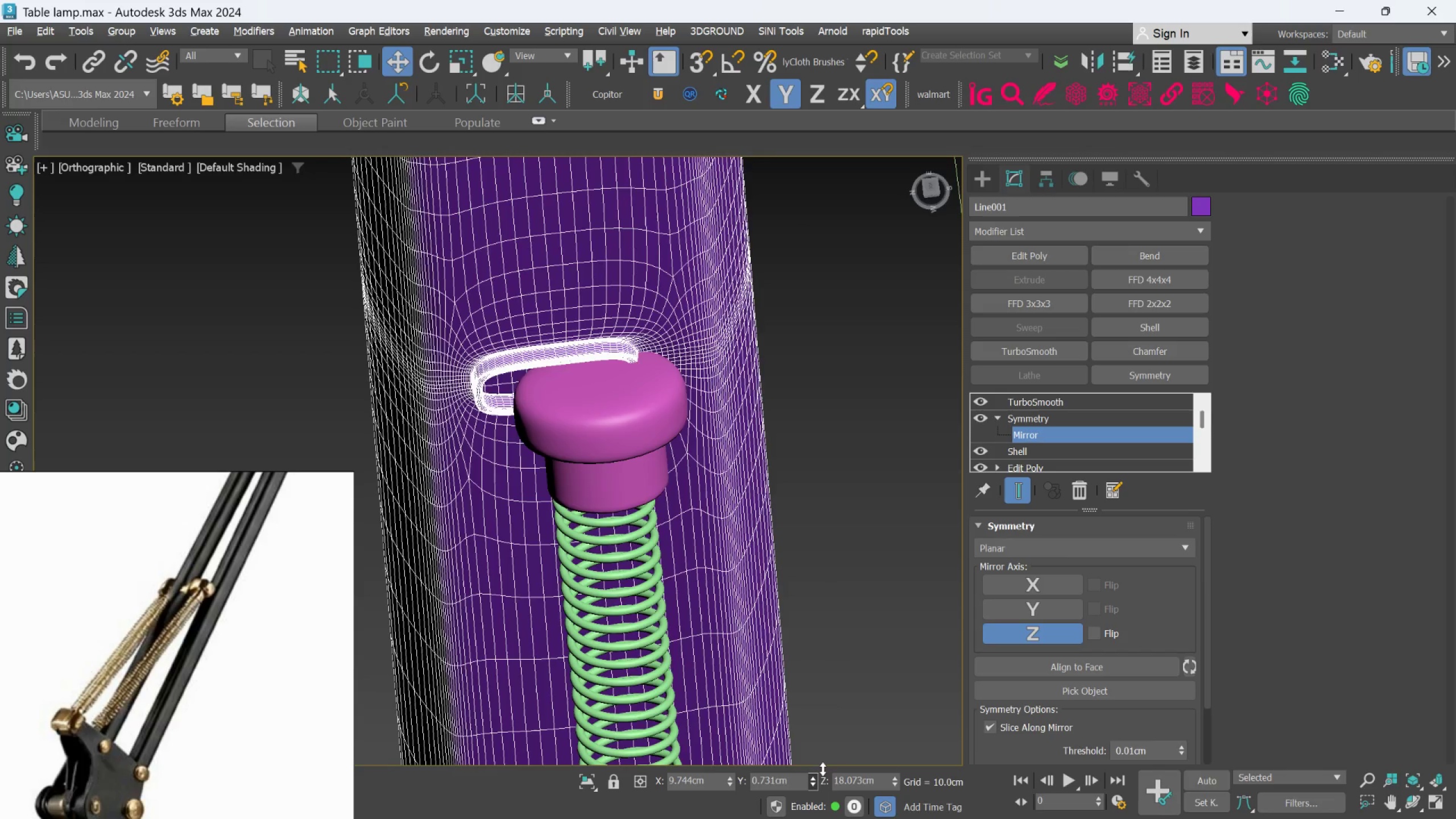 
hold_key(key=AltLeft, duration=1.52)
 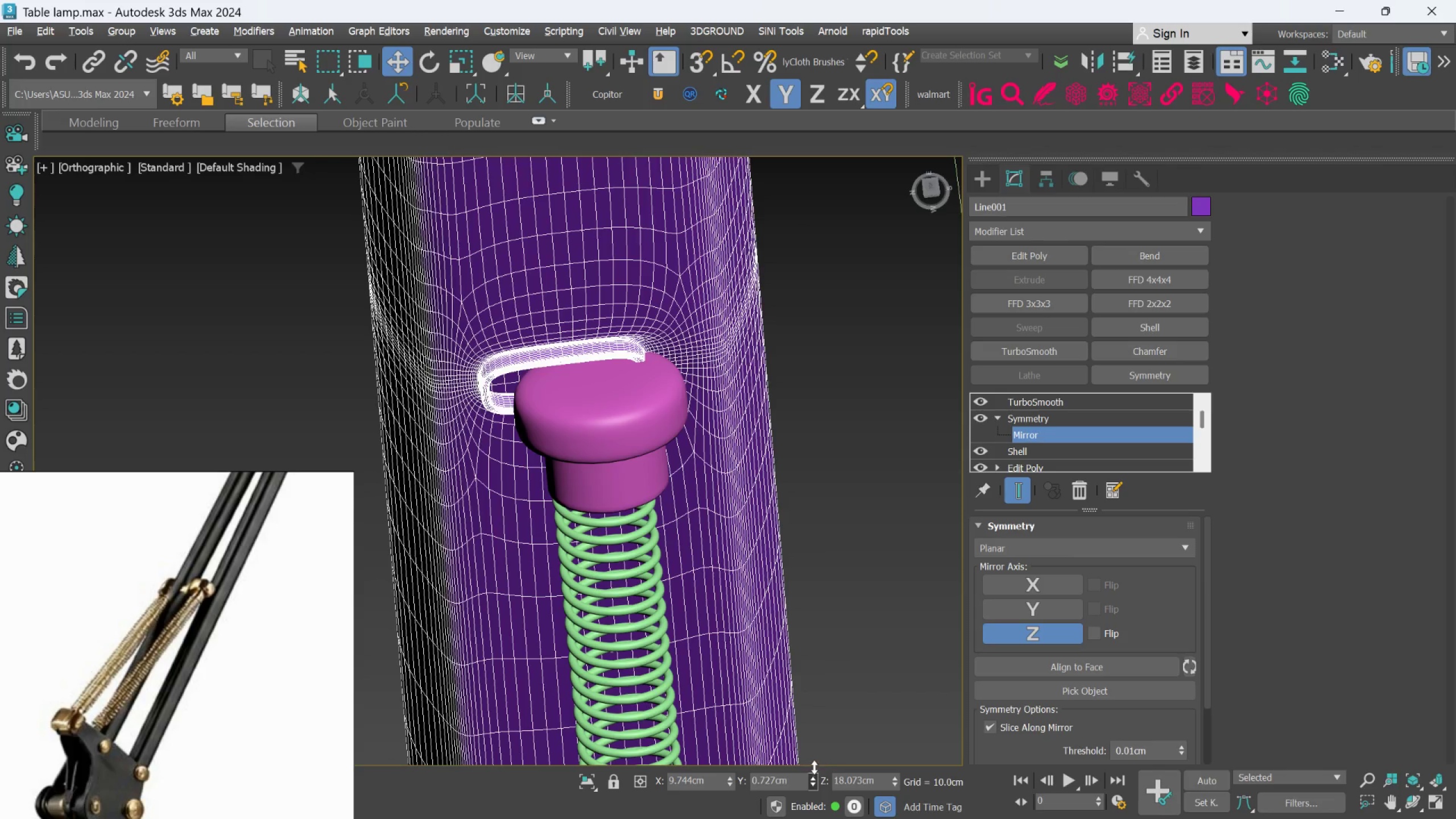 
hold_key(key=AltLeft, duration=1.31)
left_click_drag(start_coordinate=[814, 776], to_coordinate=[814, 754])
 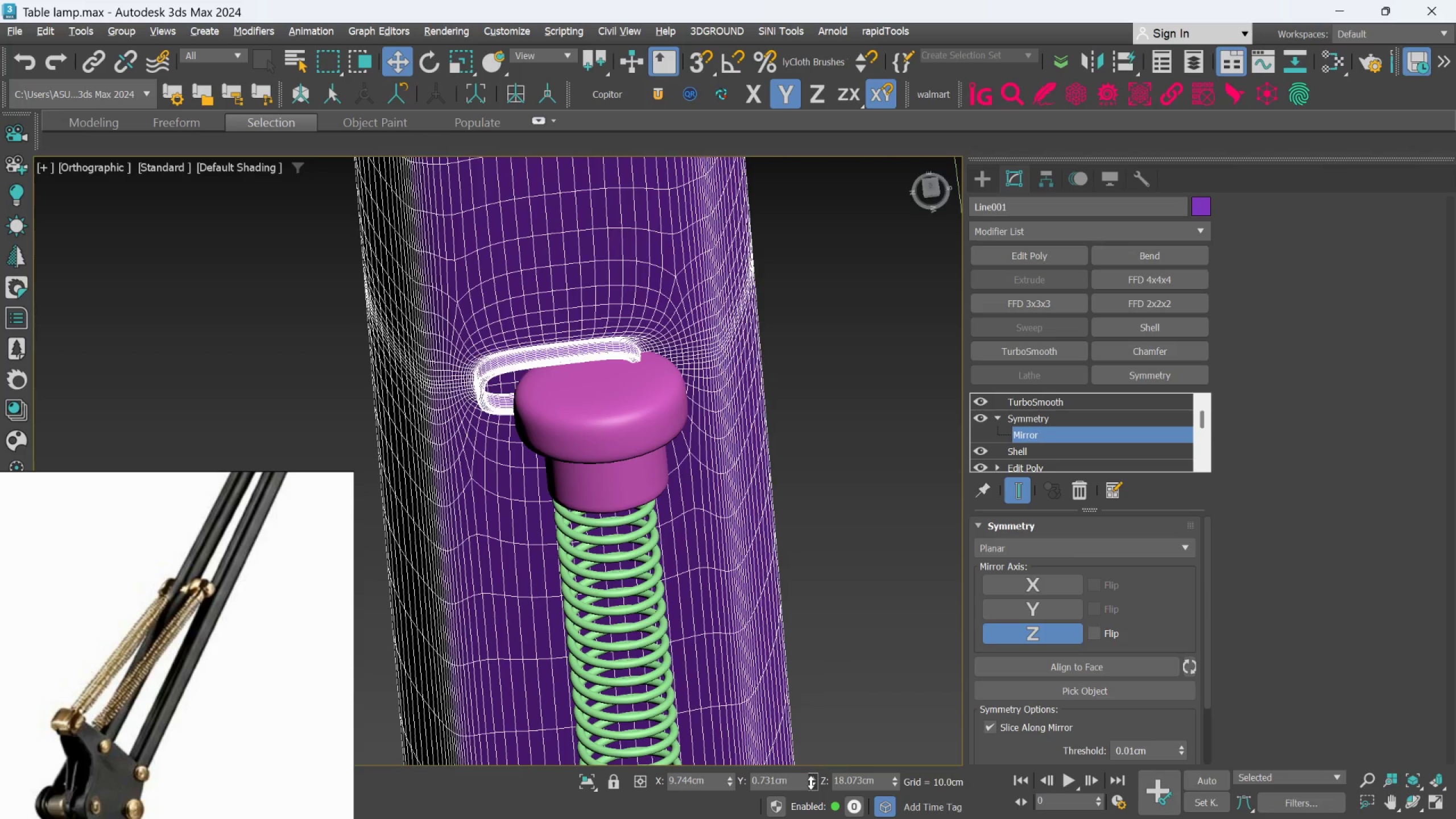 
hold_key(key=AltLeft, duration=1.5)
left_click_drag(start_coordinate=[812, 786], to_coordinate=[833, 179])
 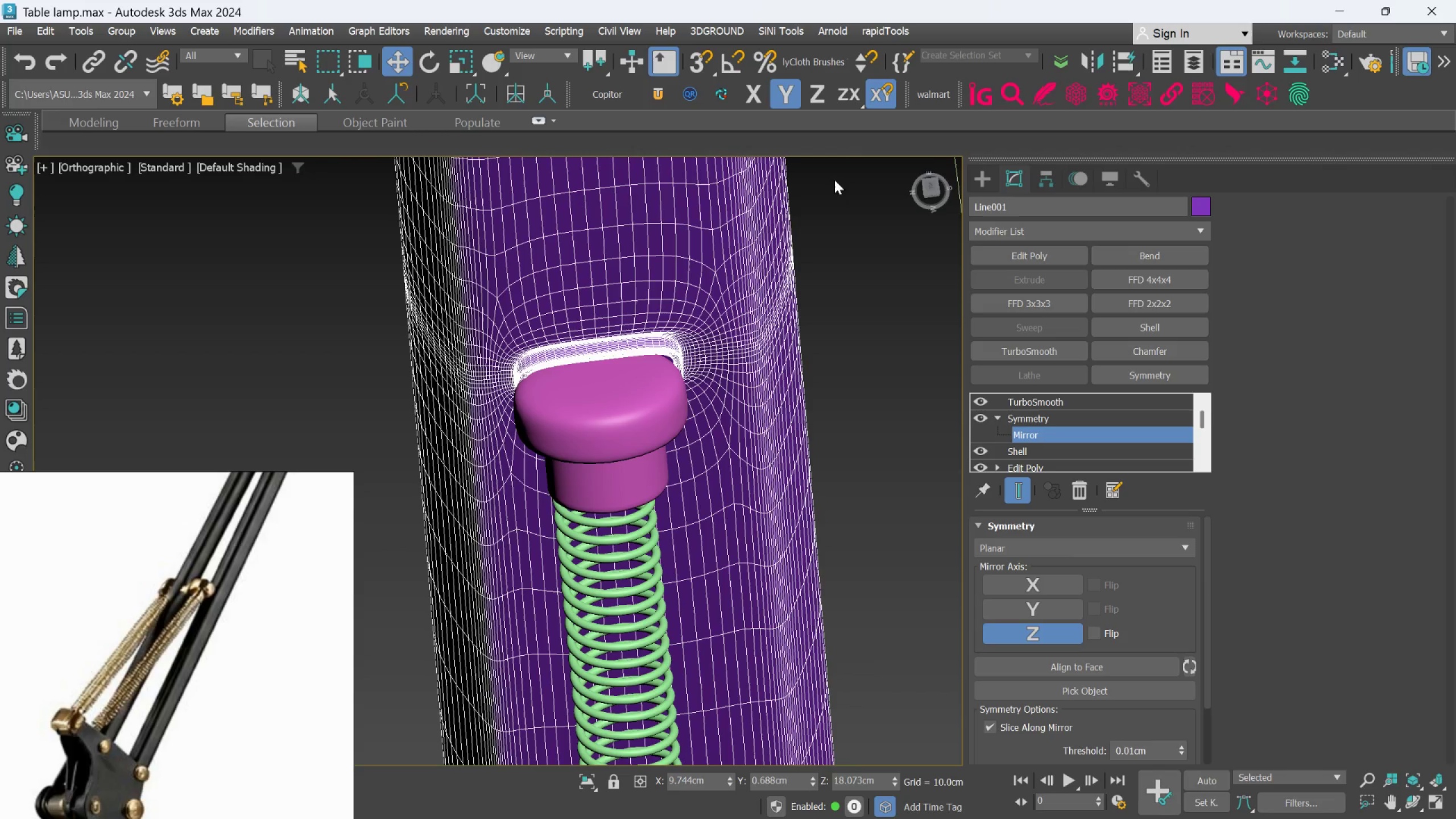 
hold_key(key=AltLeft, duration=1.52)
 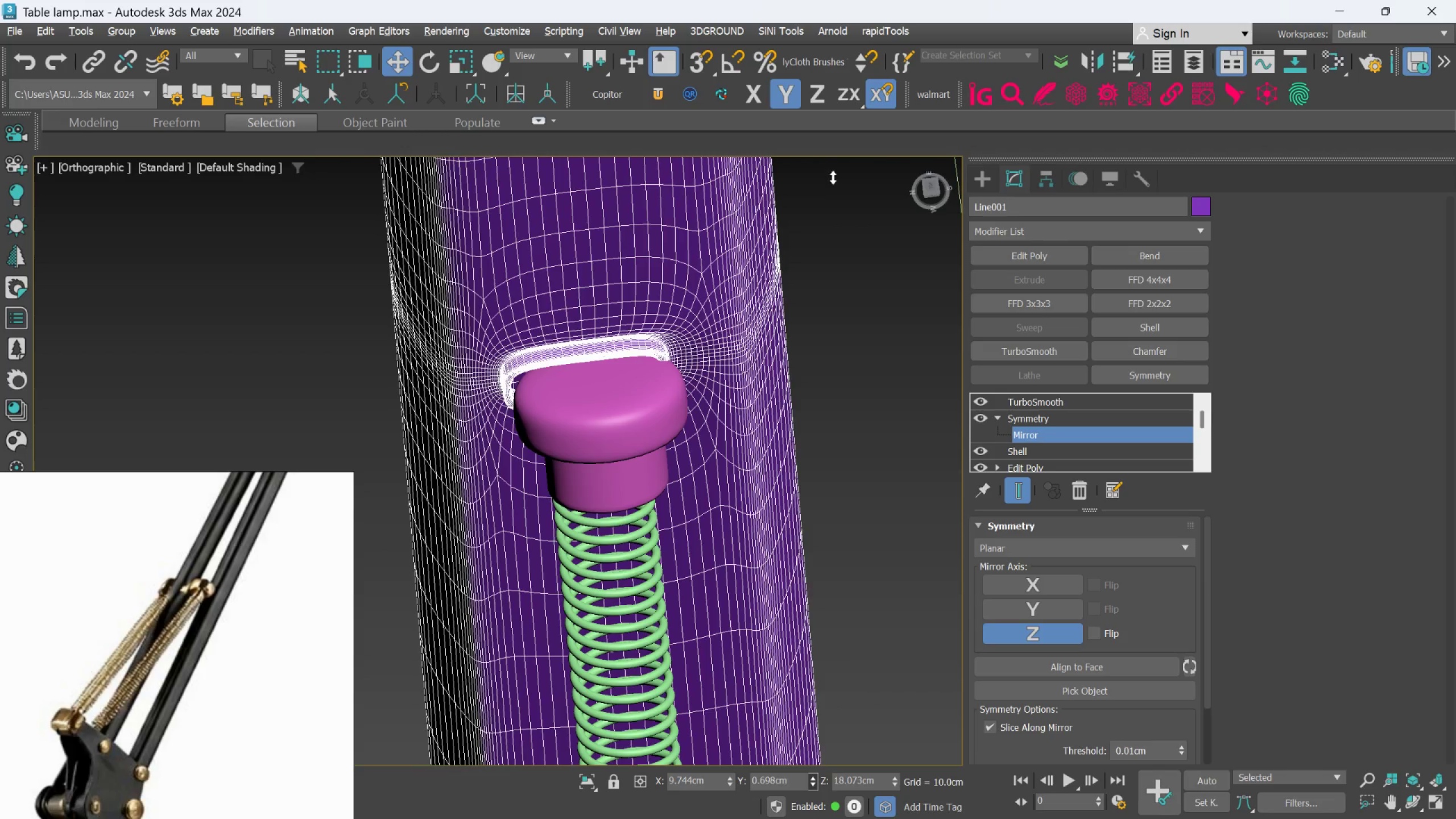 
hold_key(key=AltLeft, duration=1.14)
 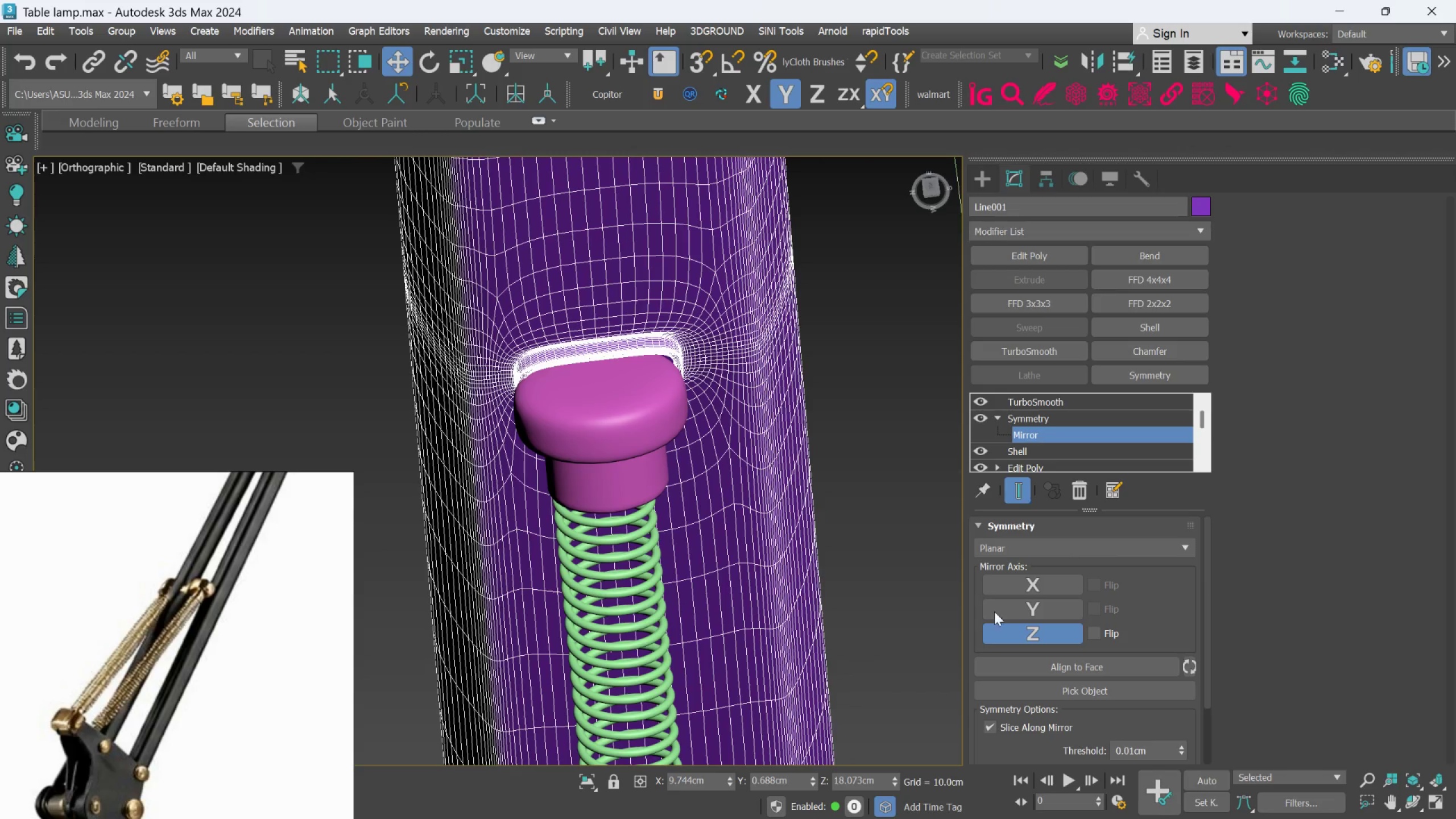 
key(Alt+AltLeft)
 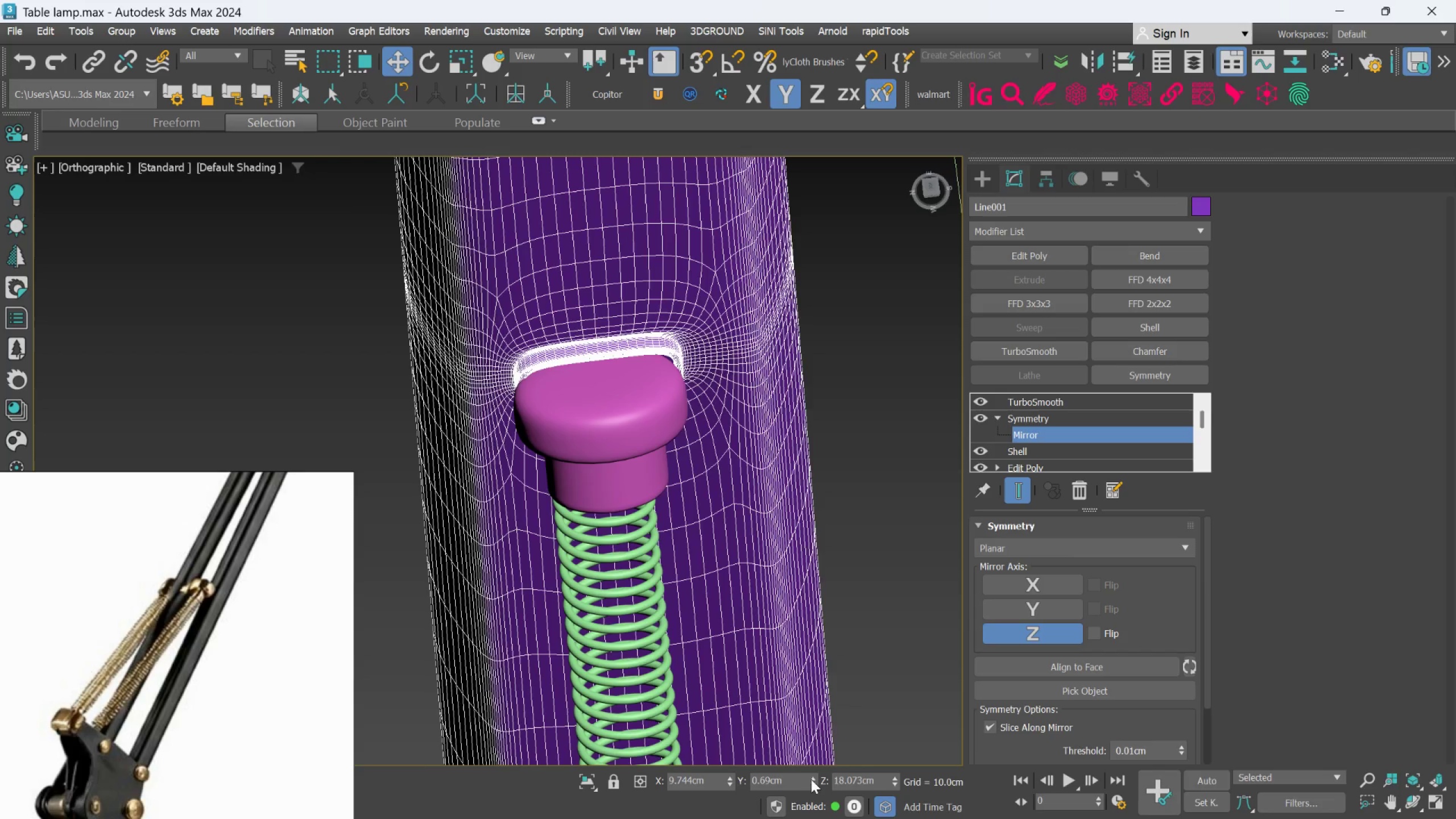 
double_click([811, 779])
 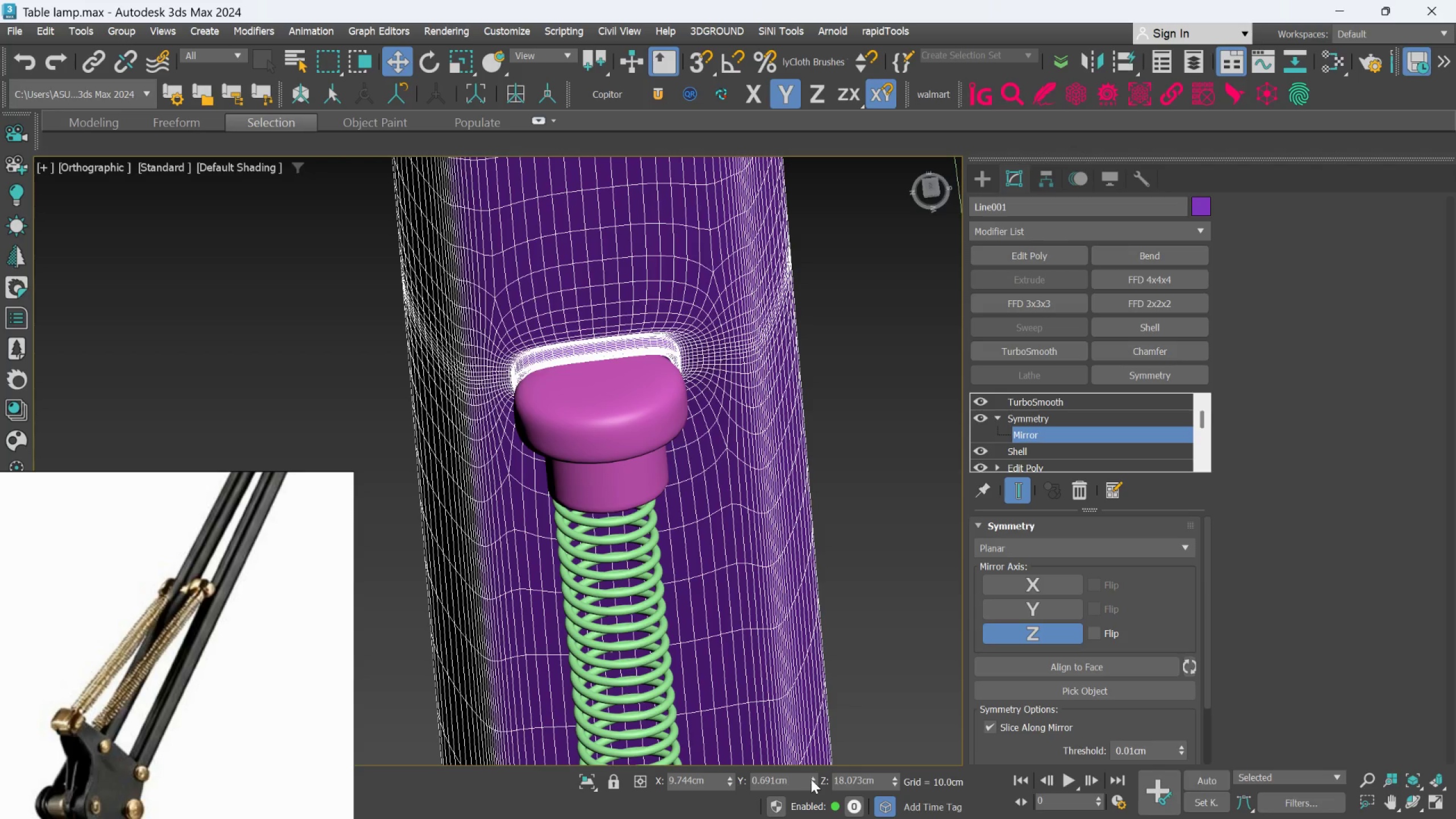 
left_click([811, 779])
 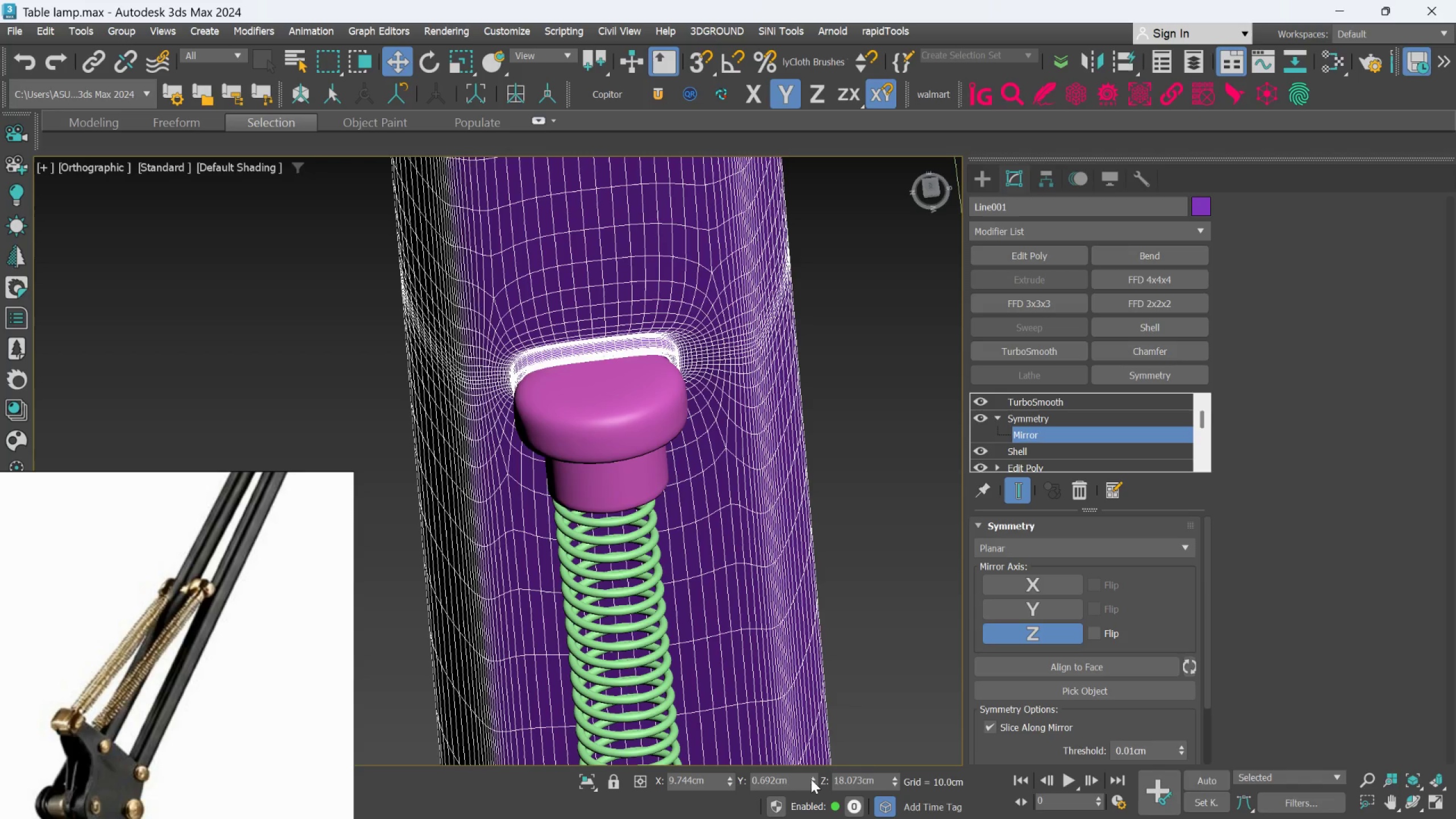 
left_click([811, 779])
 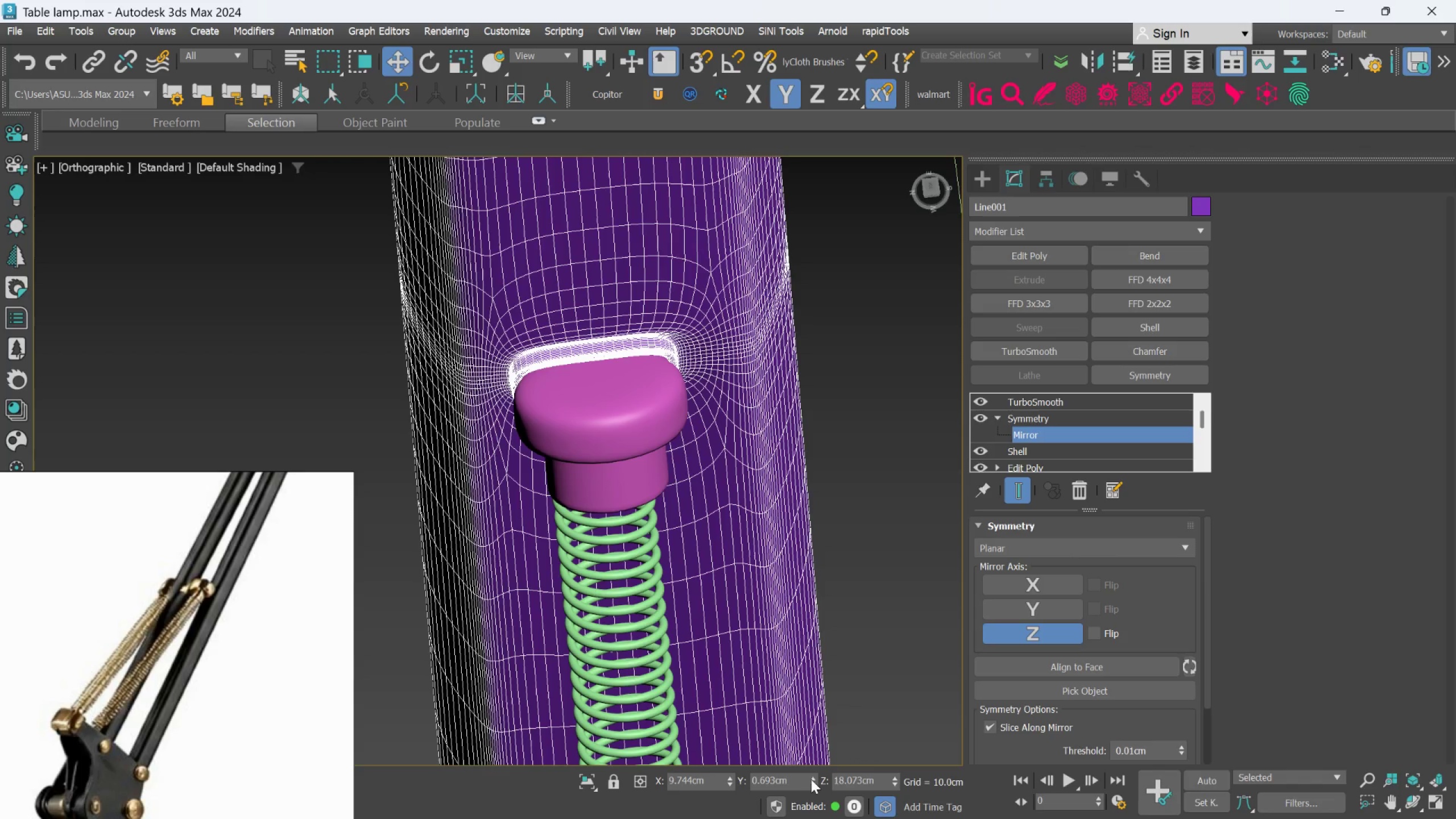 
left_click([811, 779])
 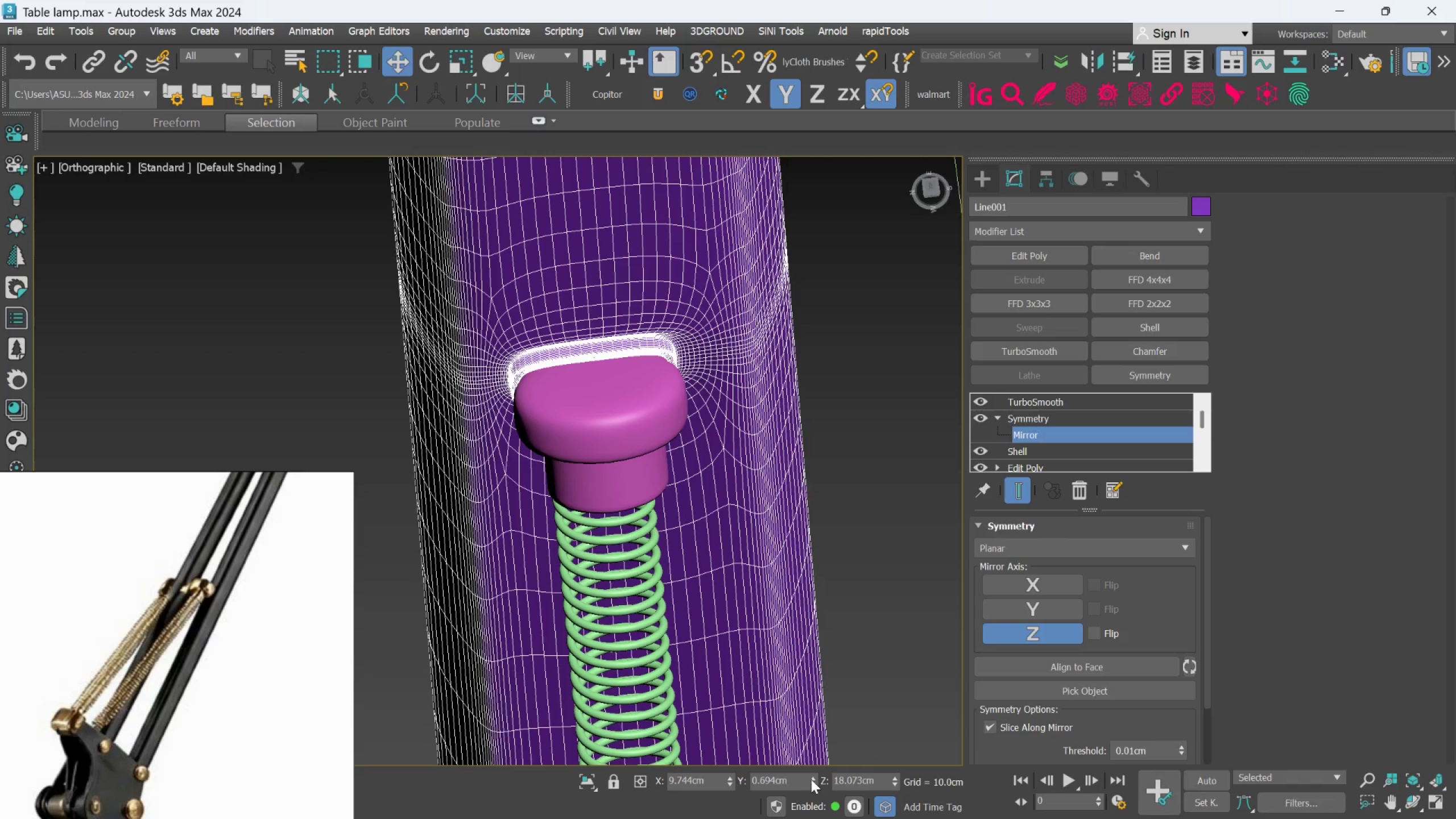 
left_click([811, 779])
 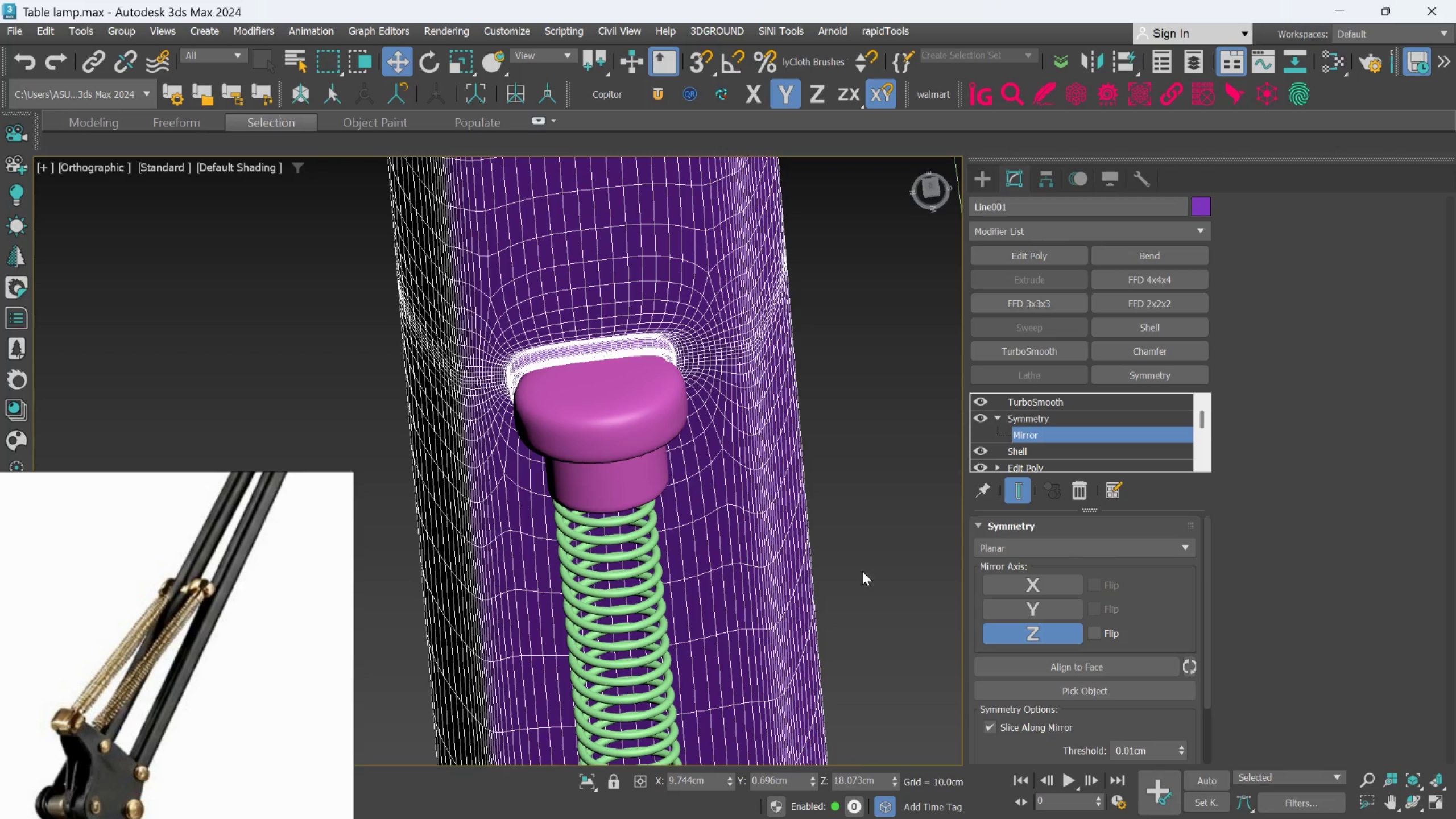 
left_click([863, 532])
 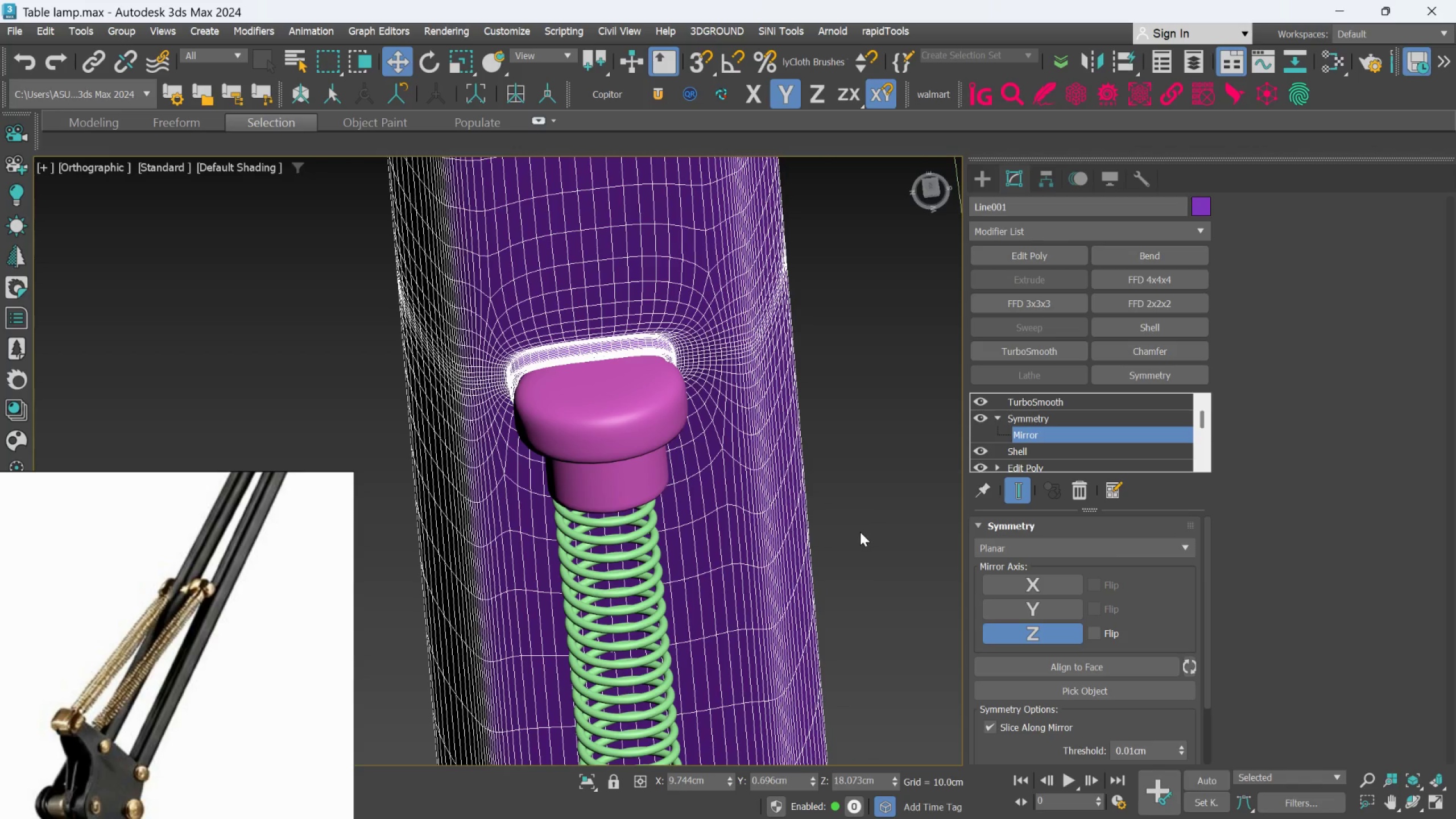 
scroll: coordinate [859, 533], scroll_direction: down, amount: 3.0
 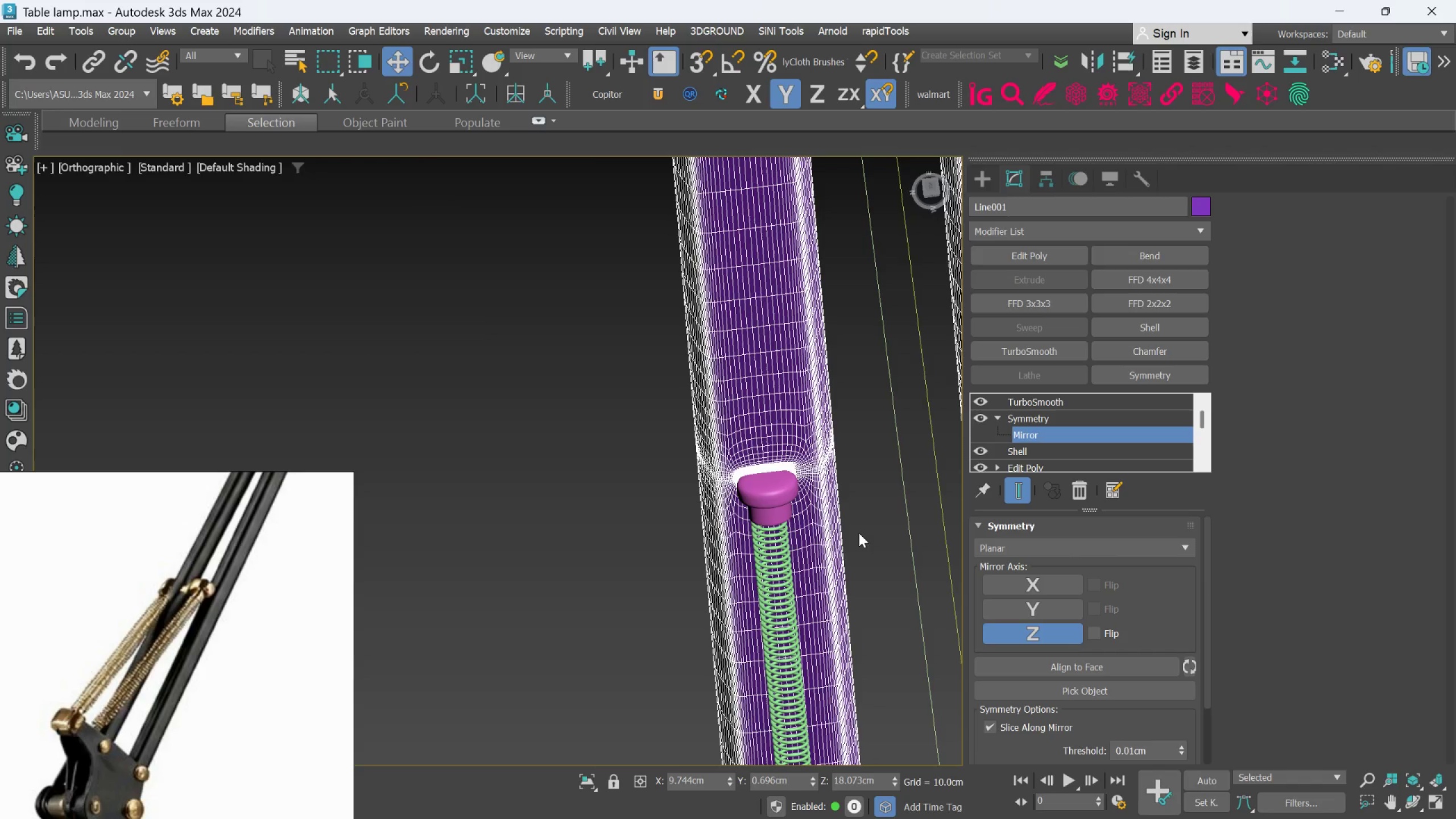 
scroll: coordinate [858, 535], scroll_direction: up, amount: 4.0
 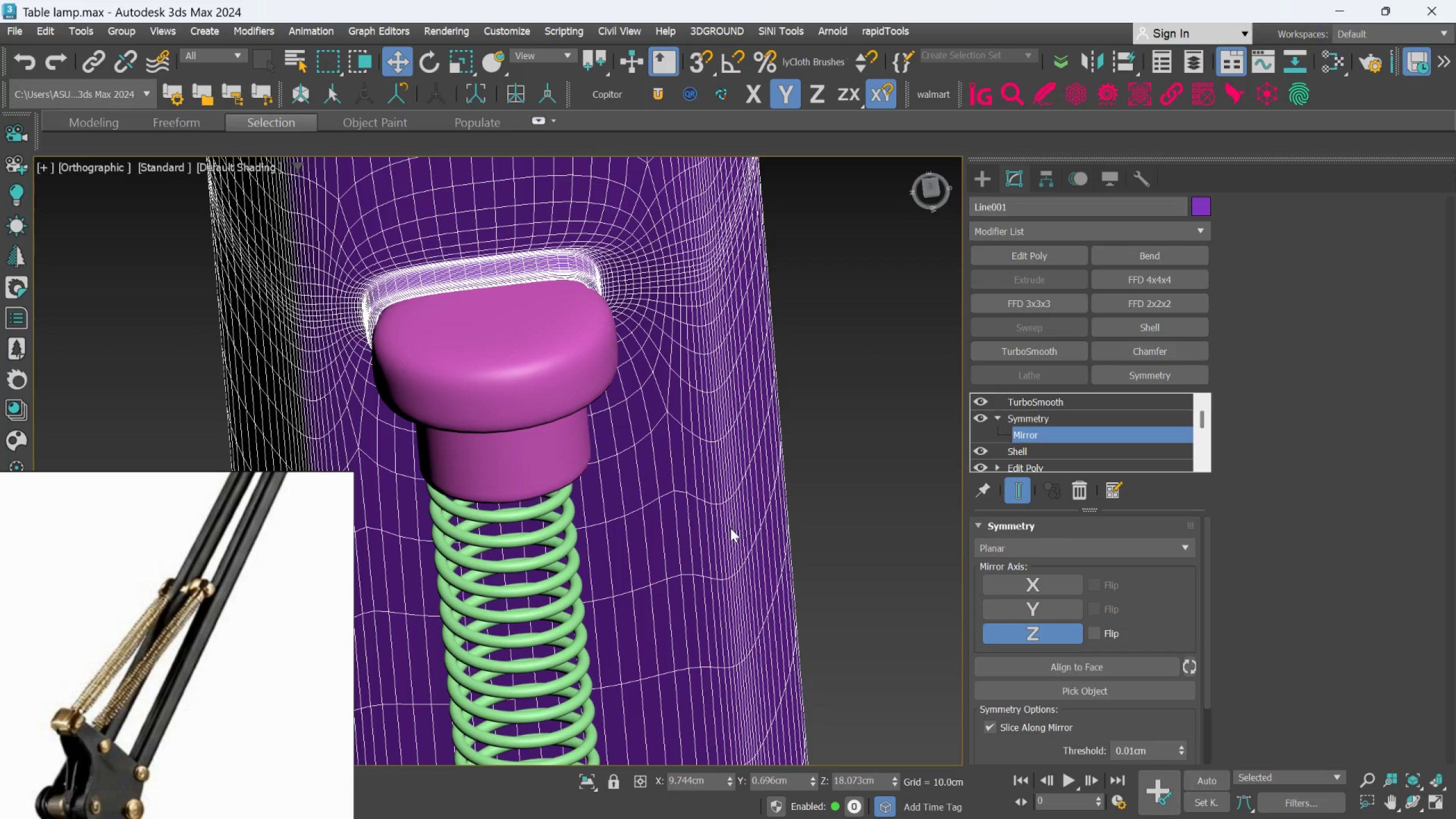 
wait(7.25)
 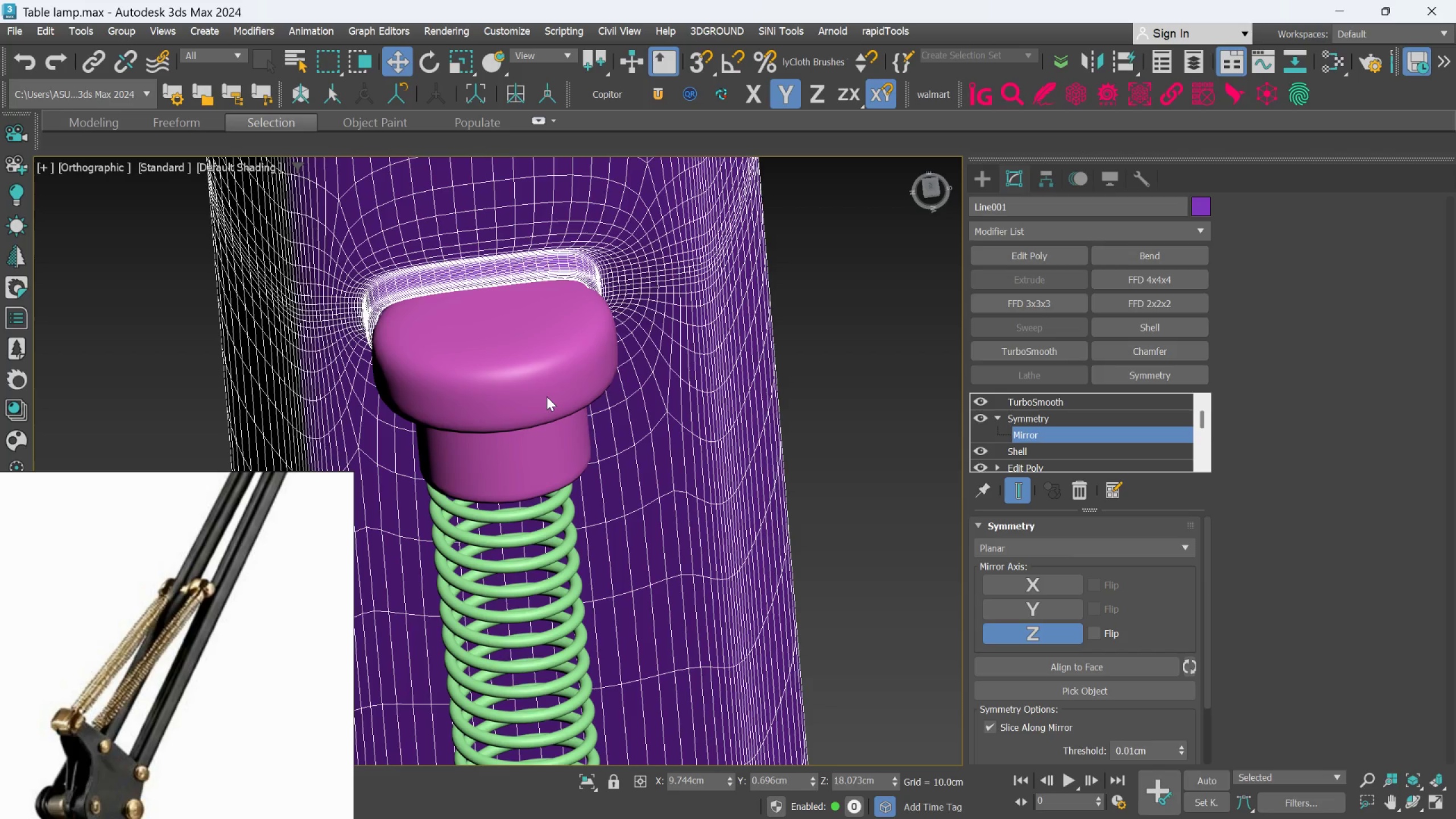 
left_click([974, 167])
 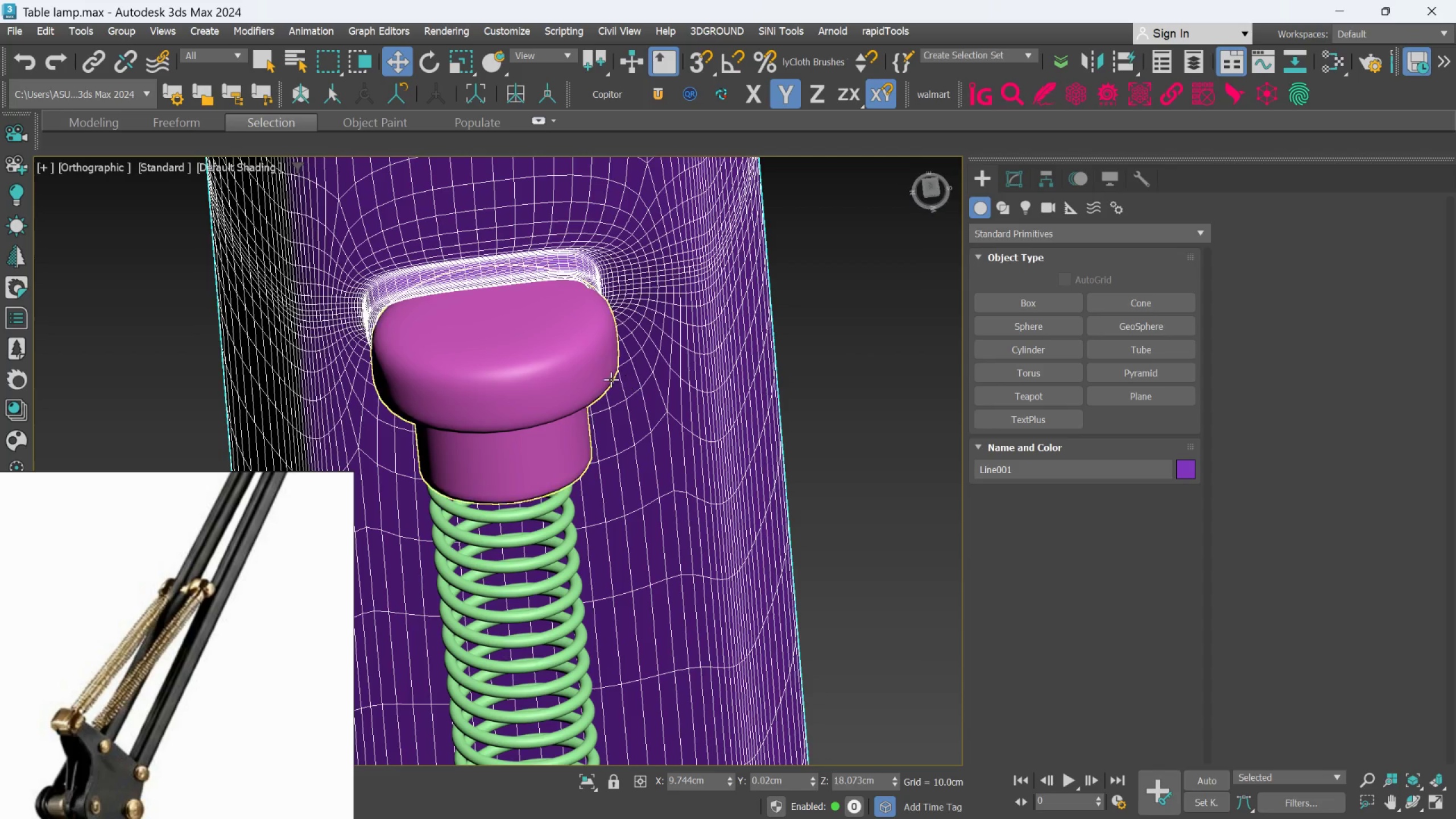 
left_click([578, 372])
 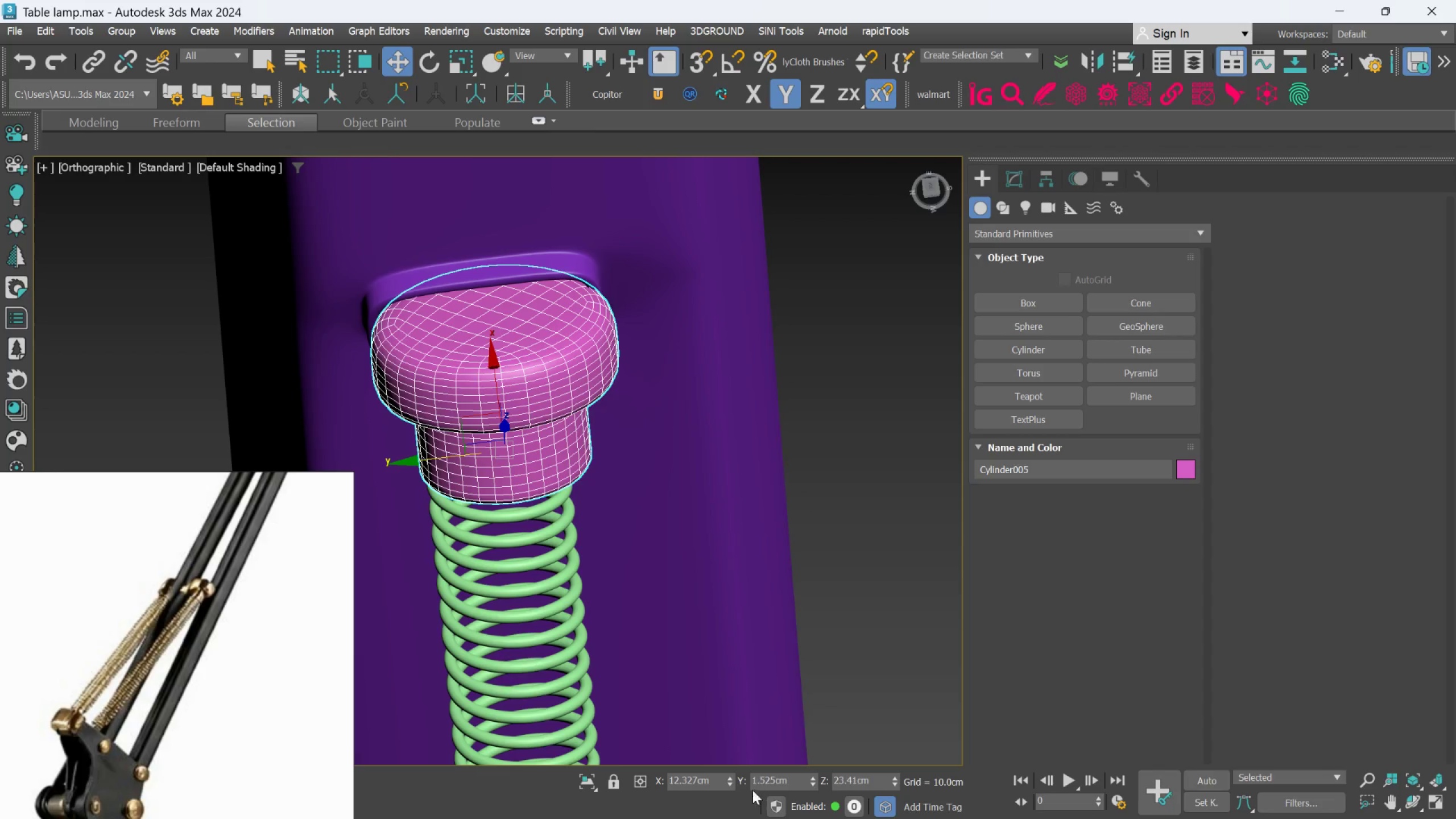 
left_click([816, 779])
 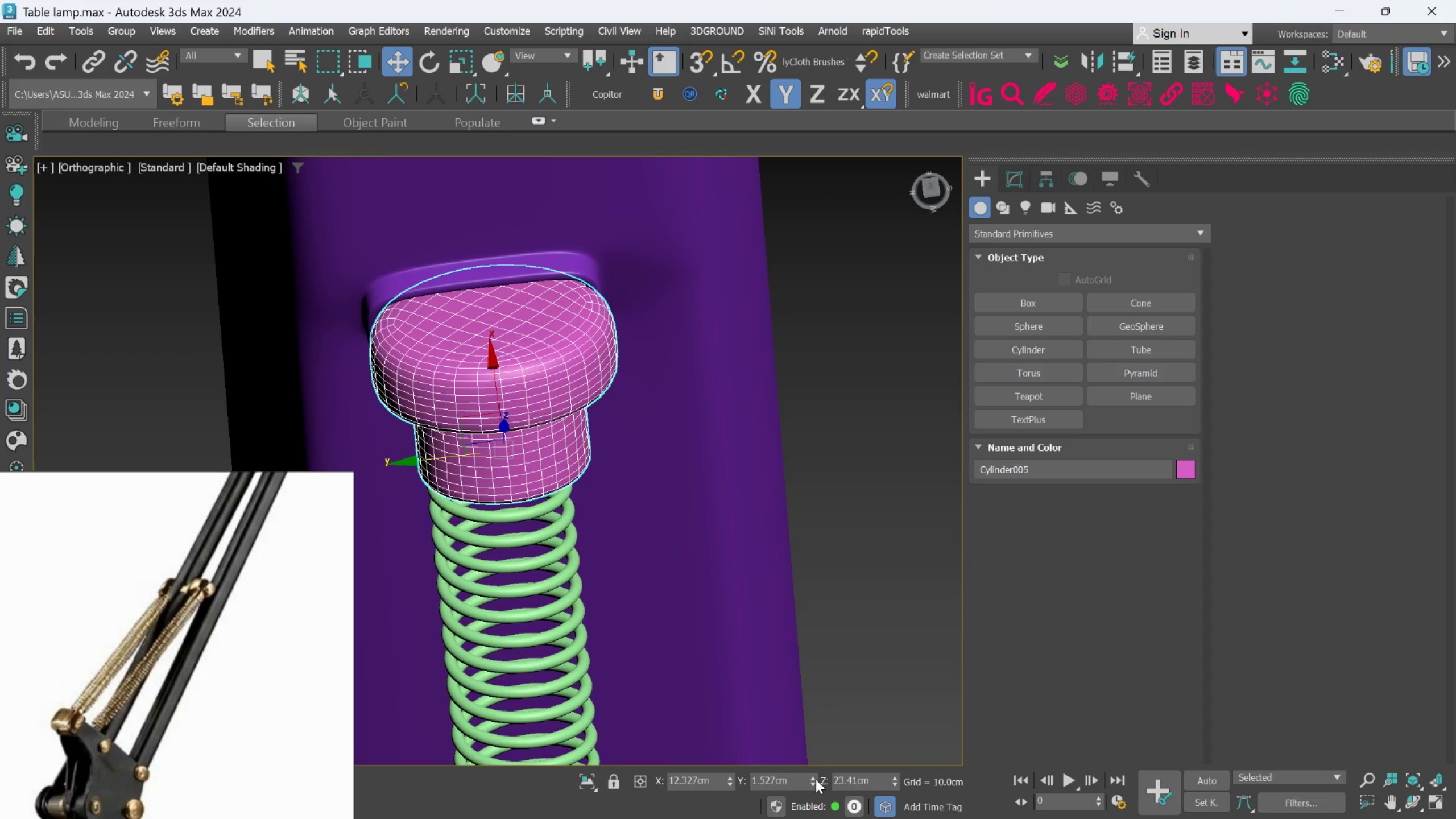 
double_click([816, 779])
 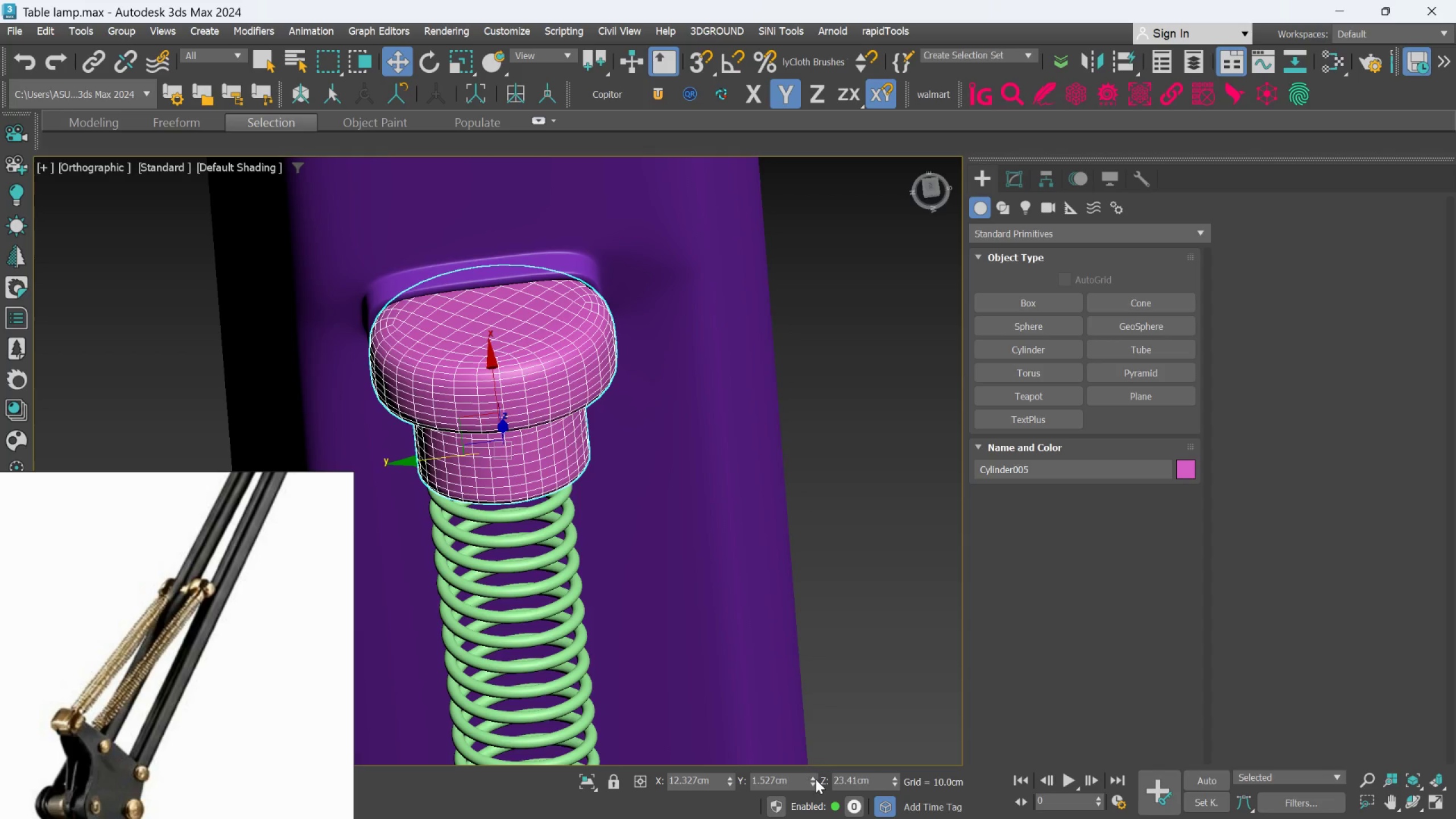 
triple_click([816, 779])
 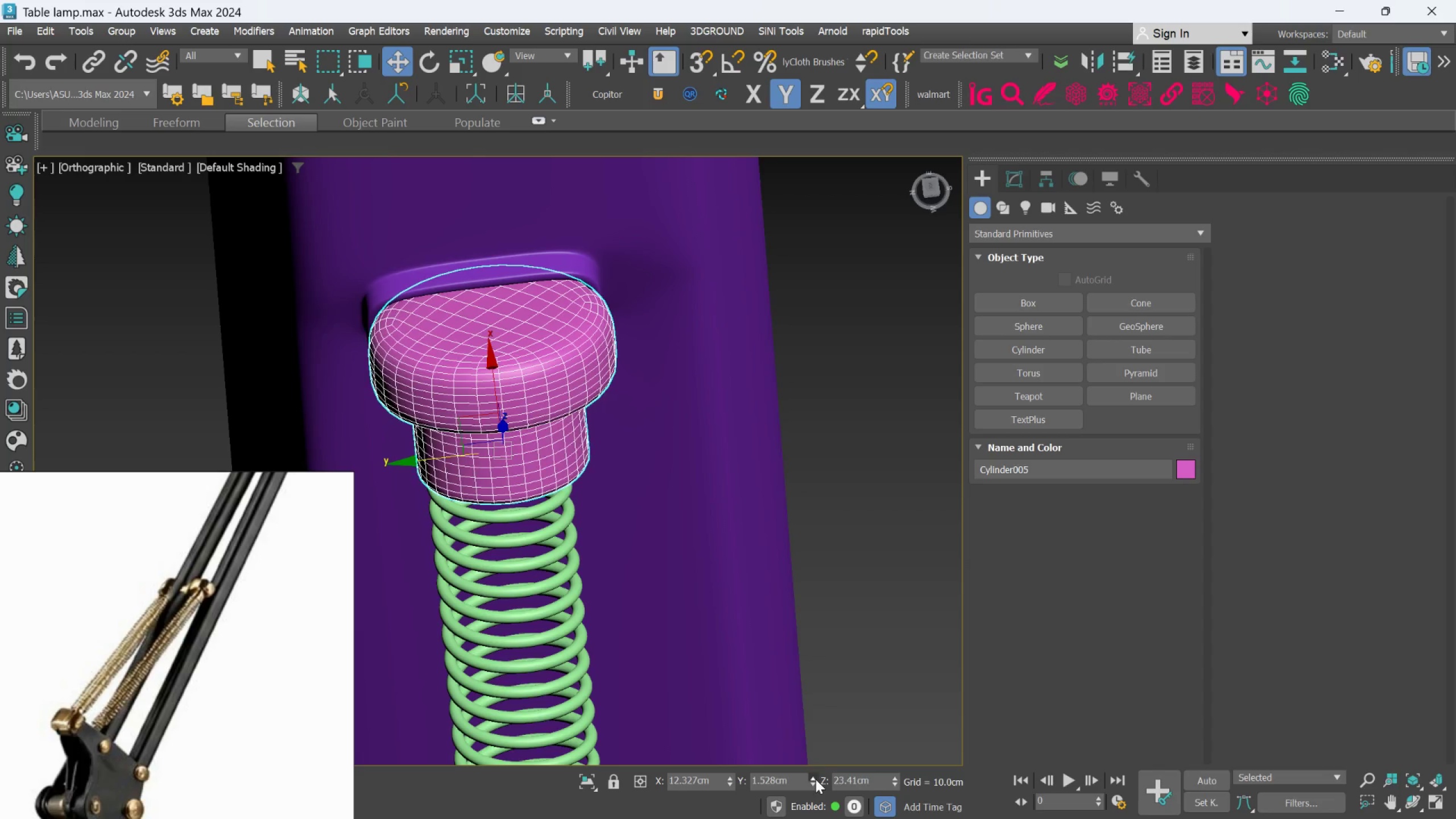 
triple_click([816, 779])
 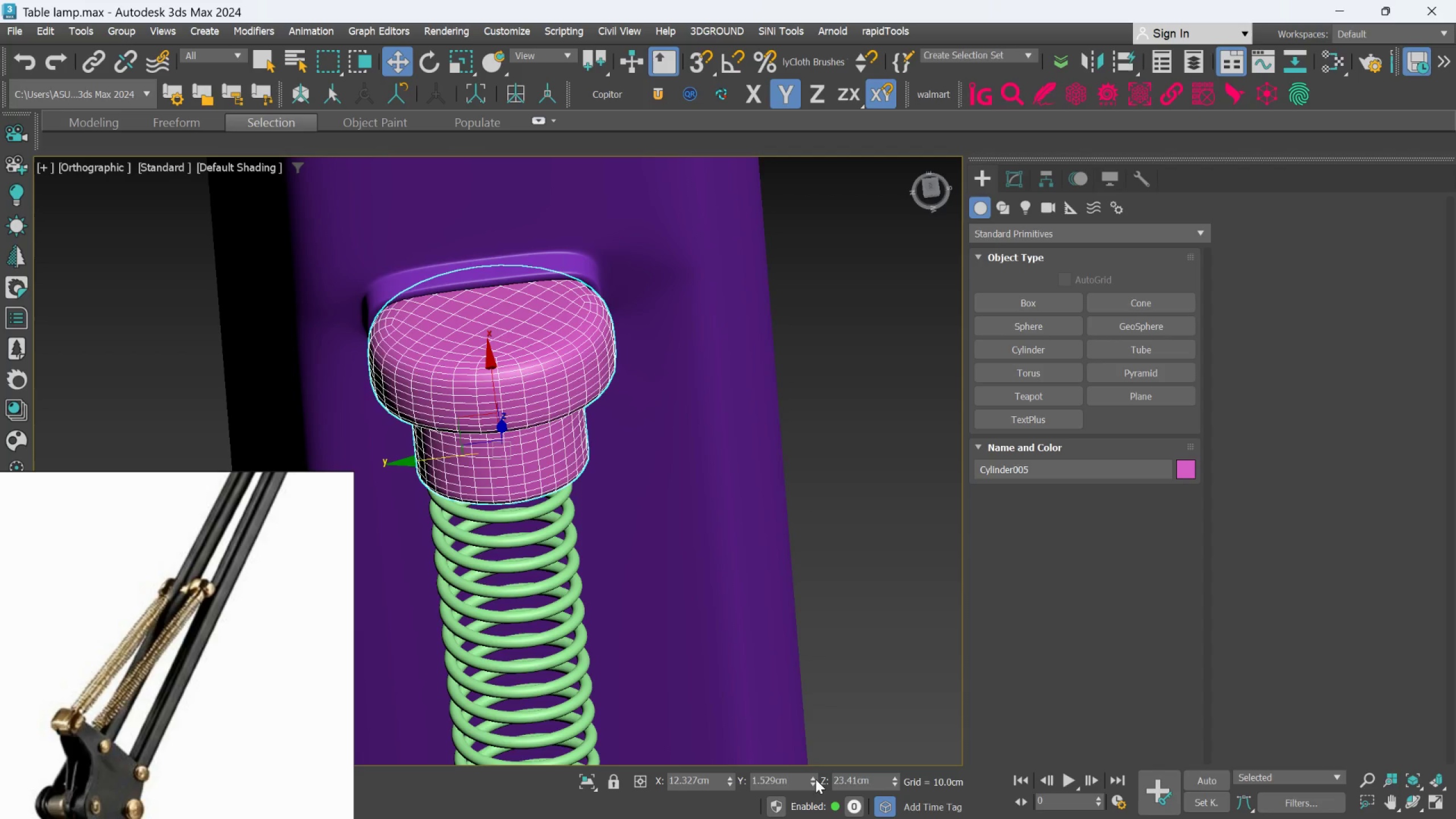 
triple_click([816, 779])
 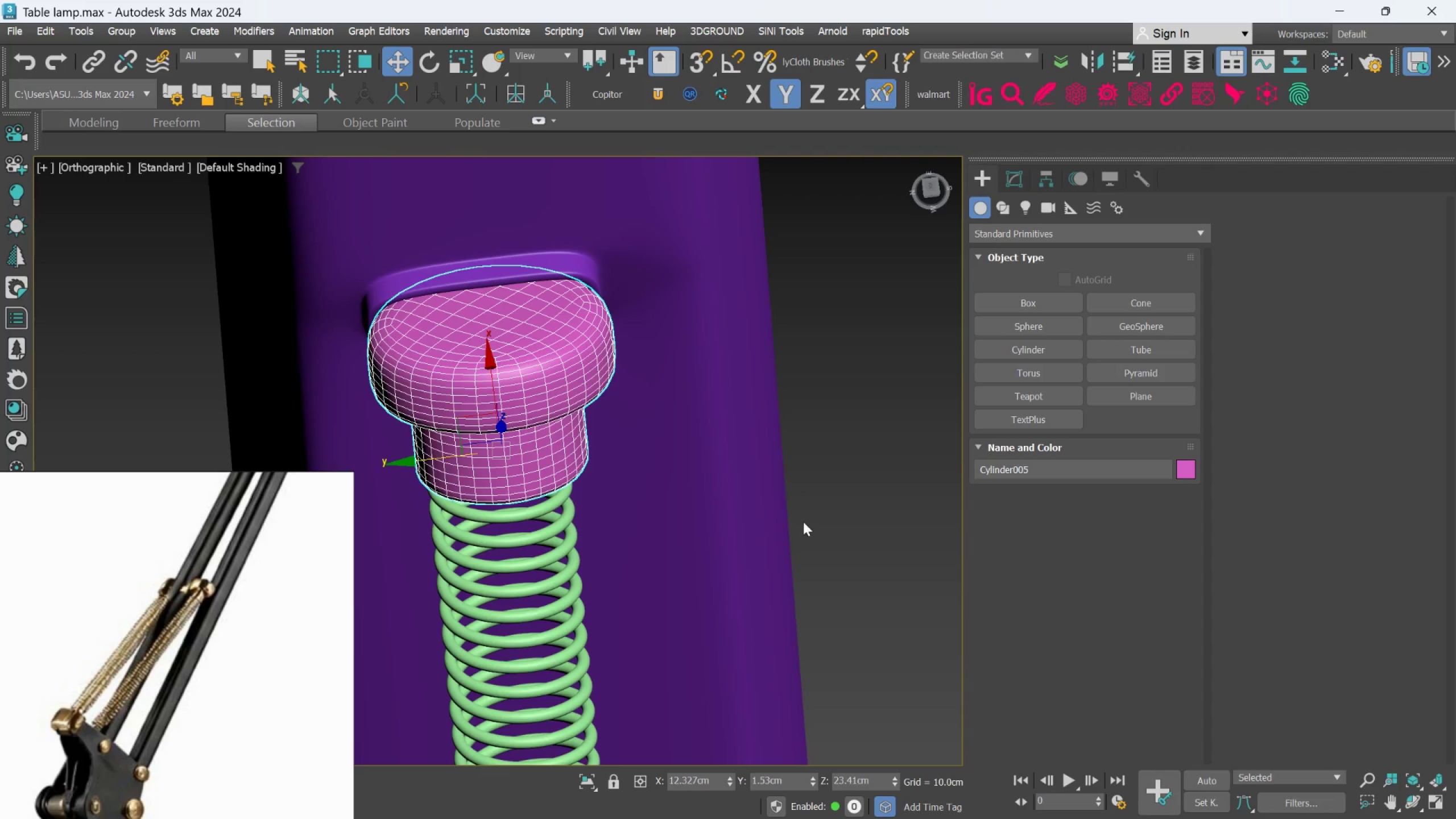 
scroll: coordinate [803, 522], scroll_direction: down, amount: 5.0
 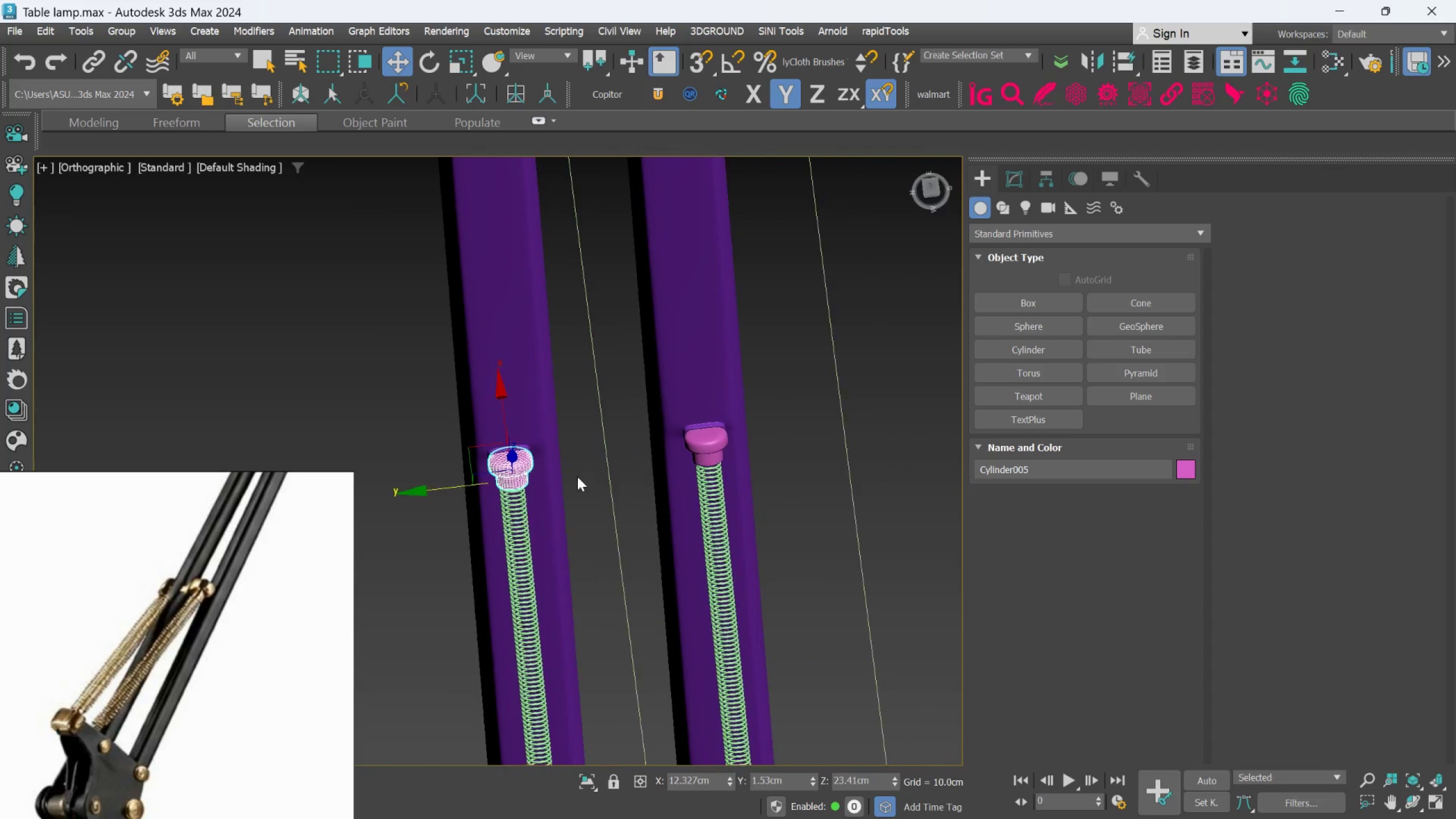 
left_click([814, 446])
 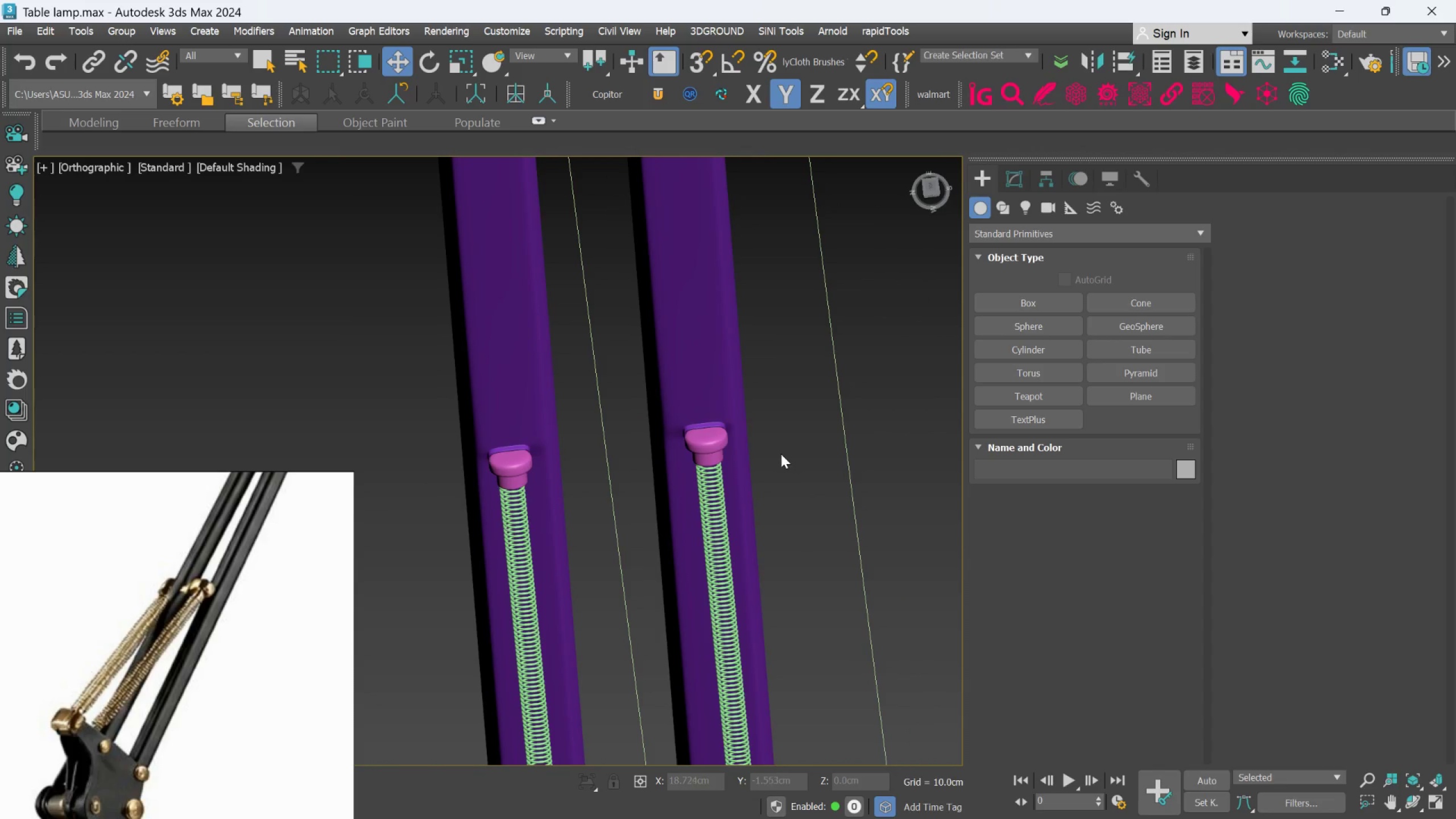 
scroll: coordinate [779, 457], scroll_direction: down, amount: 1.0
 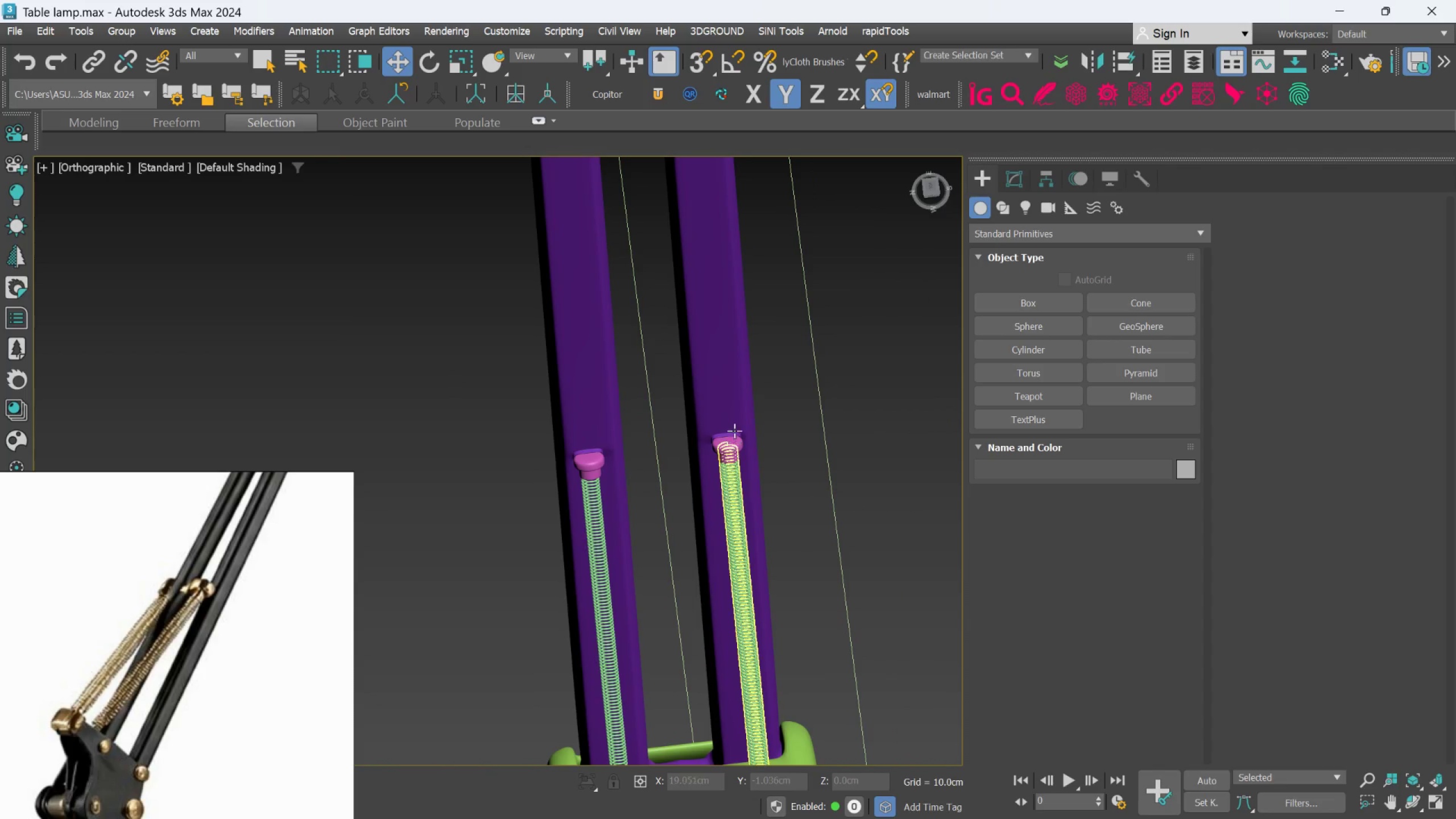 
left_click([735, 406])
 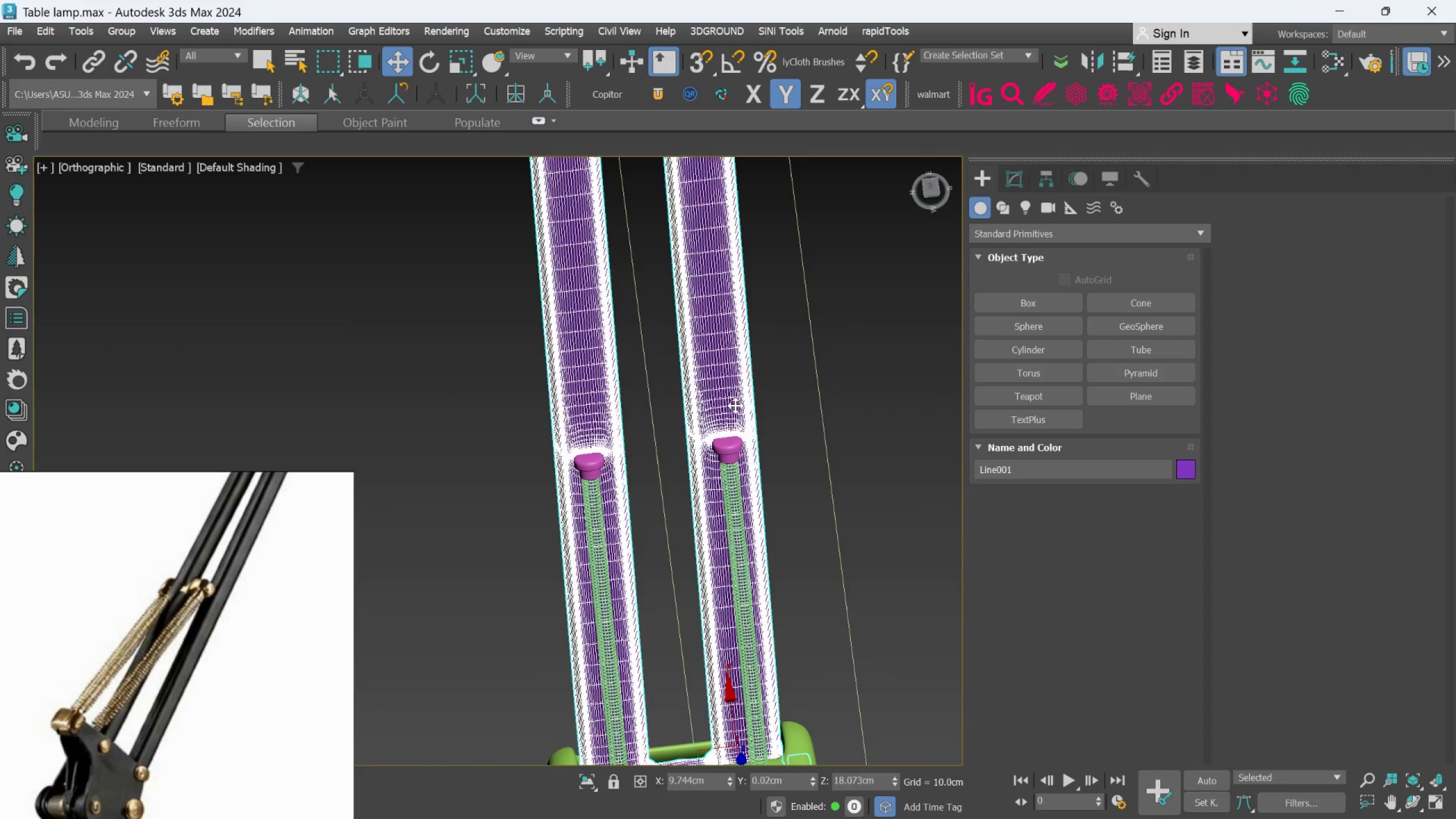 
scroll: coordinate [737, 404], scroll_direction: up, amount: 1.0
 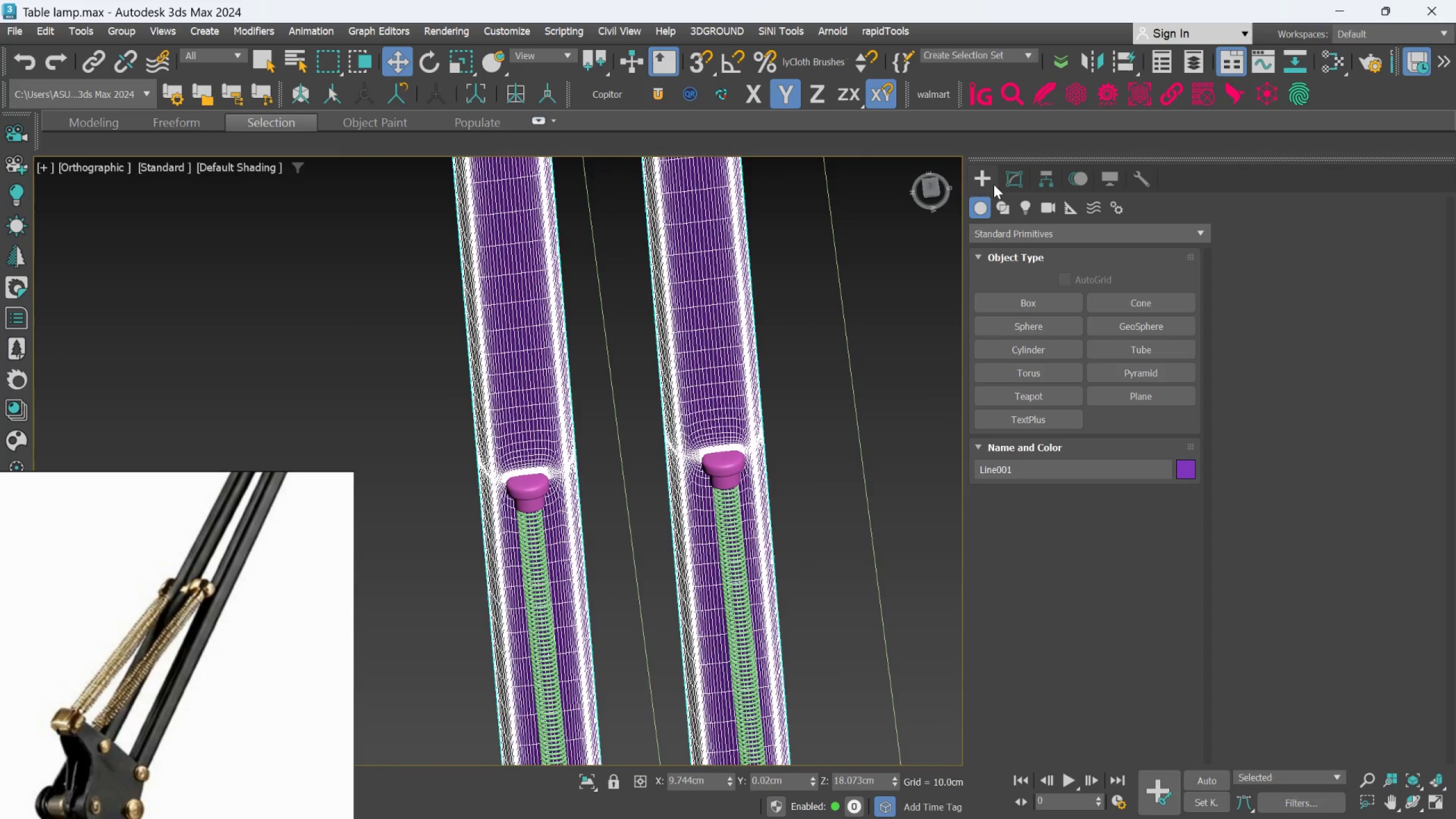 
left_click([1008, 175])
 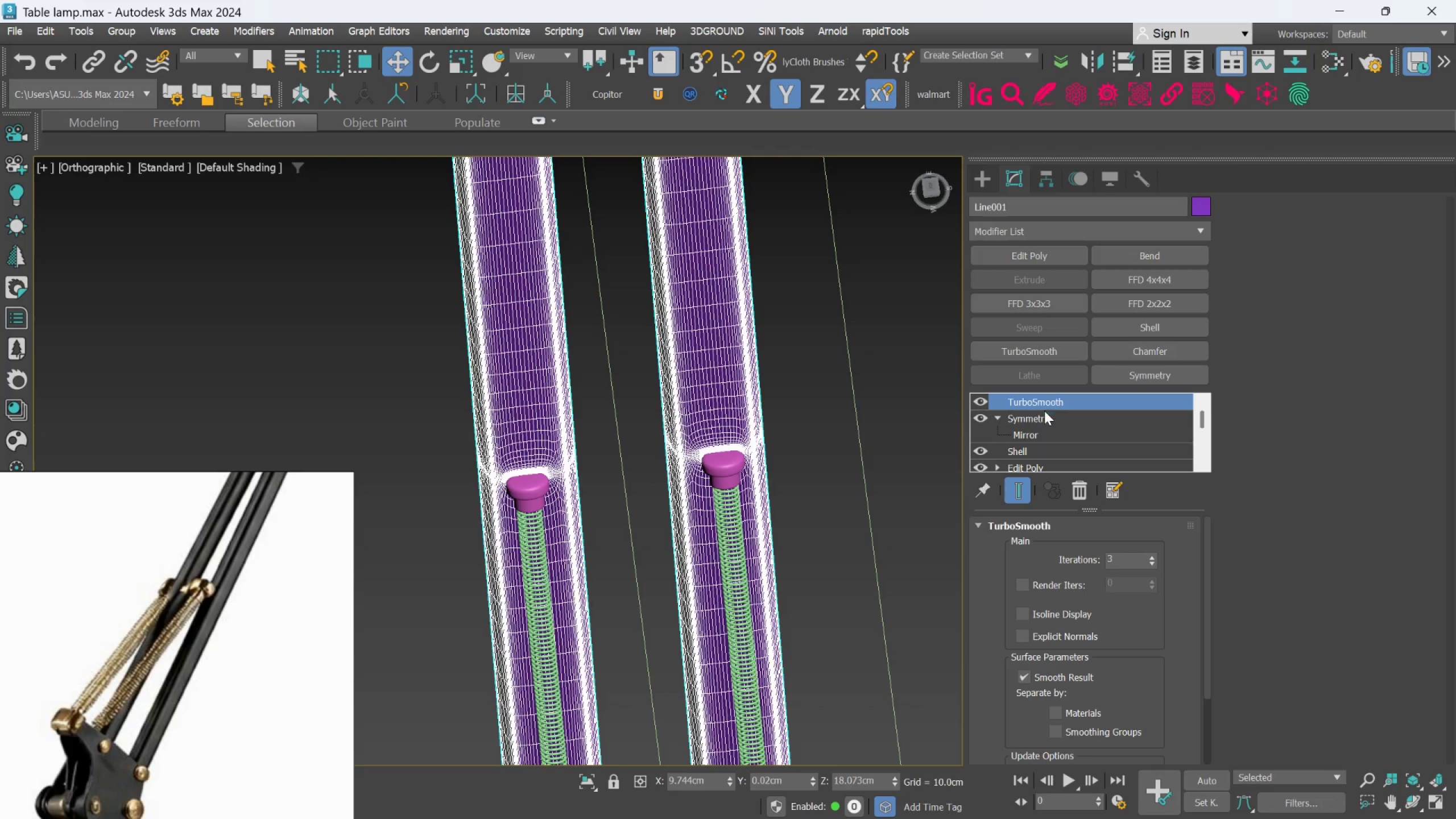 
scroll: coordinate [1044, 417], scroll_direction: down, amount: 1.0
 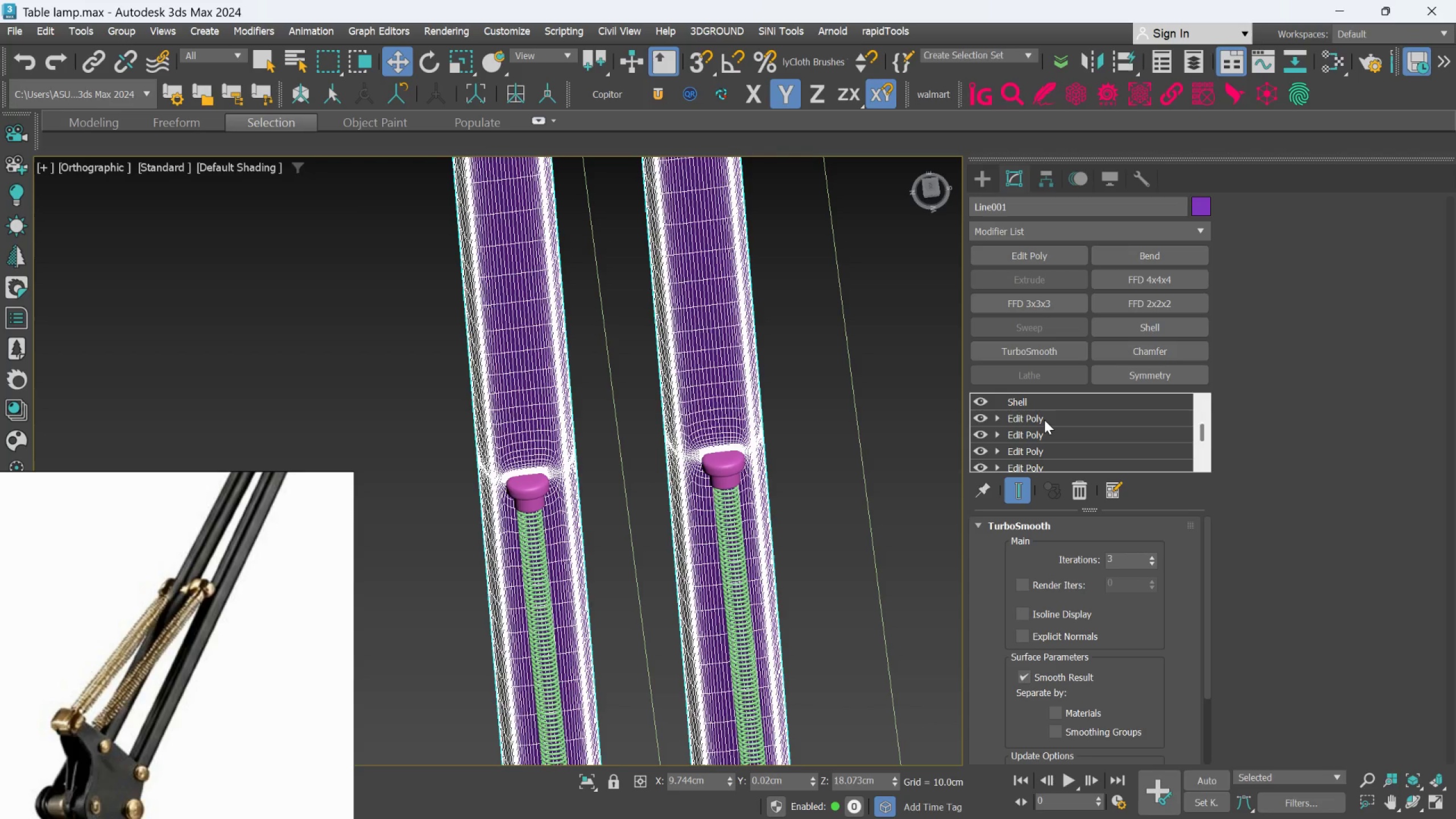 
left_click([1044, 420])
 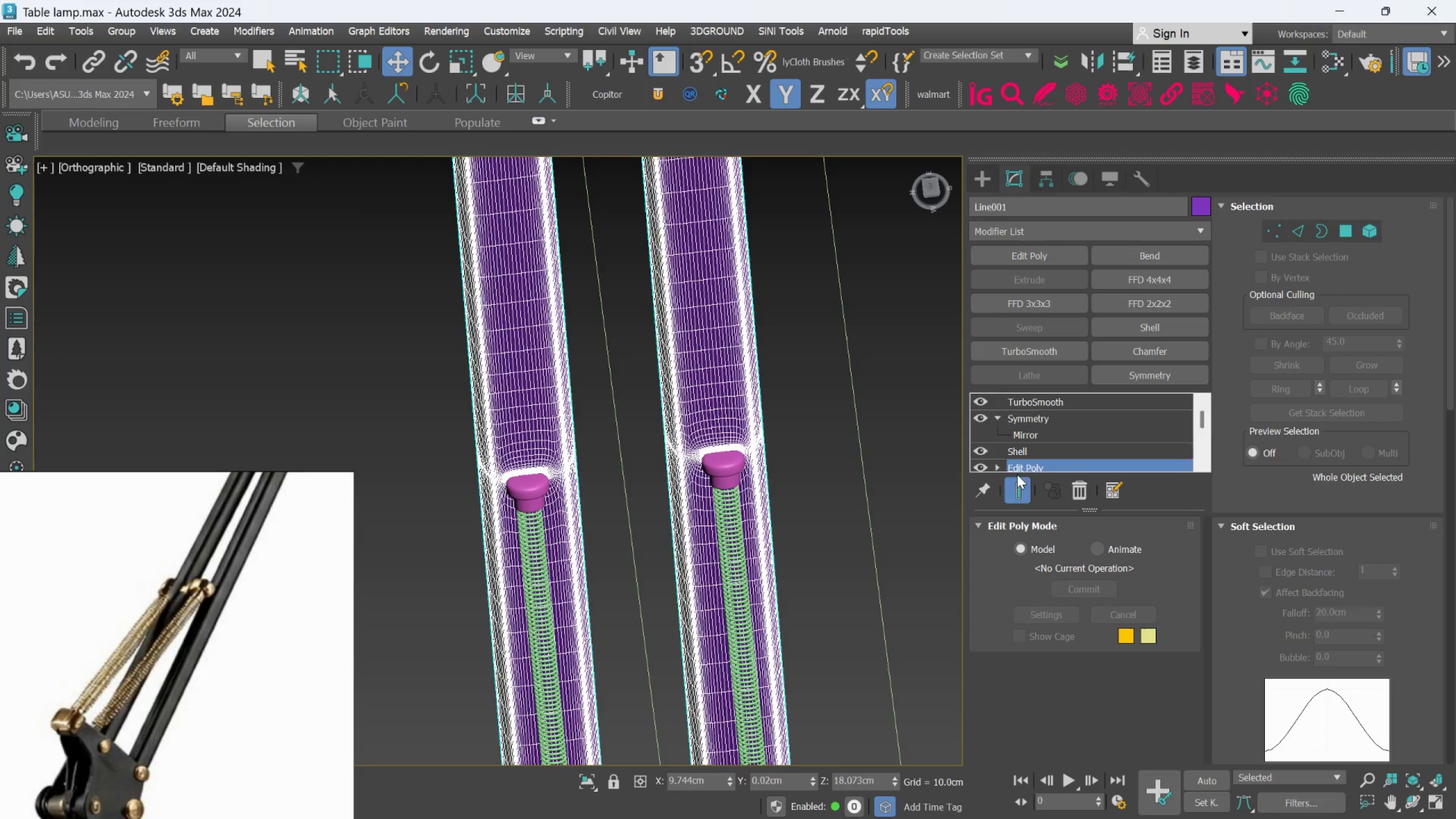 
left_click([1012, 487])
 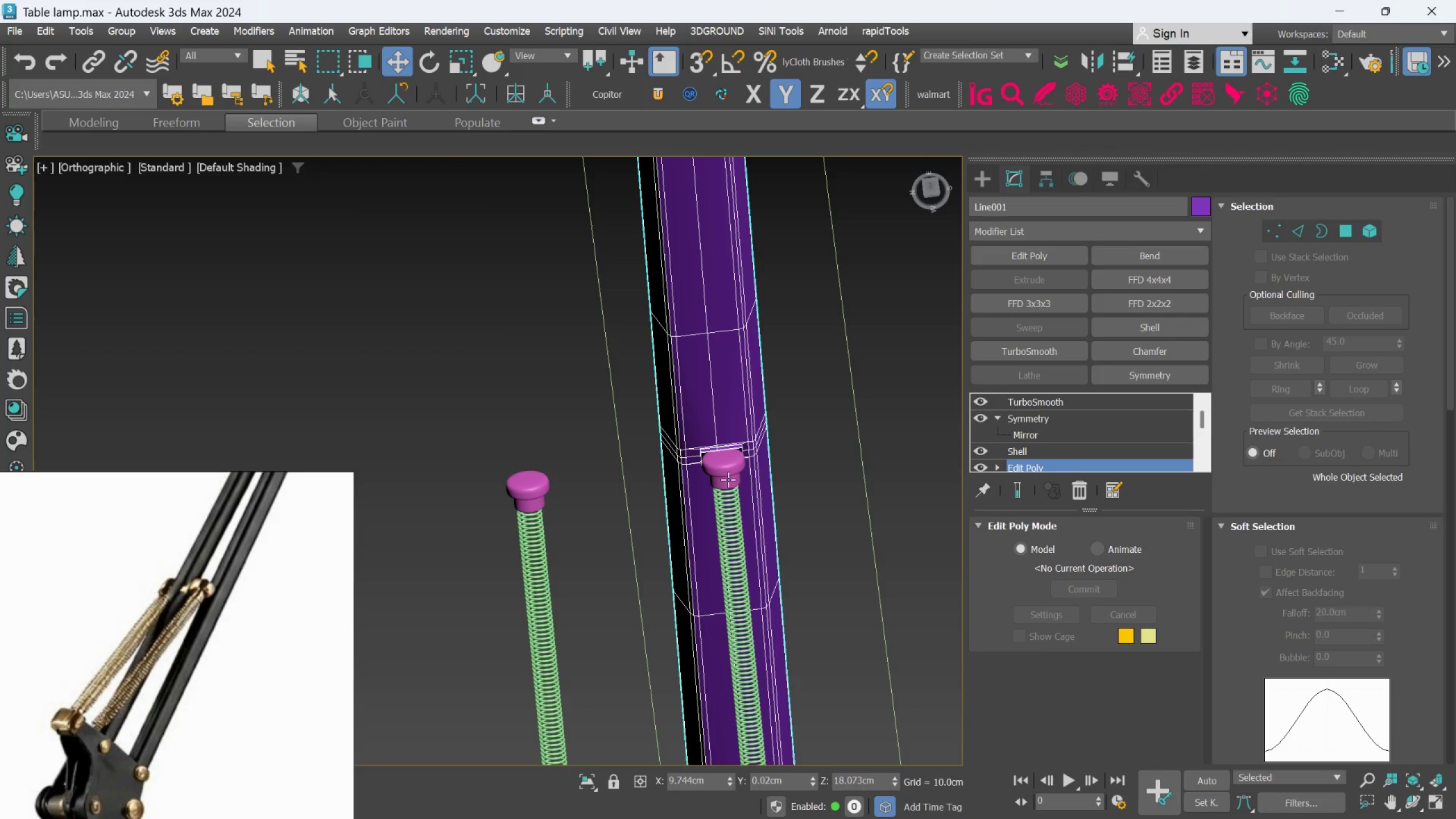 
scroll: coordinate [702, 458], scroll_direction: up, amount: 6.0
 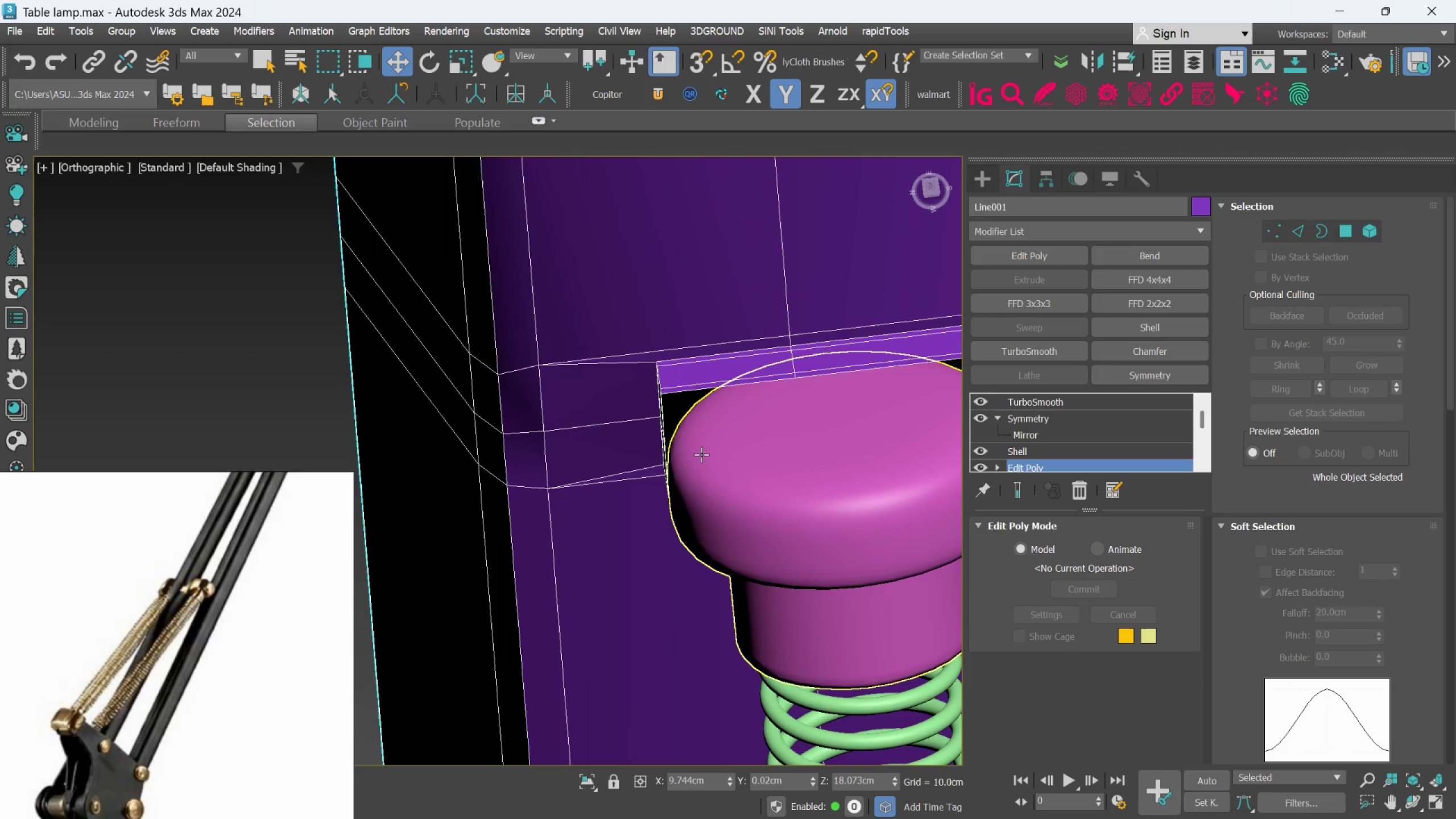 
mouse_move([701, 441])
 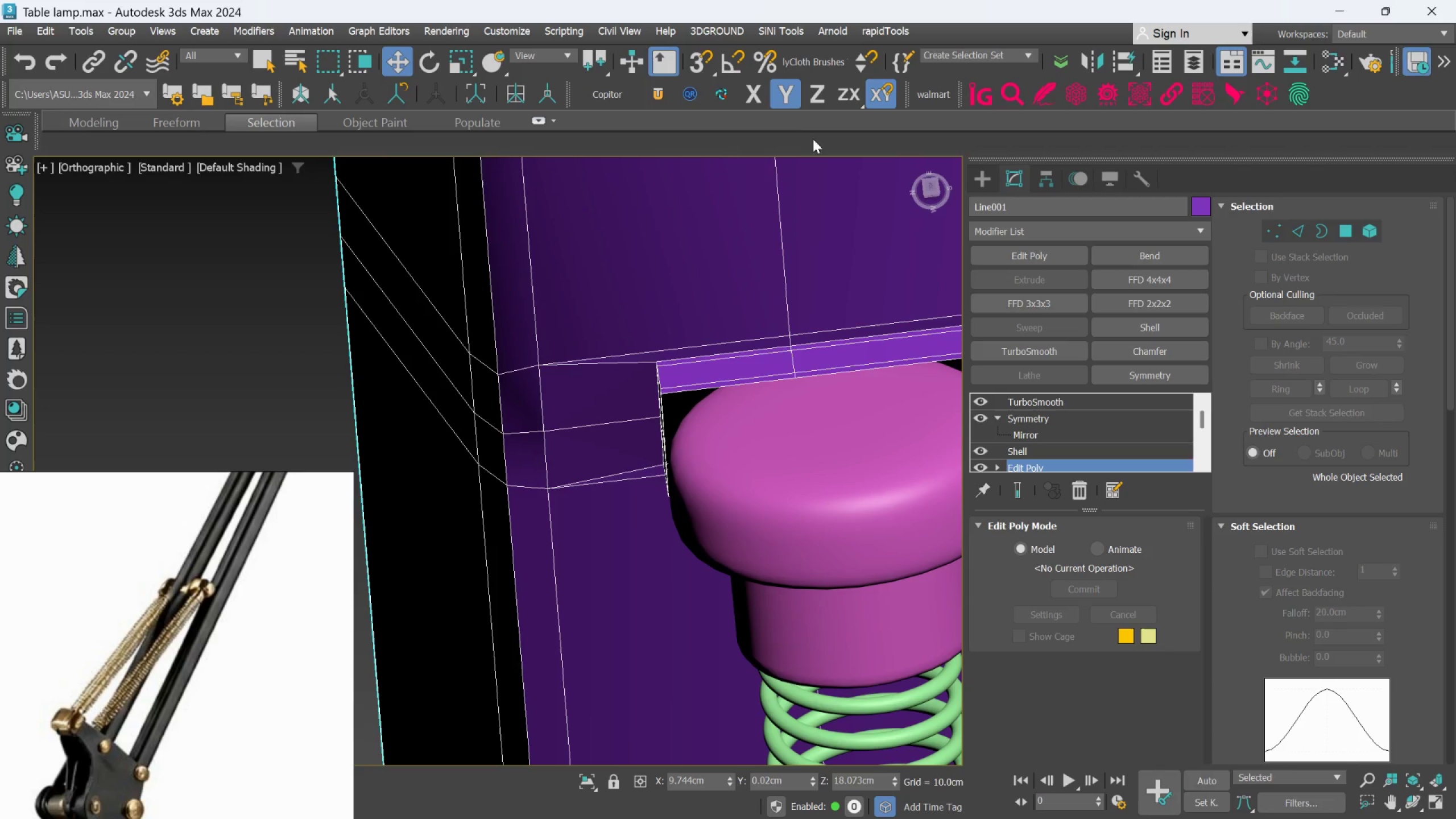 
wait(5.91)
 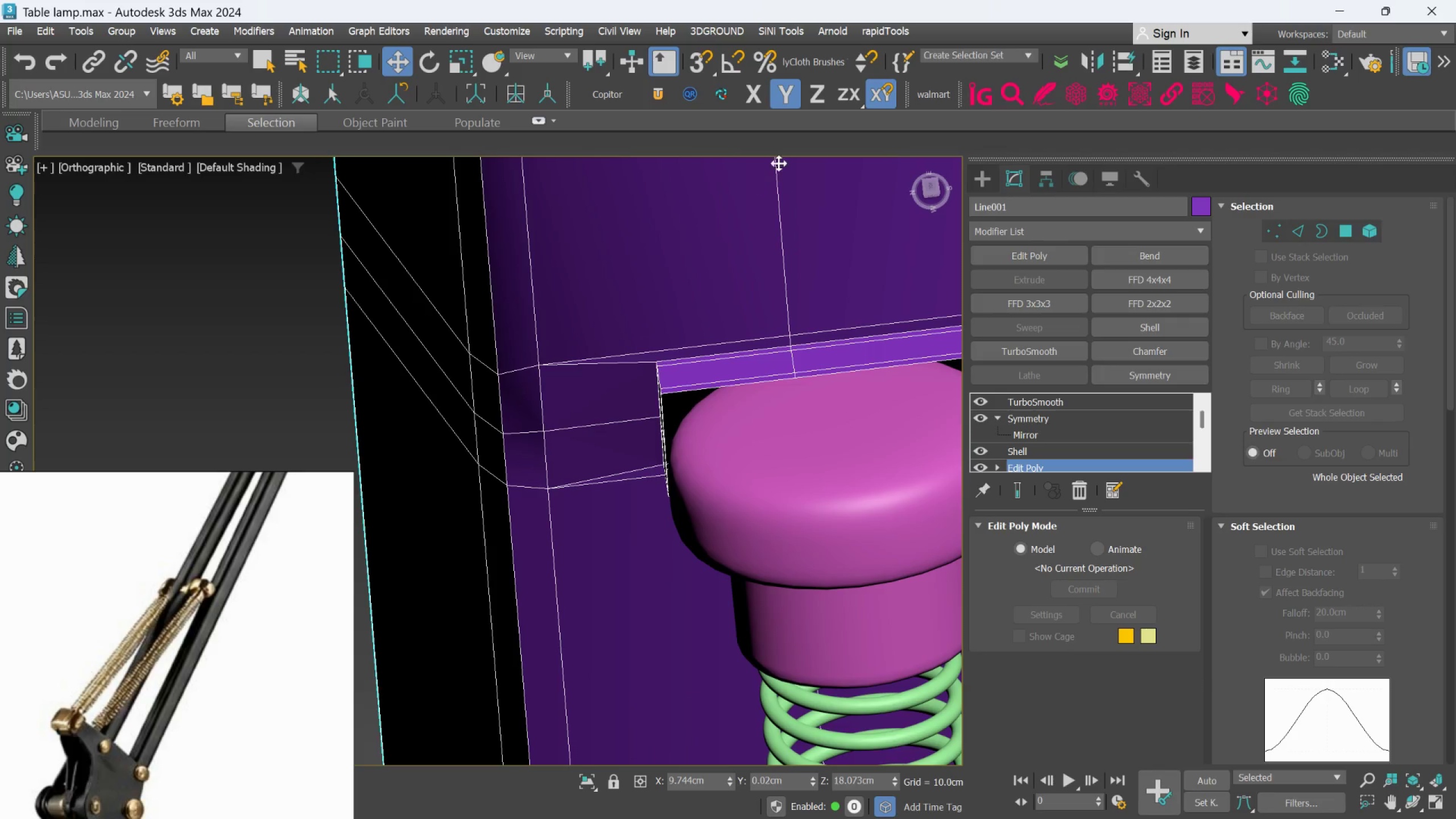 
left_click([1296, 233])
 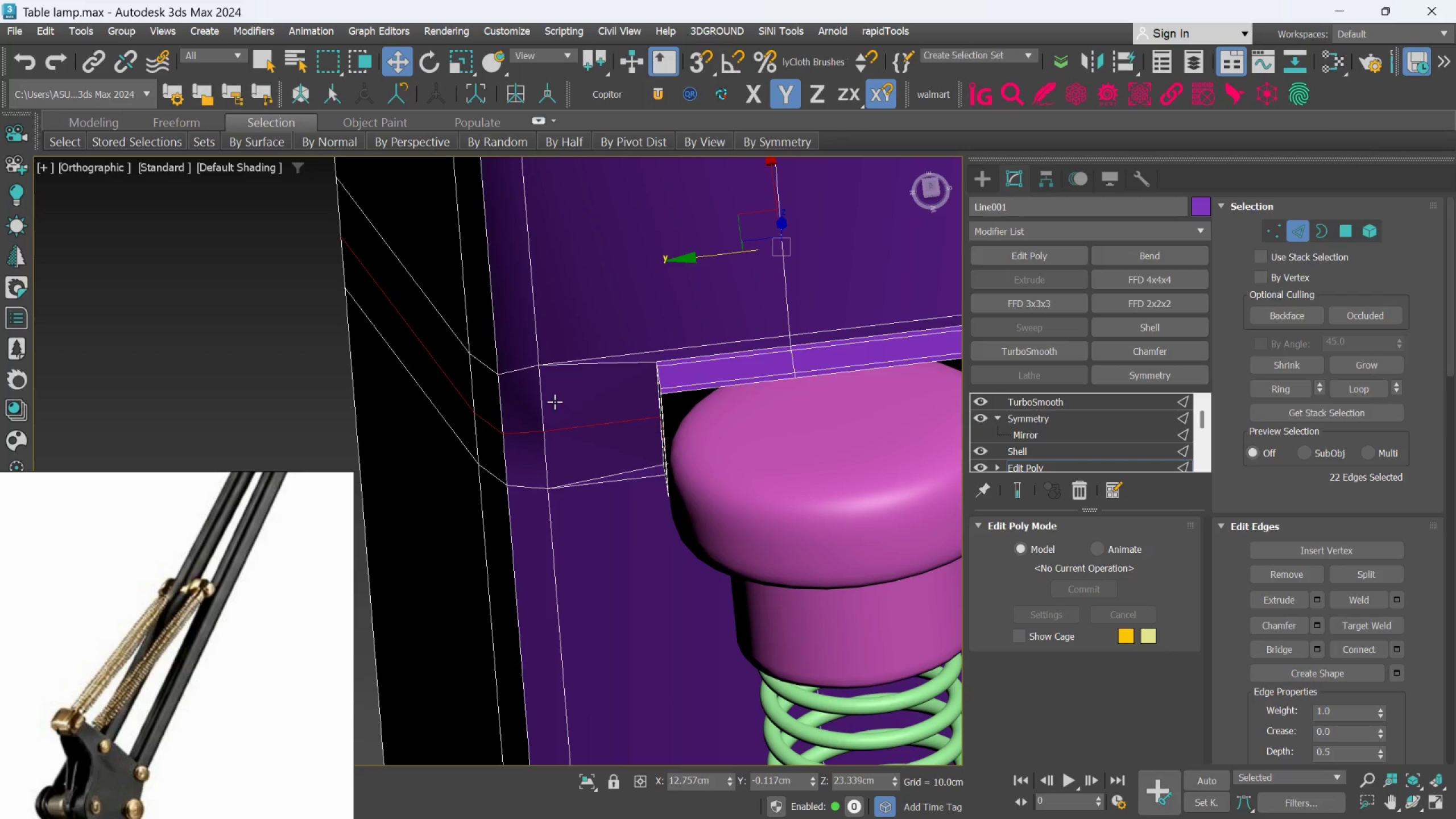 
left_click([549, 402])
 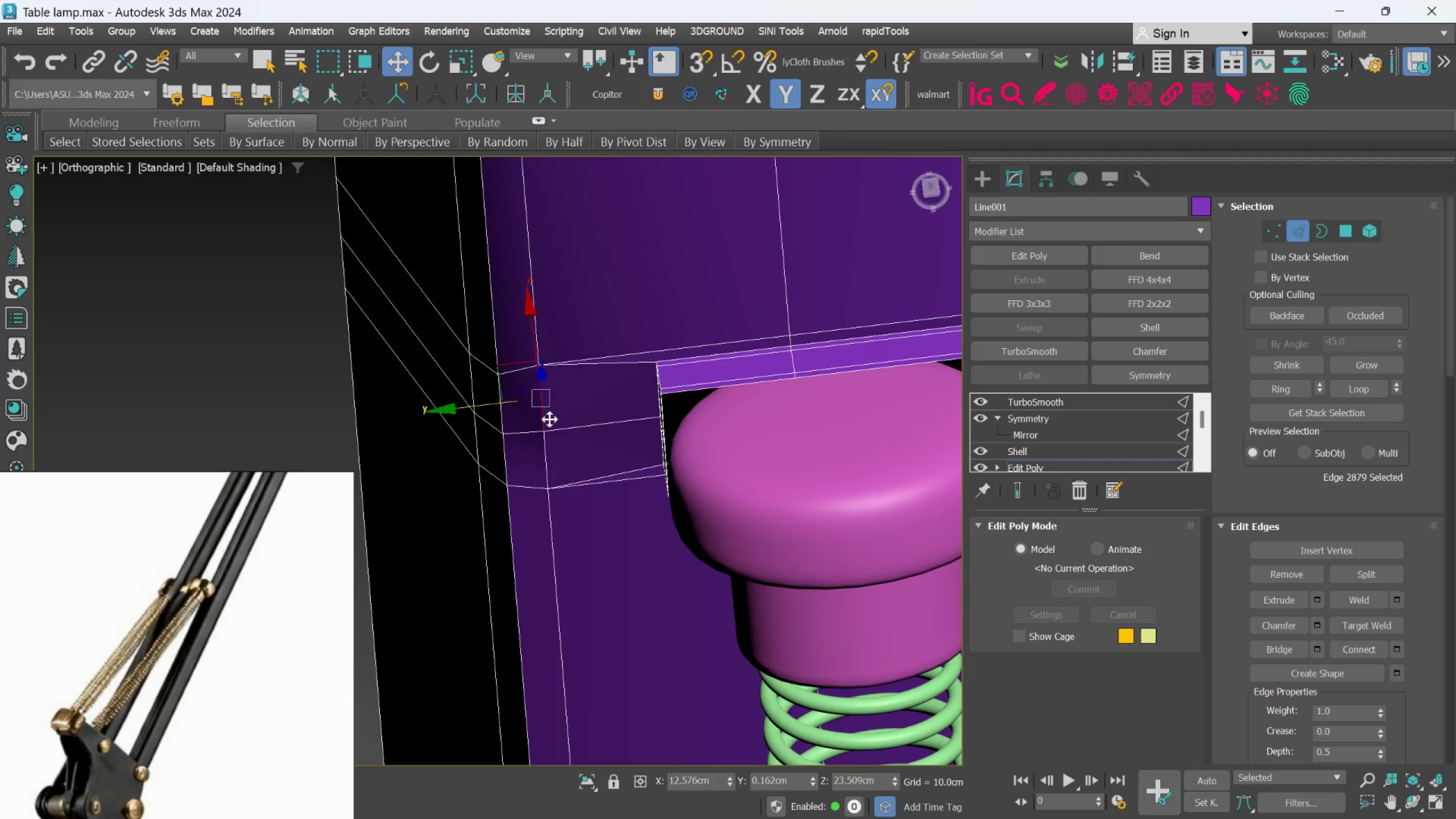 
hold_key(key=ControlLeft, duration=0.41)
 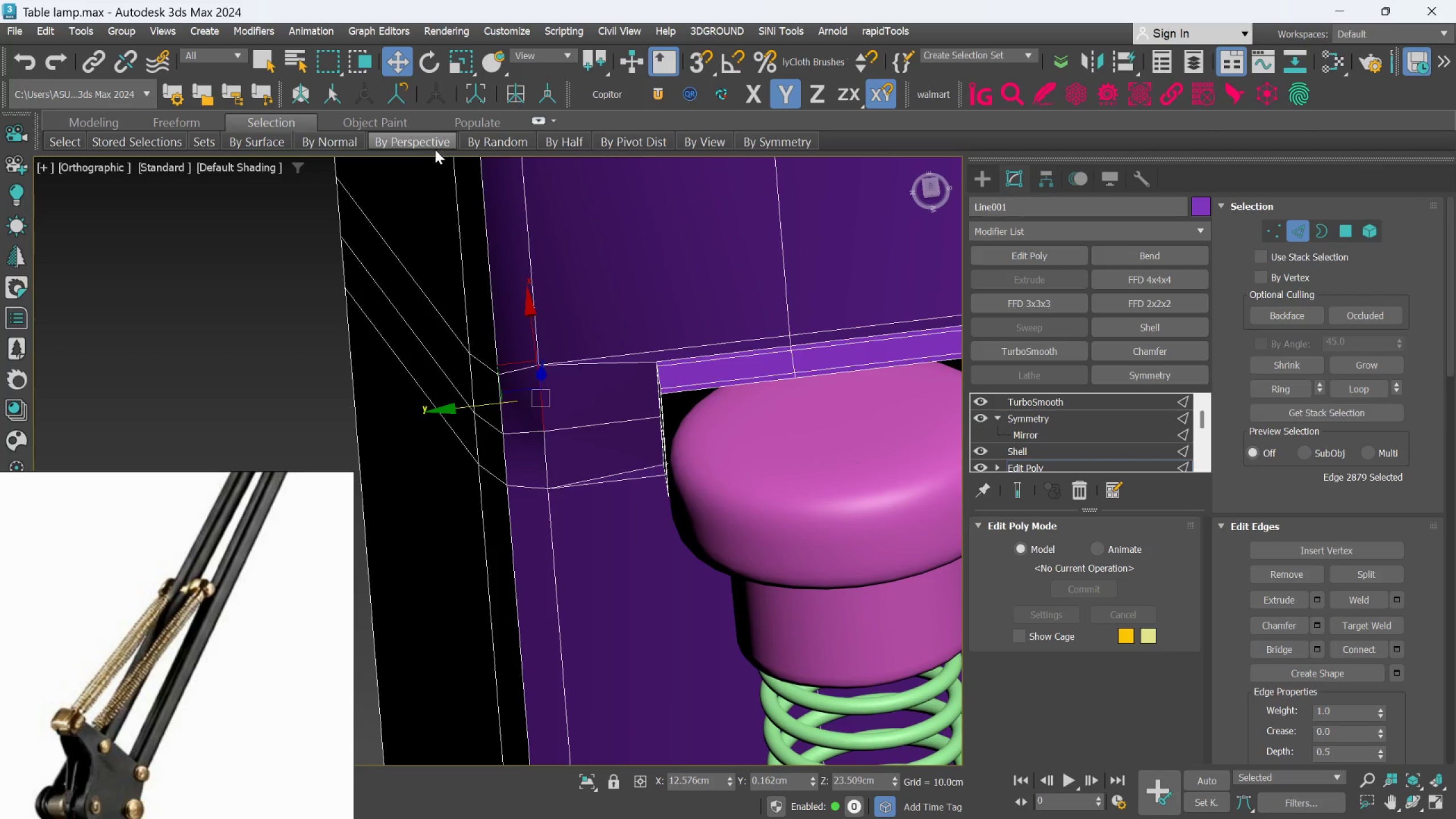 
scroll: coordinate [647, 237], scroll_direction: down, amount: 4.0
 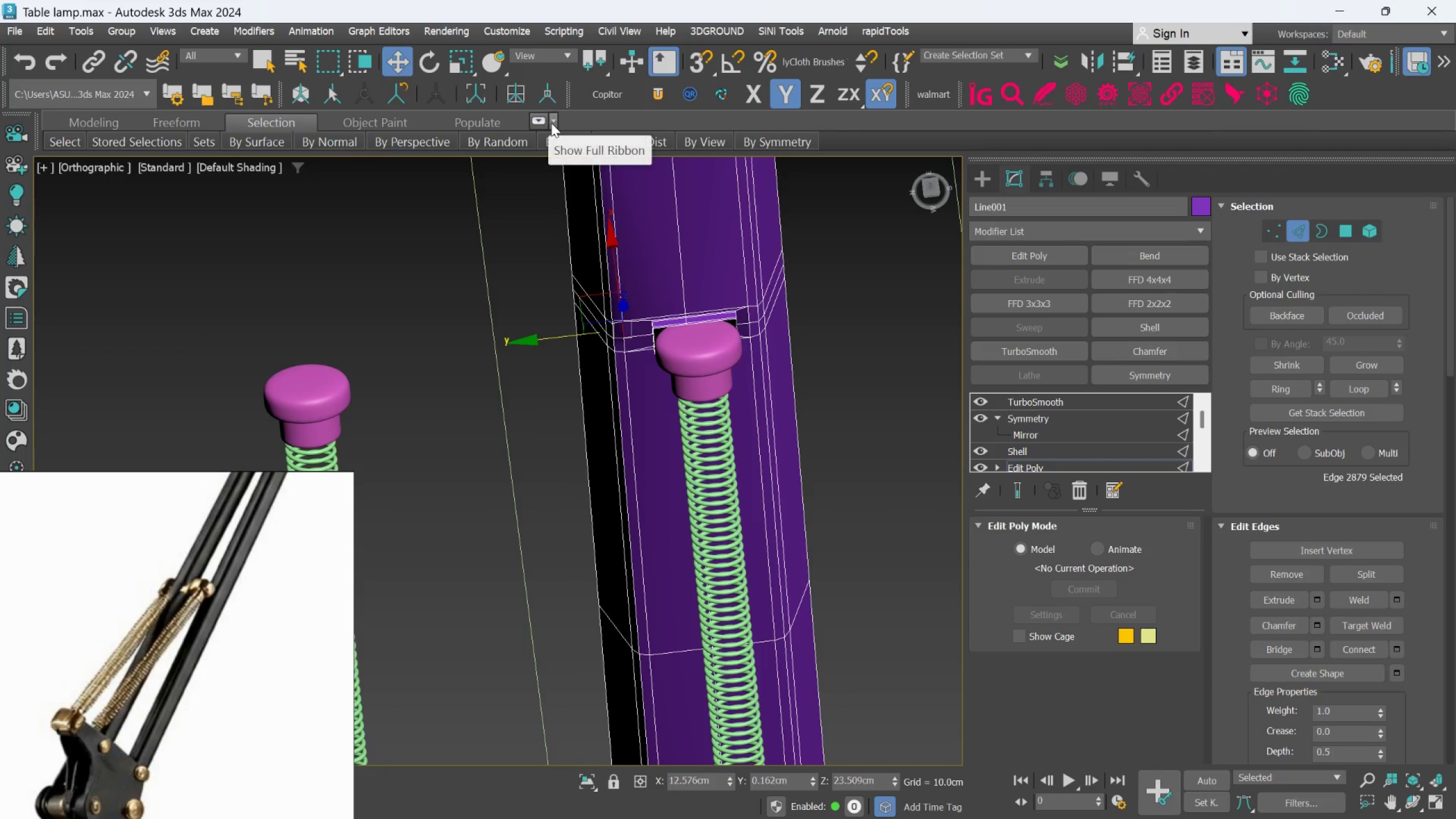 
left_click([552, 123])
 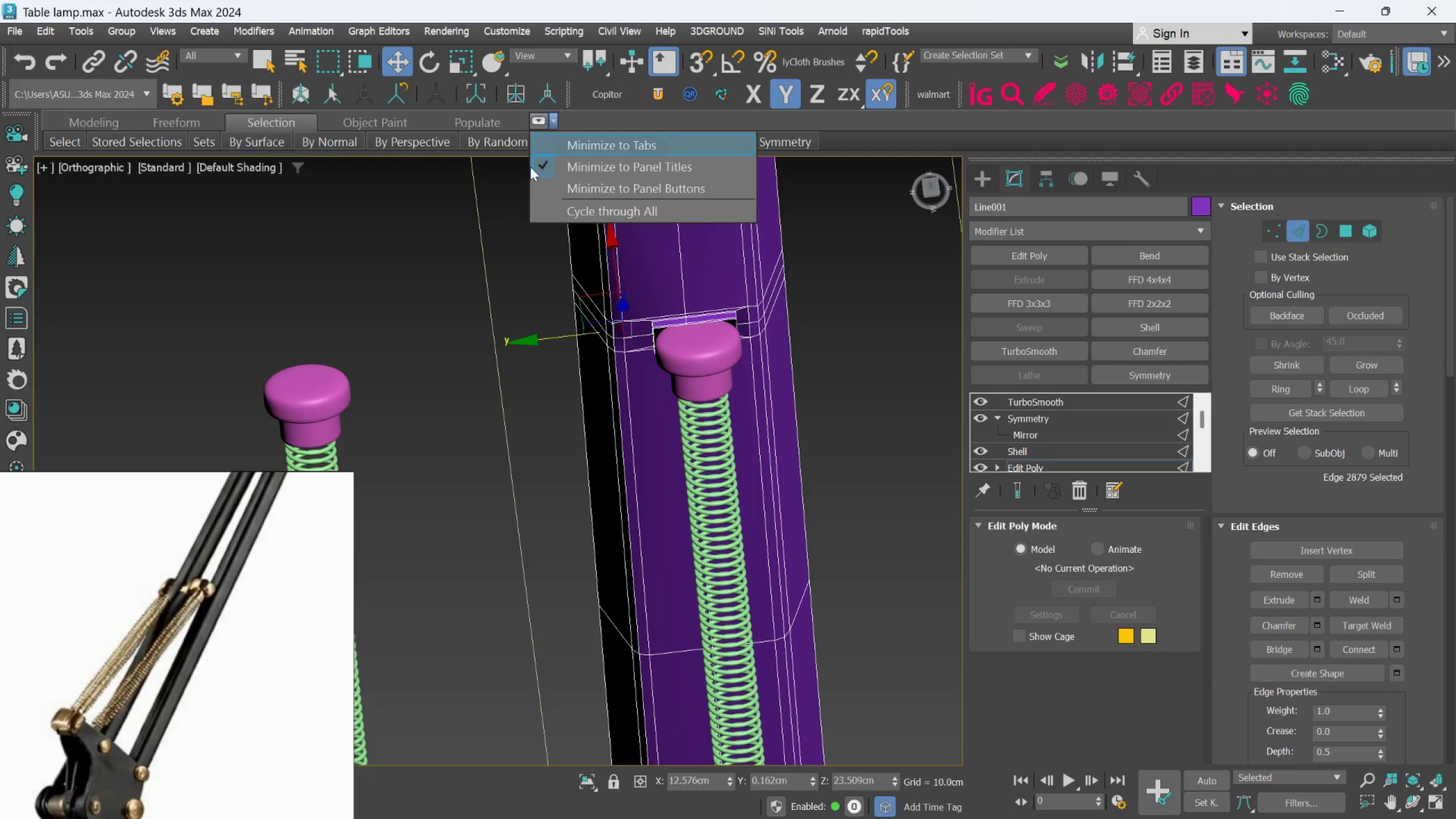 
left_click([469, 263])
 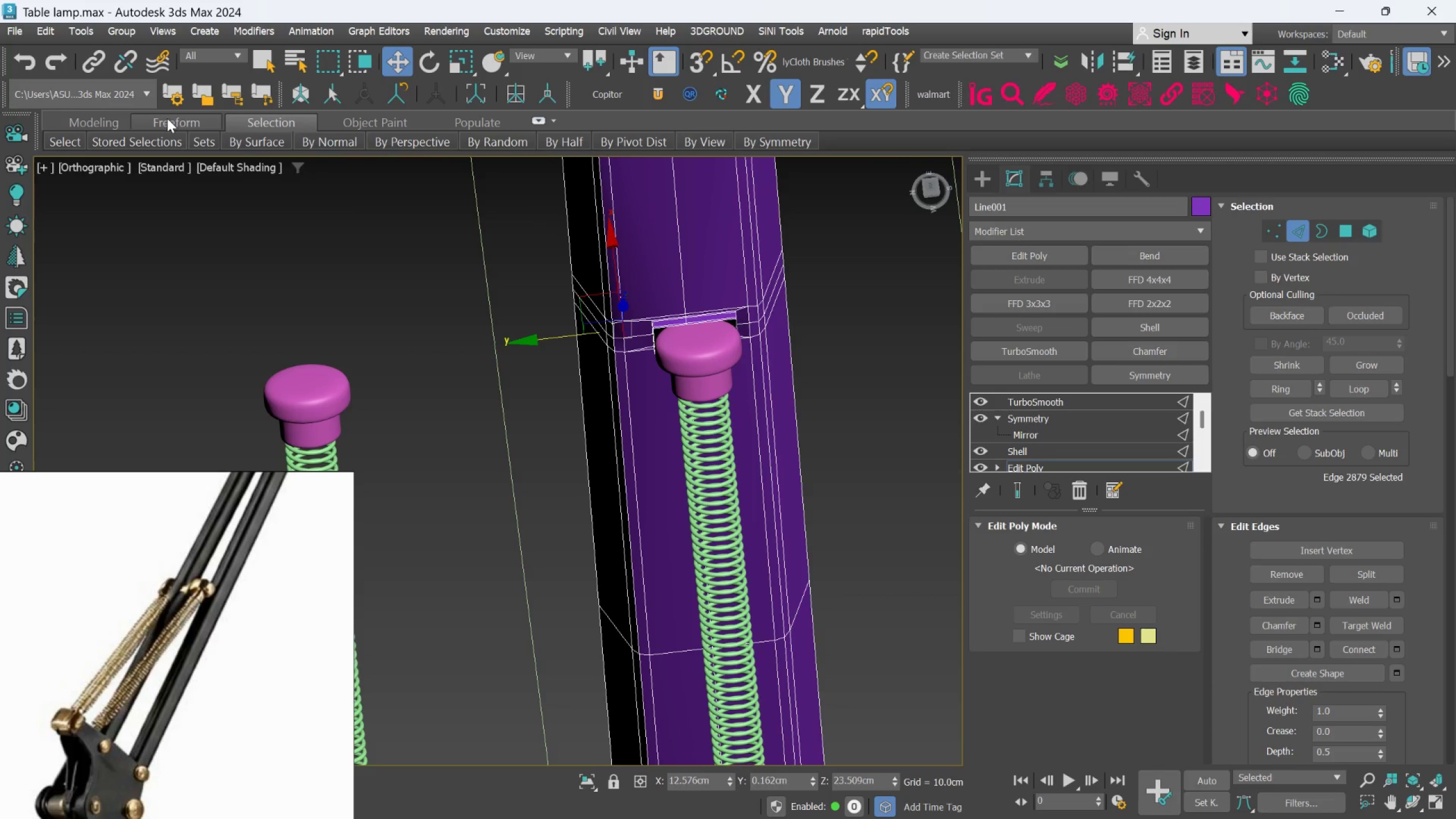 
left_click([167, 118])
 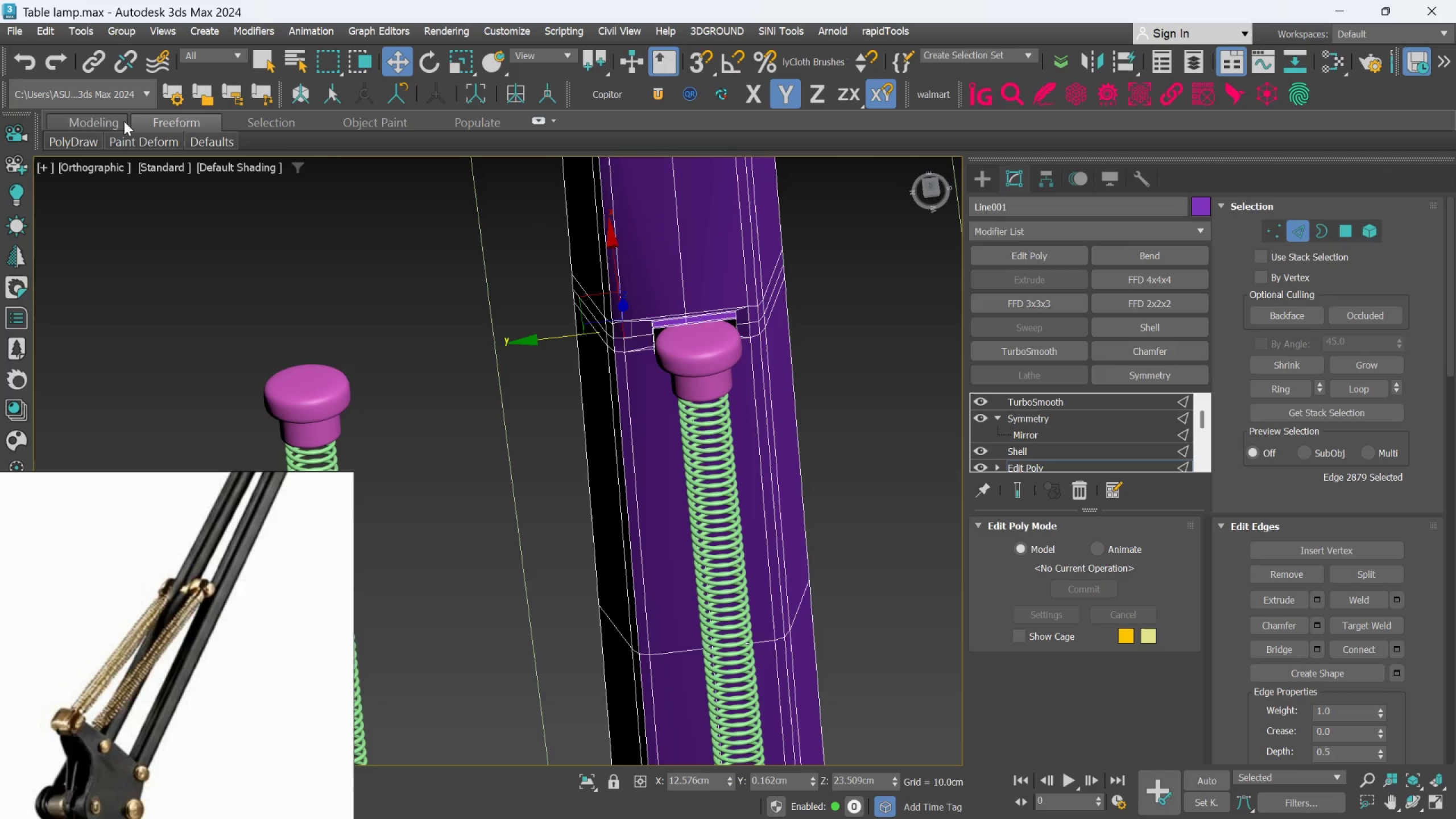 
left_click([110, 122])
 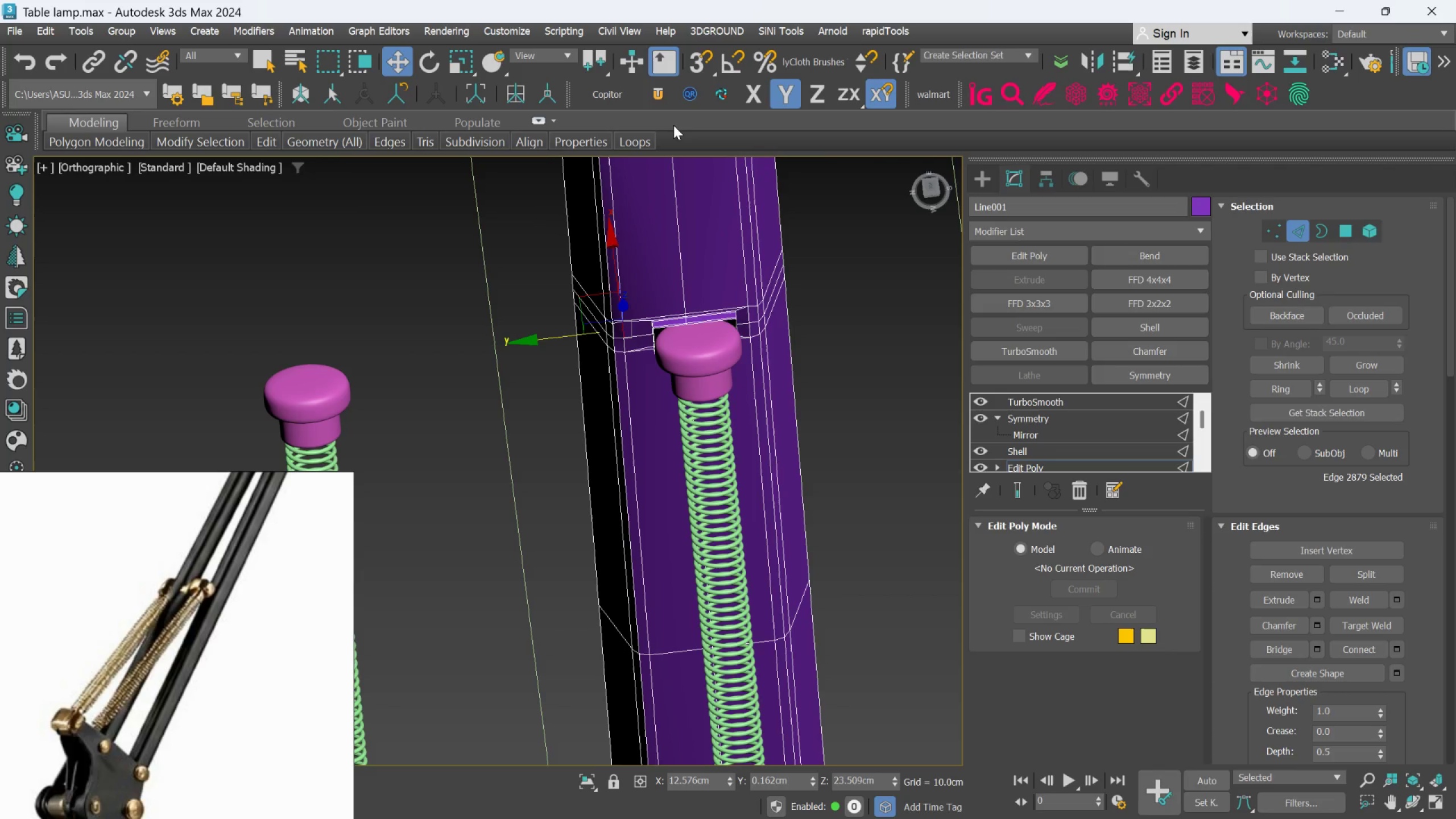 
left_click([646, 139])
 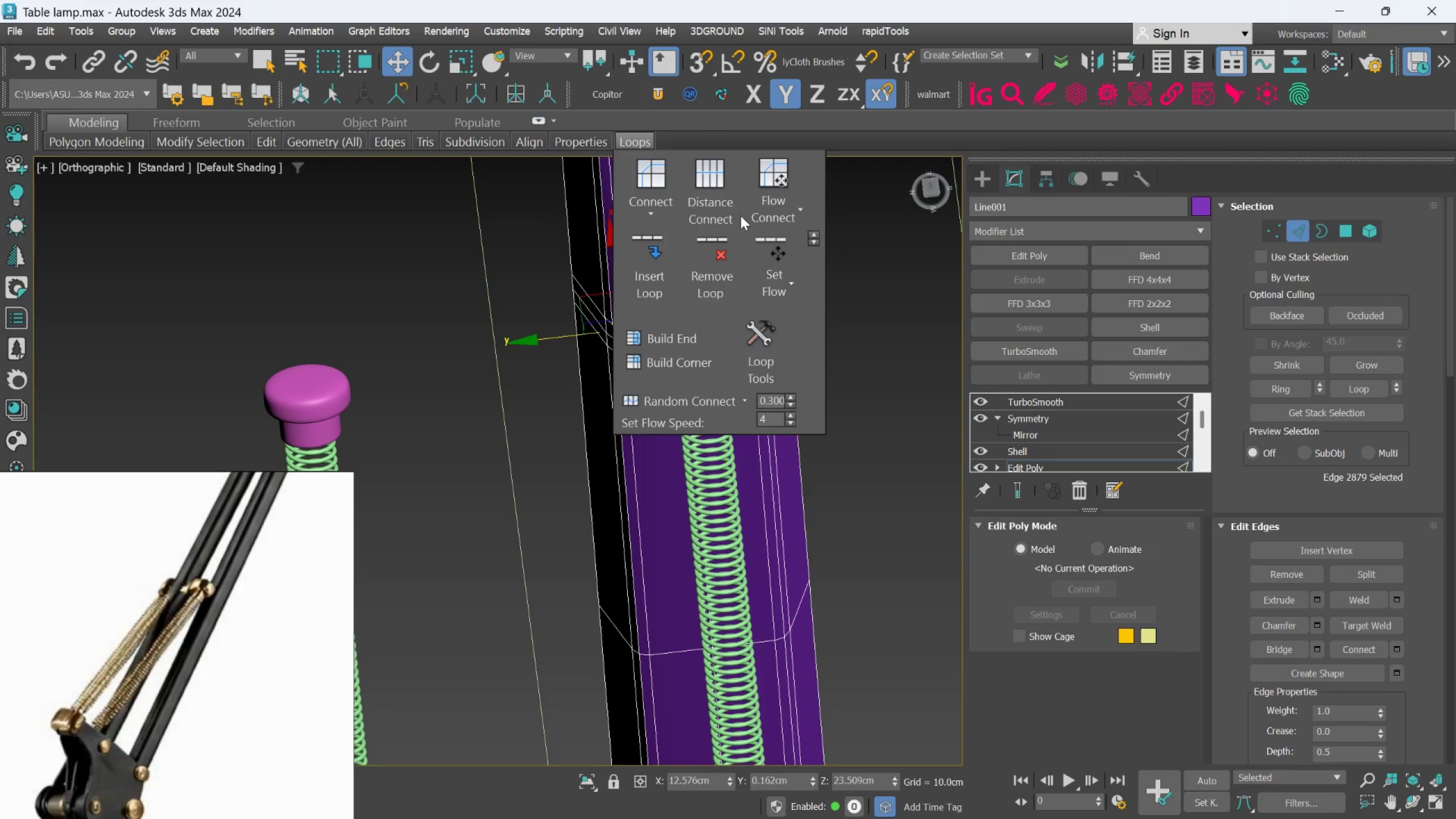 
left_click([774, 256])
 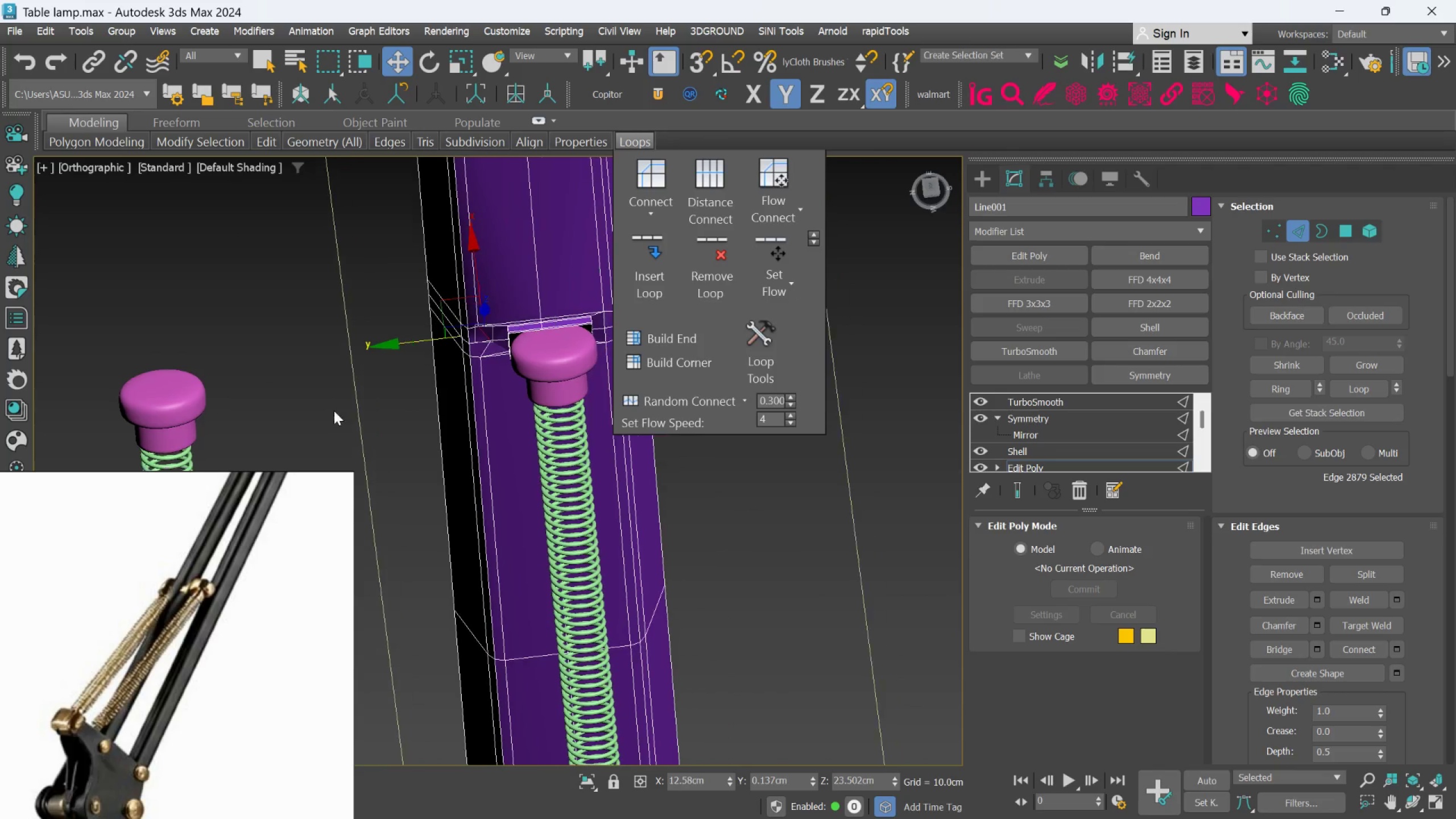 
scroll: coordinate [491, 353], scroll_direction: up, amount: 3.0
 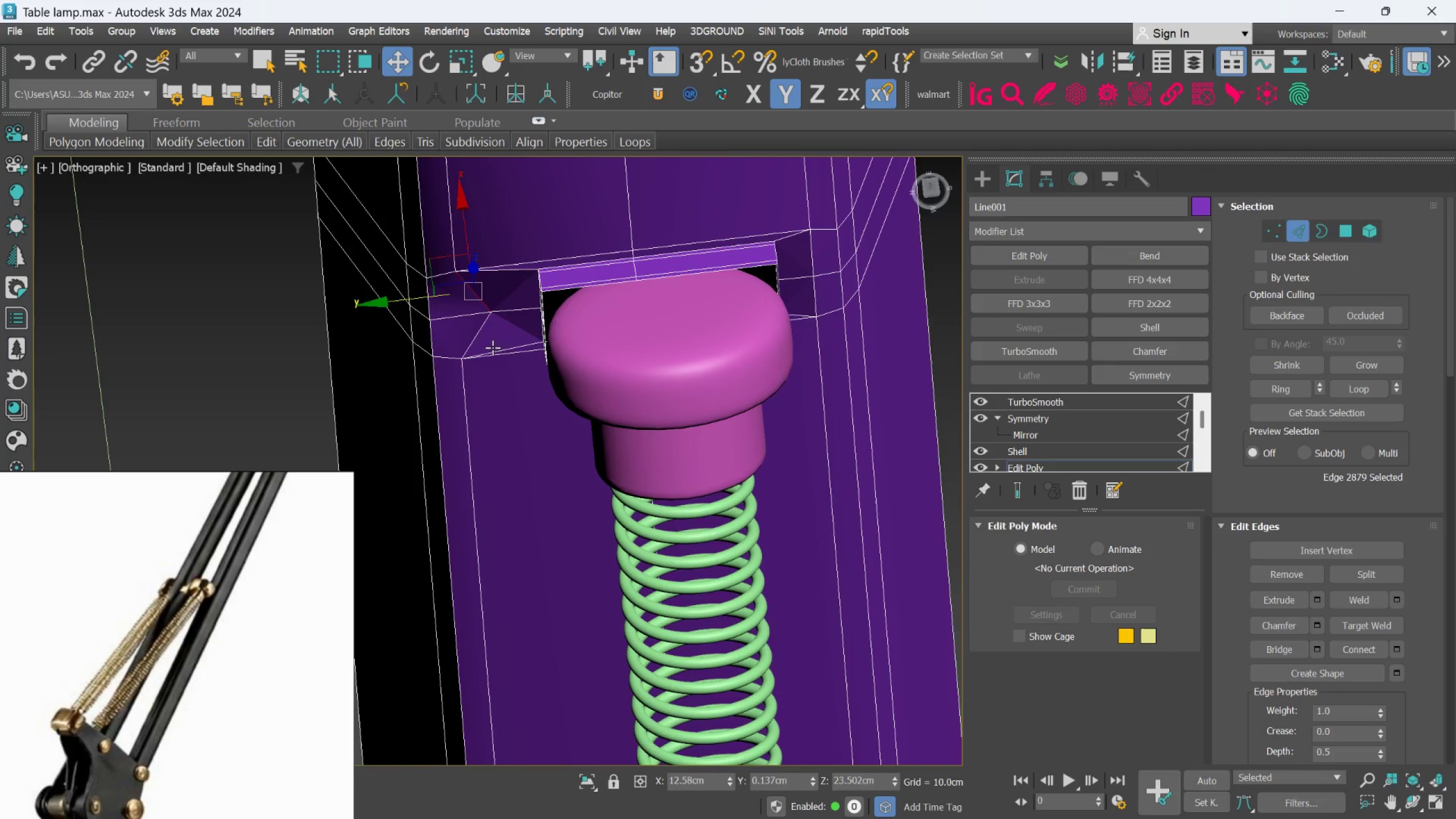 
key(Control+Z)
 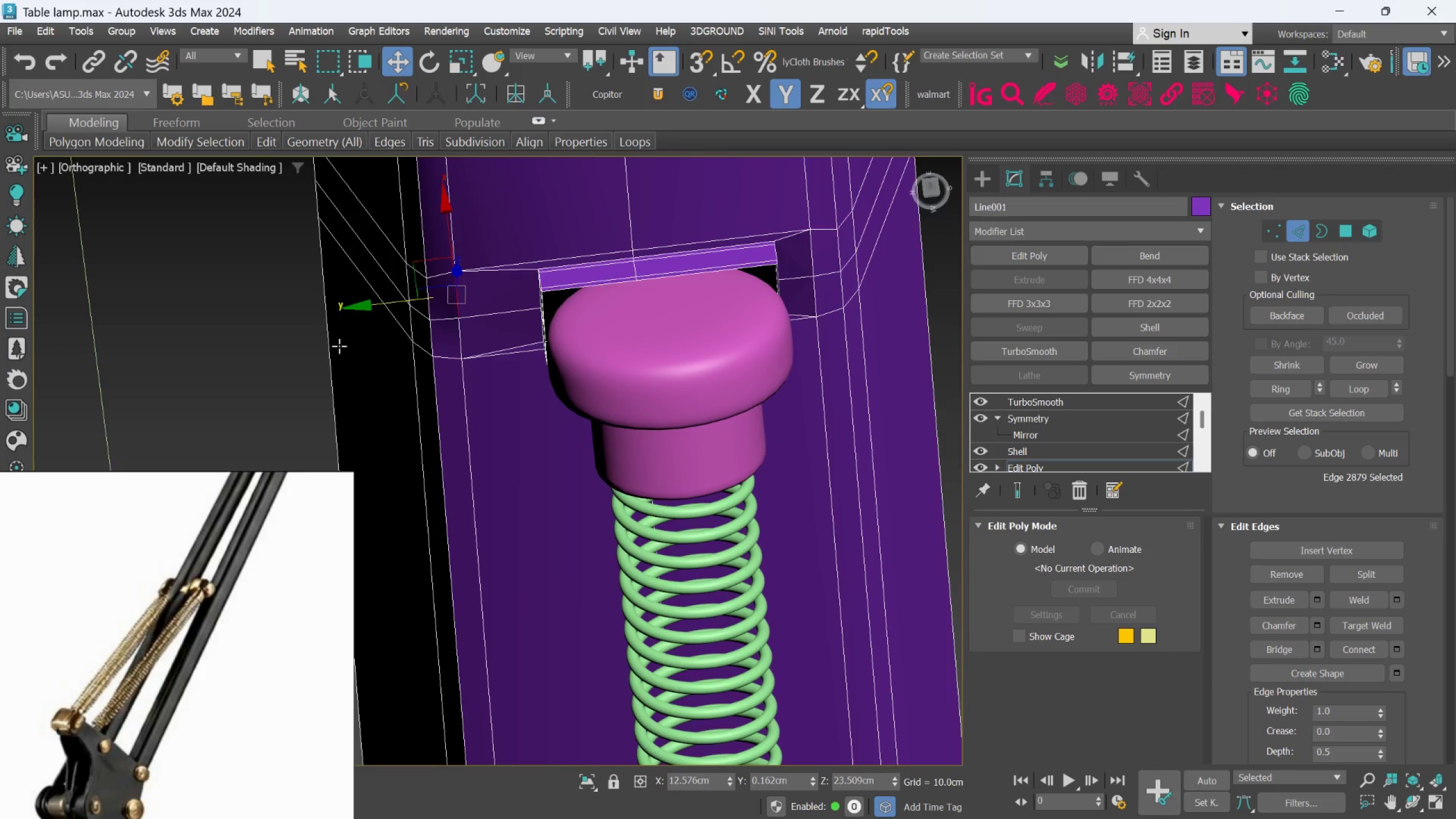 
left_click([267, 322])
 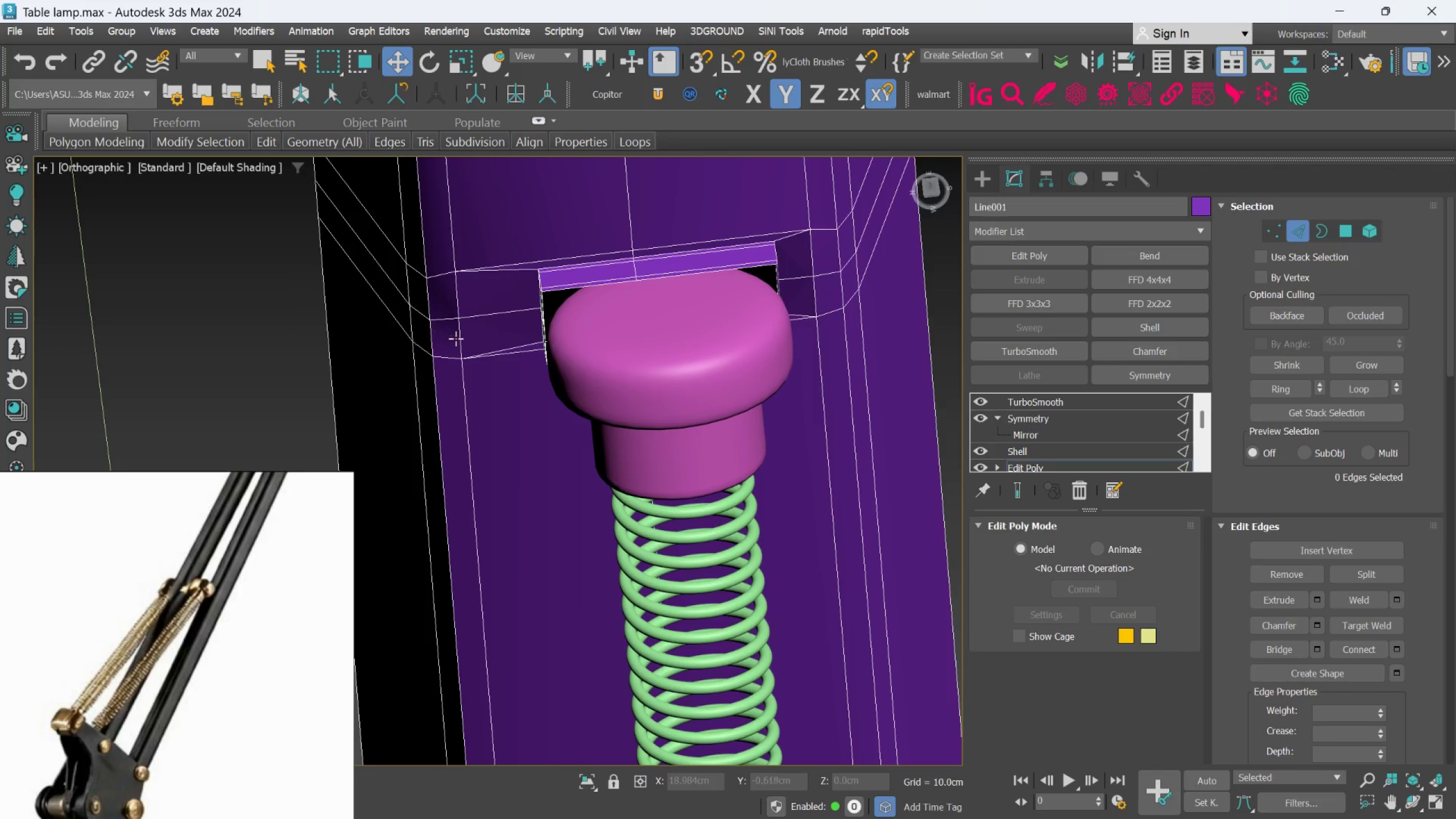 
left_click([456, 338])
 